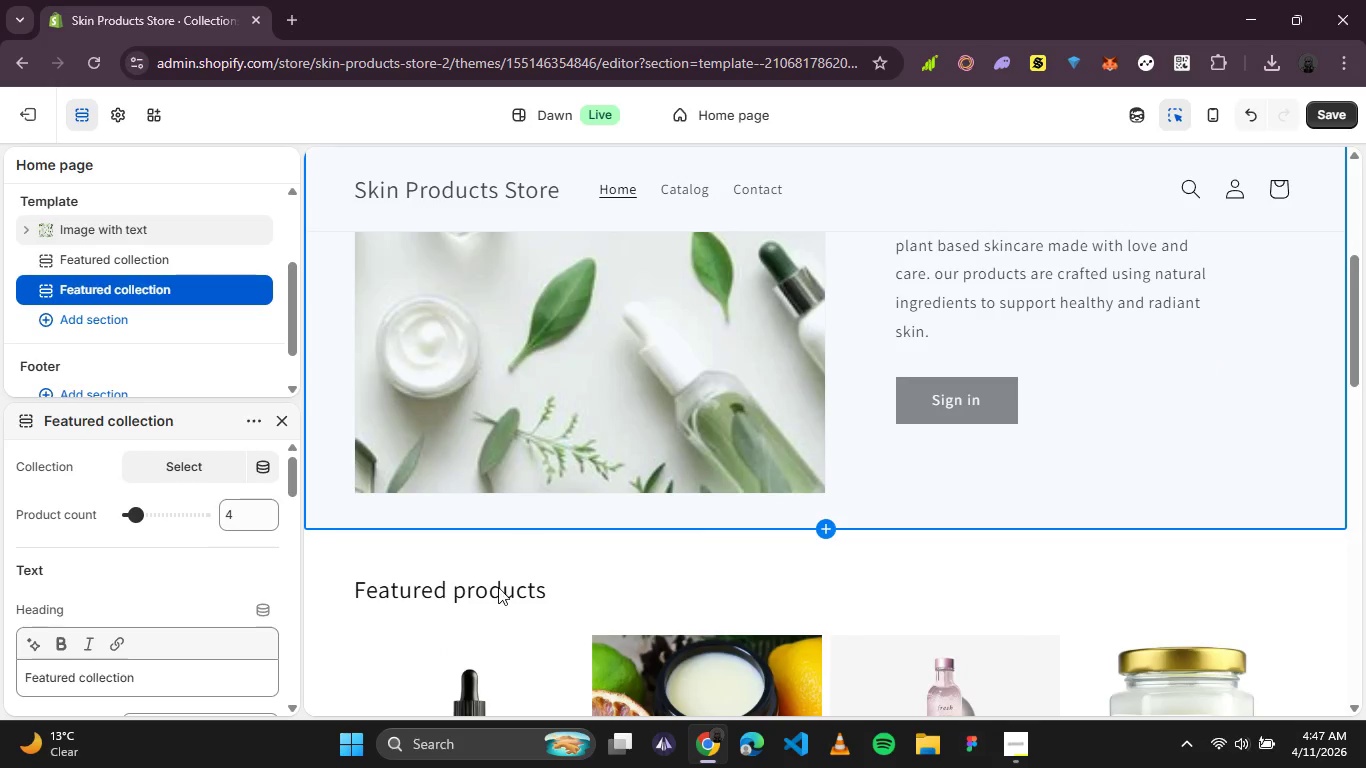 
left_click([498, 587])
 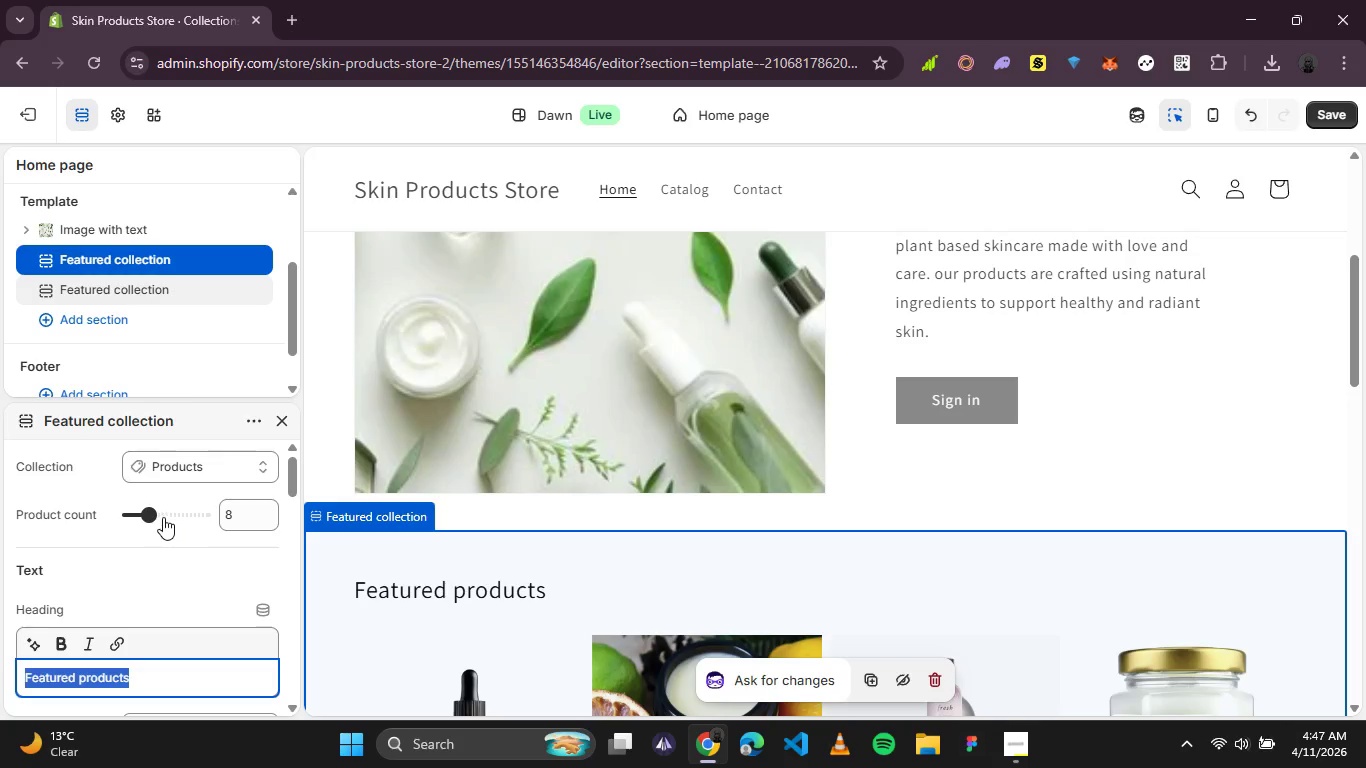 
left_click_drag(start_coordinate=[153, 514], to_coordinate=[131, 516])
 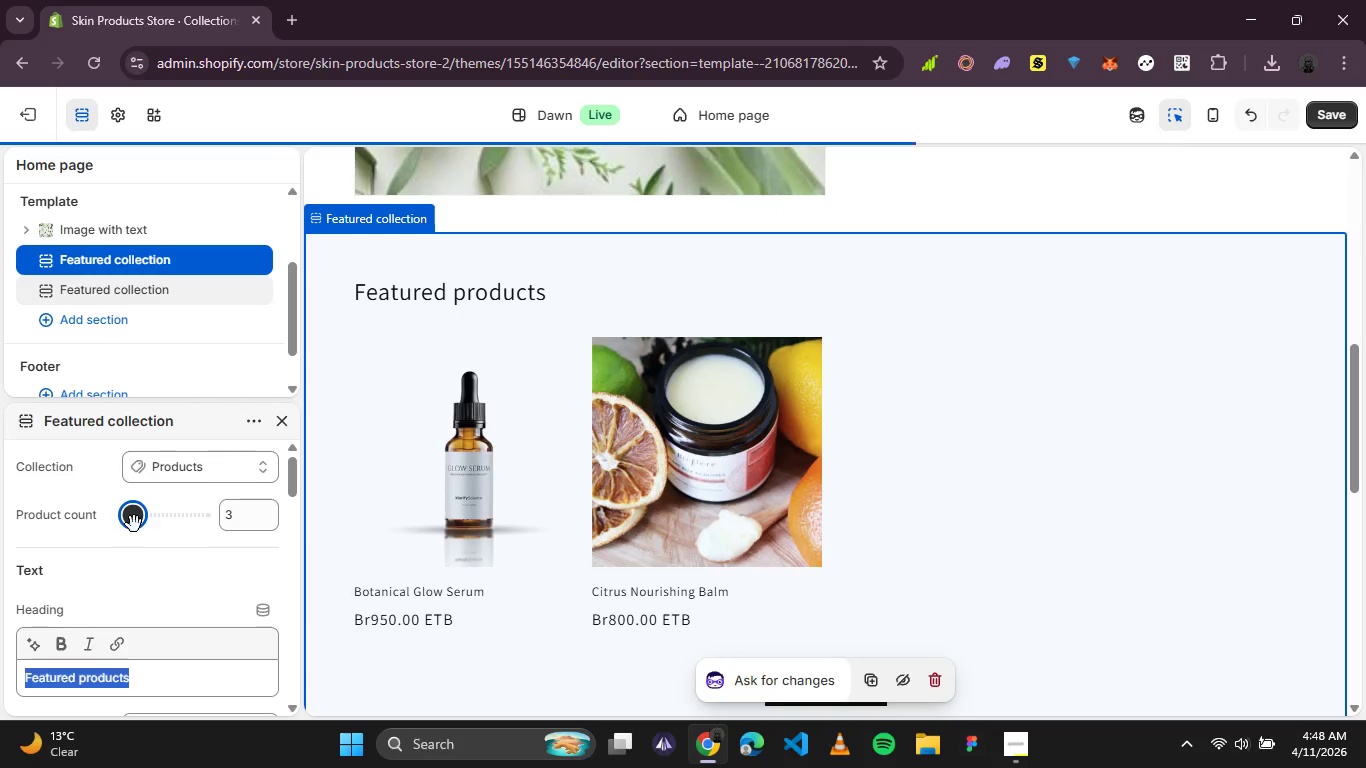 
wait(5.2)
 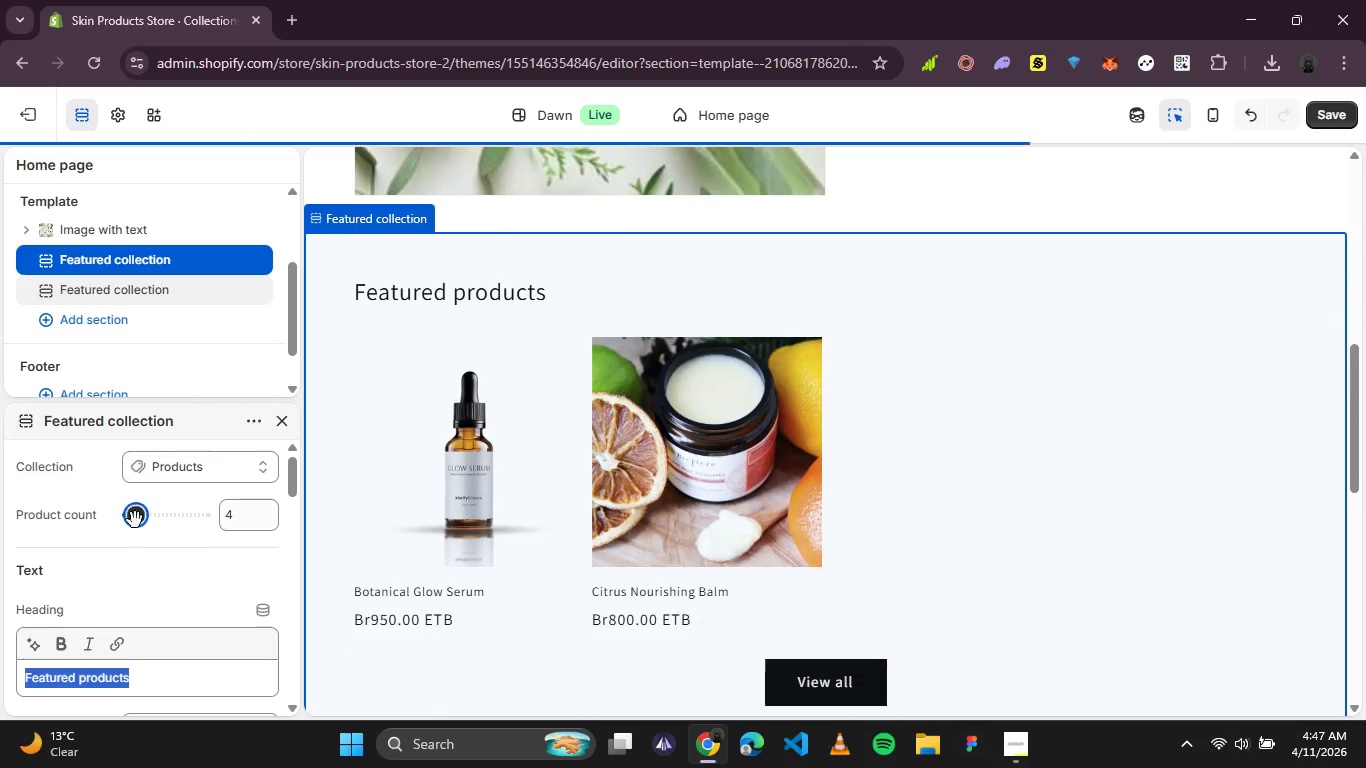 
left_click([257, 467])
 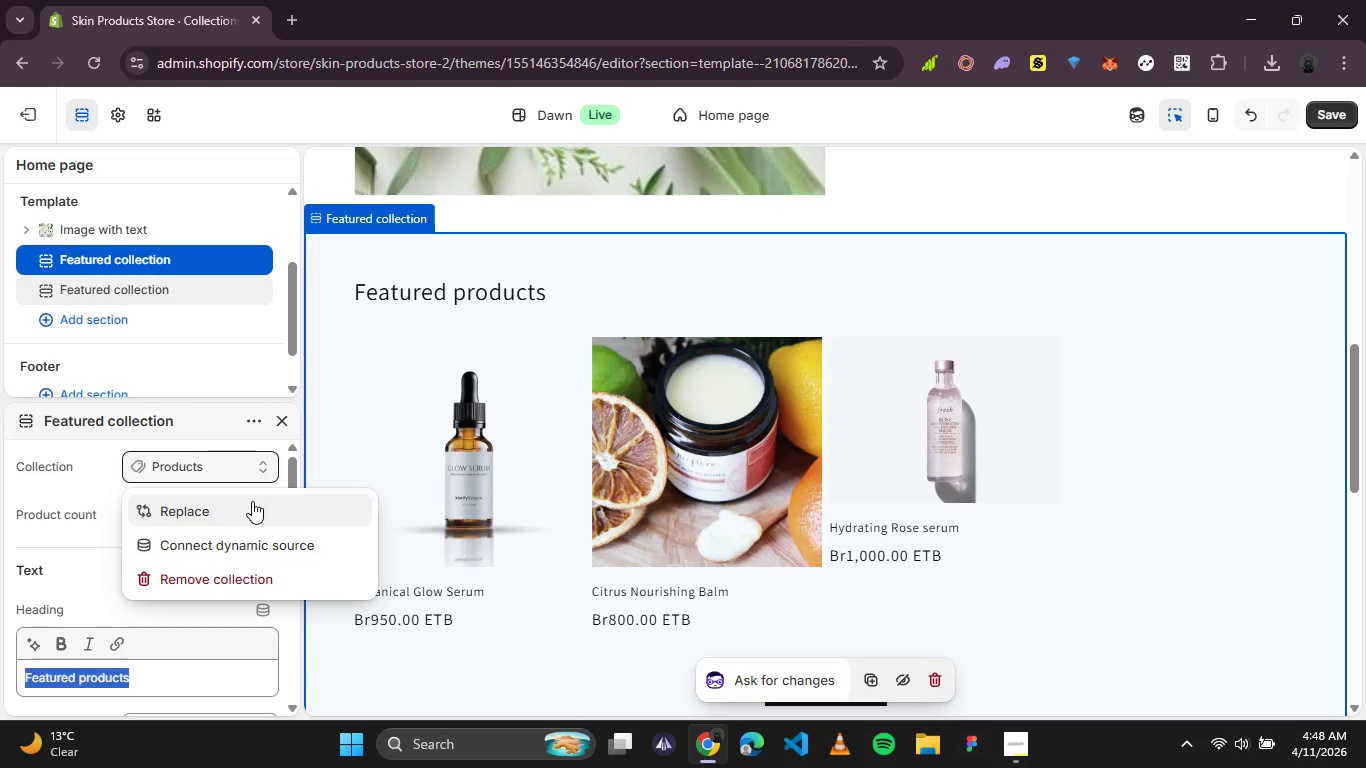 
left_click([252, 501])
 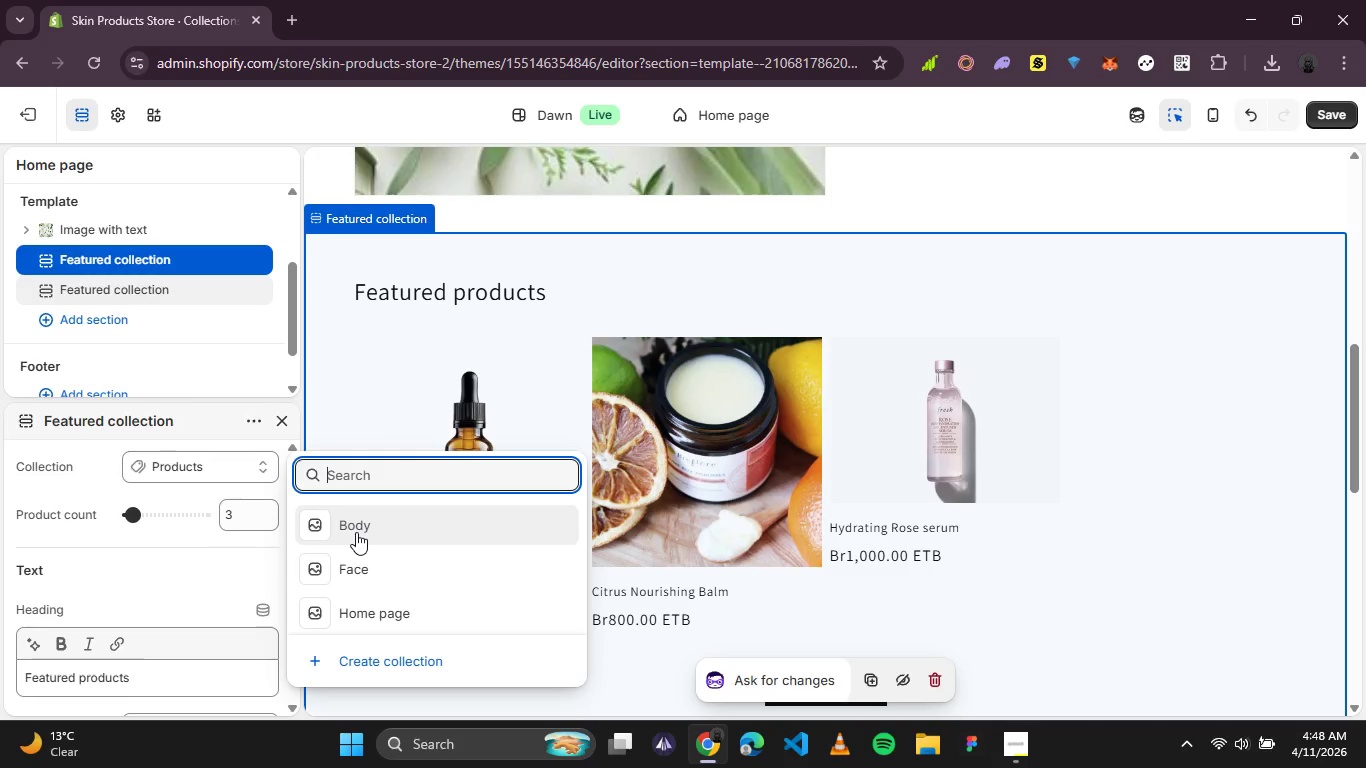 
left_click([373, 562])
 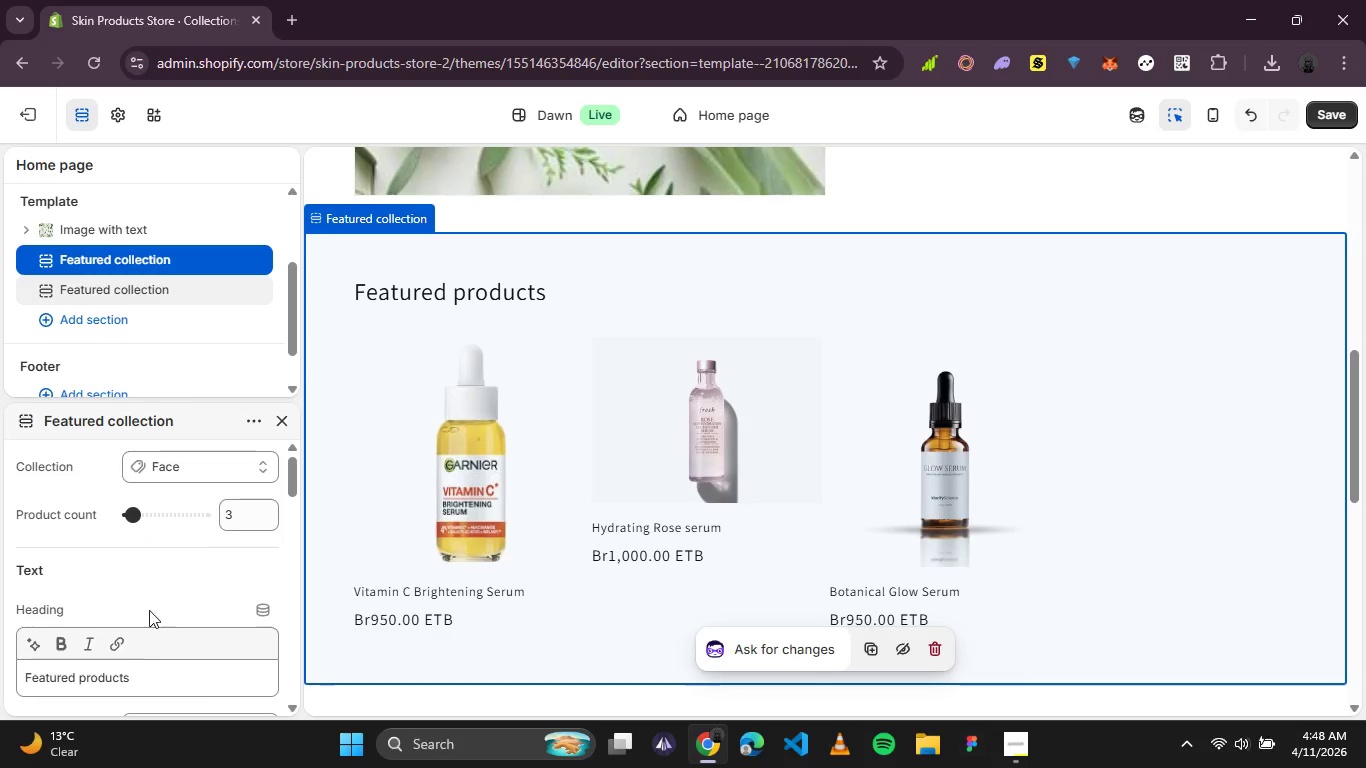 
left_click_drag(start_coordinate=[151, 687], to_coordinate=[53, 690])
 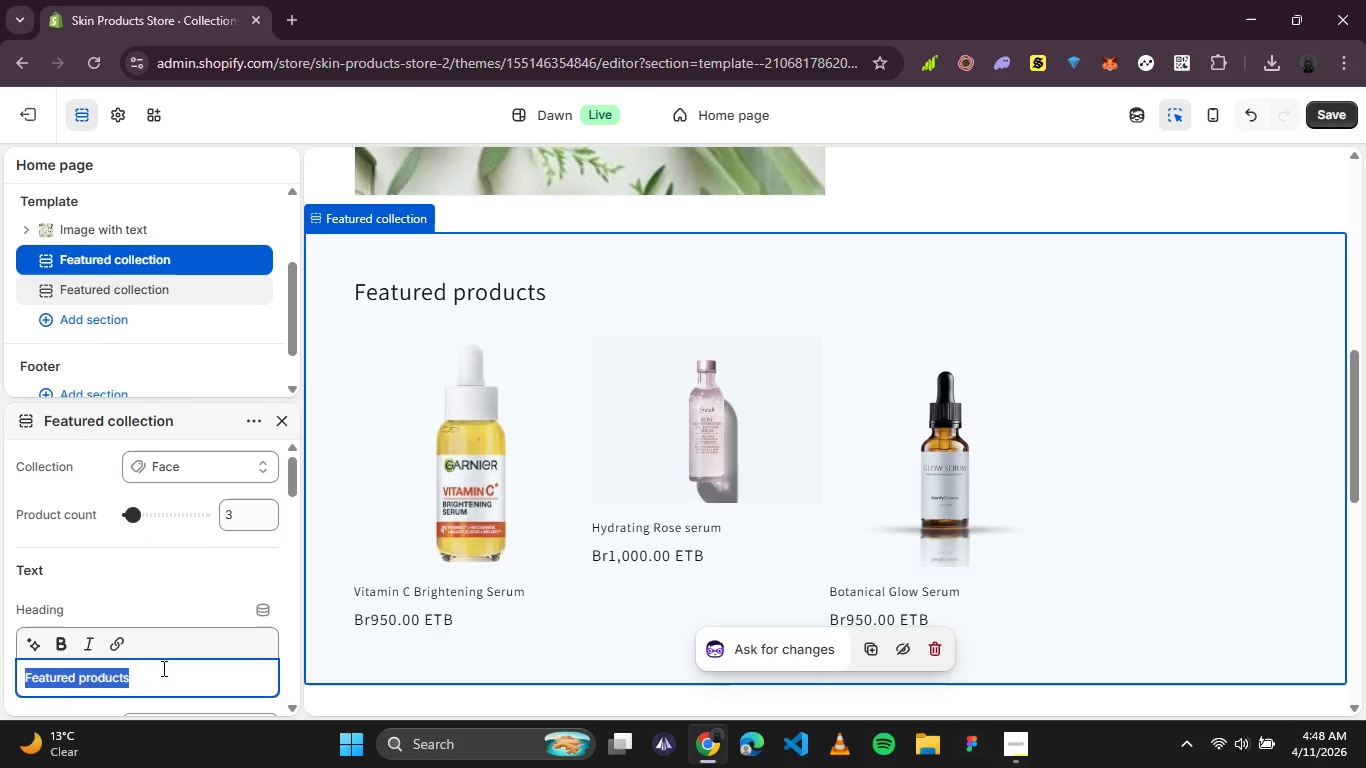 
type(Face Products)
 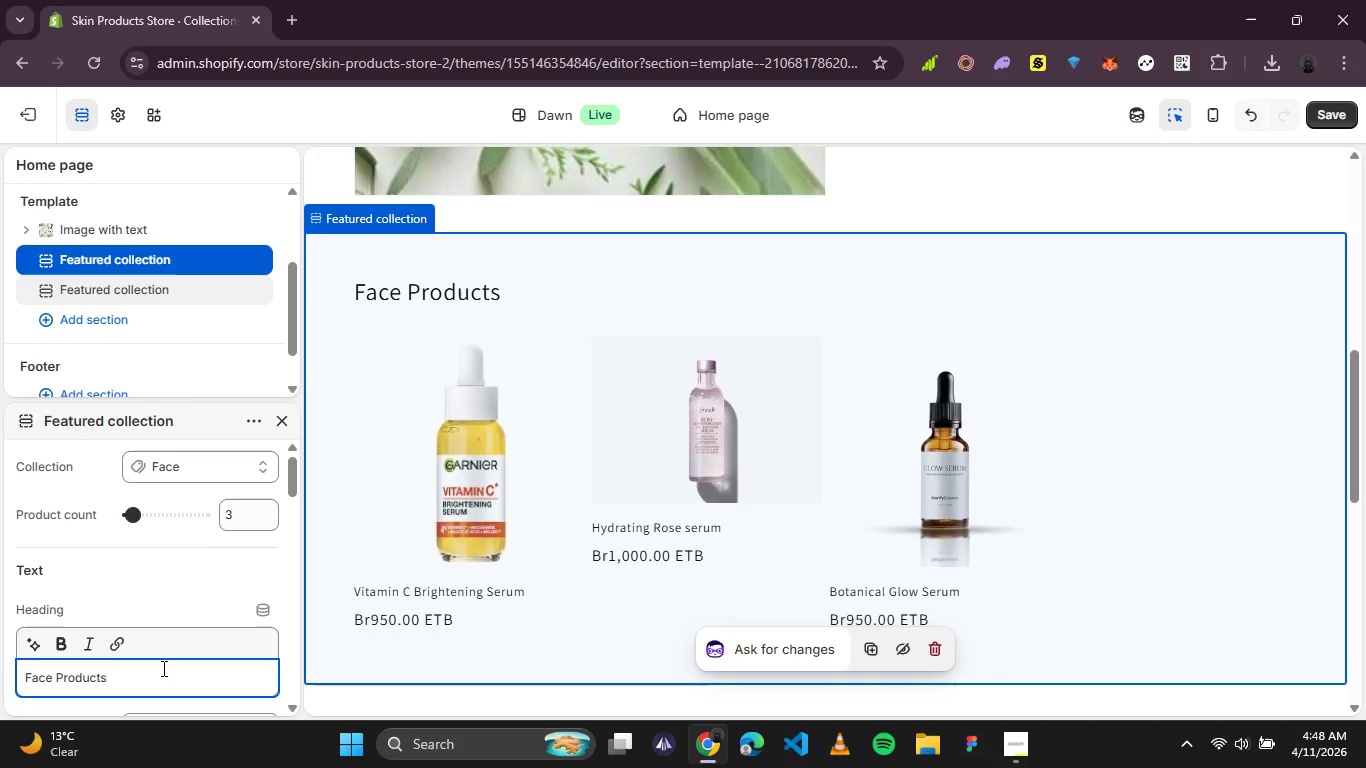 
left_click_drag(start_coordinate=[162, 668], to_coordinate=[22, 668])
 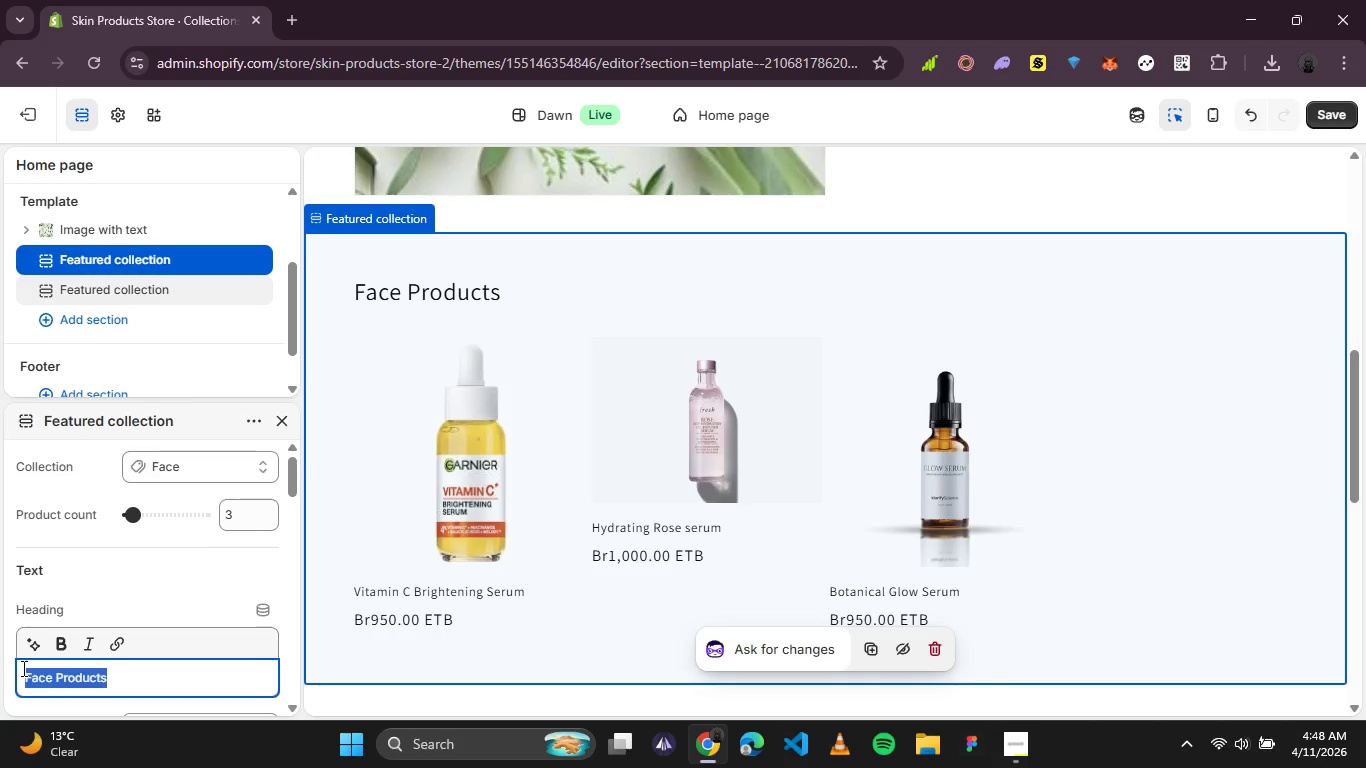 
key(Control+B)
 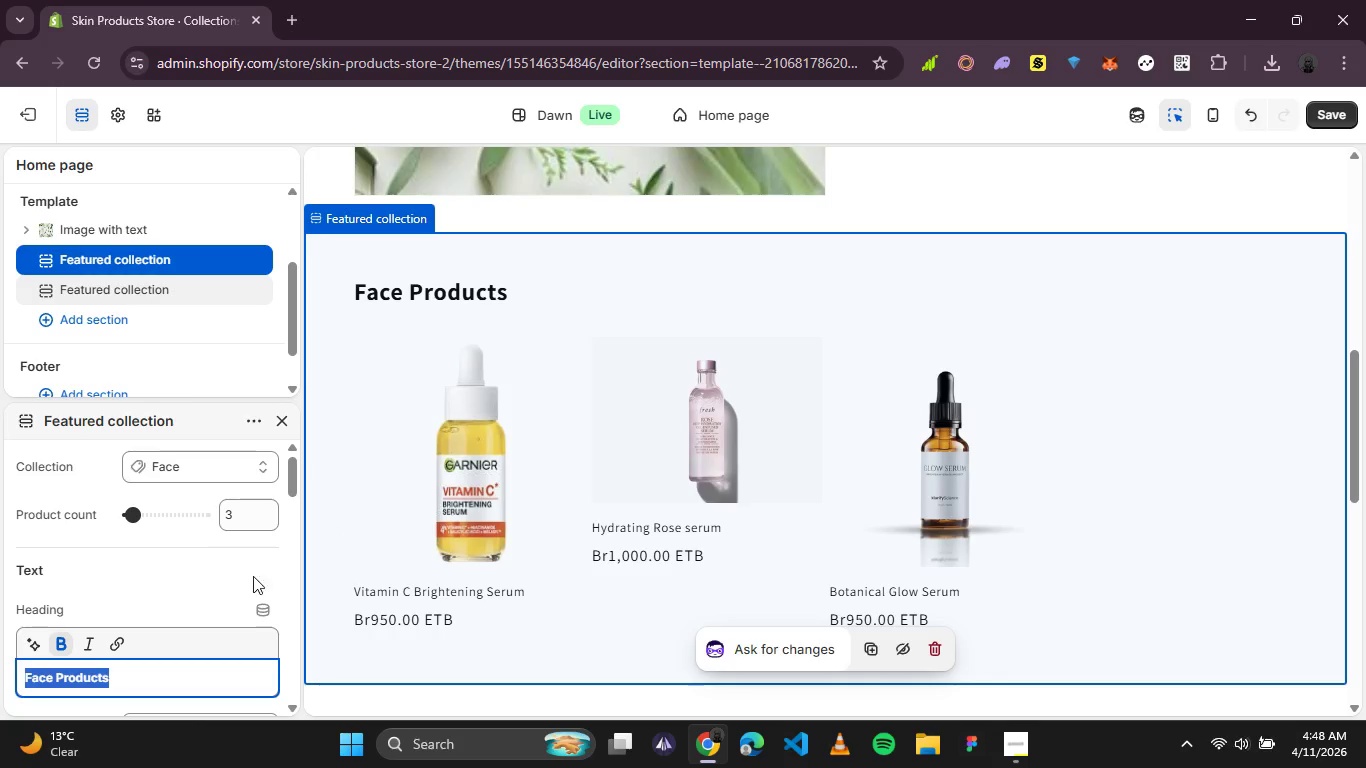 
scroll: coordinate [204, 644], scroll_direction: down, amount: 1.0
 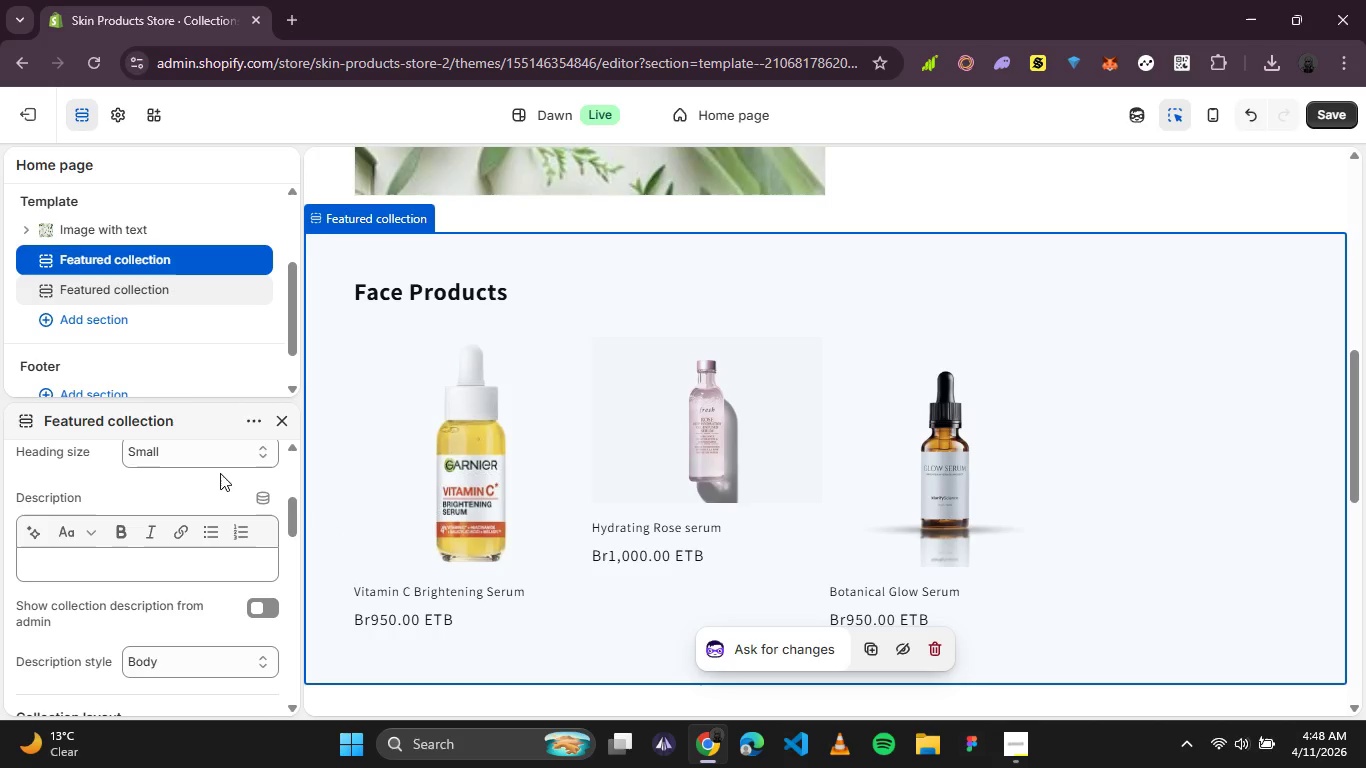 
left_click([224, 462])
 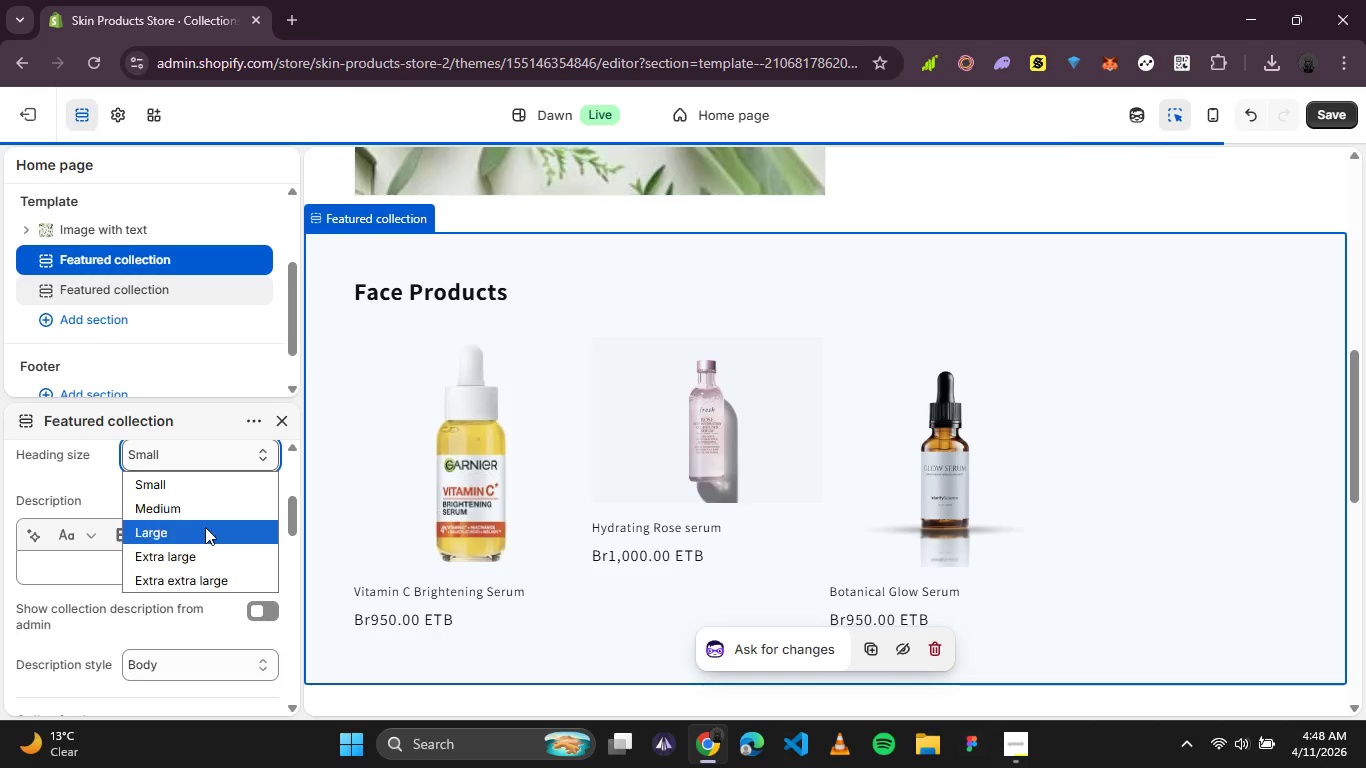 
left_click([202, 527])
 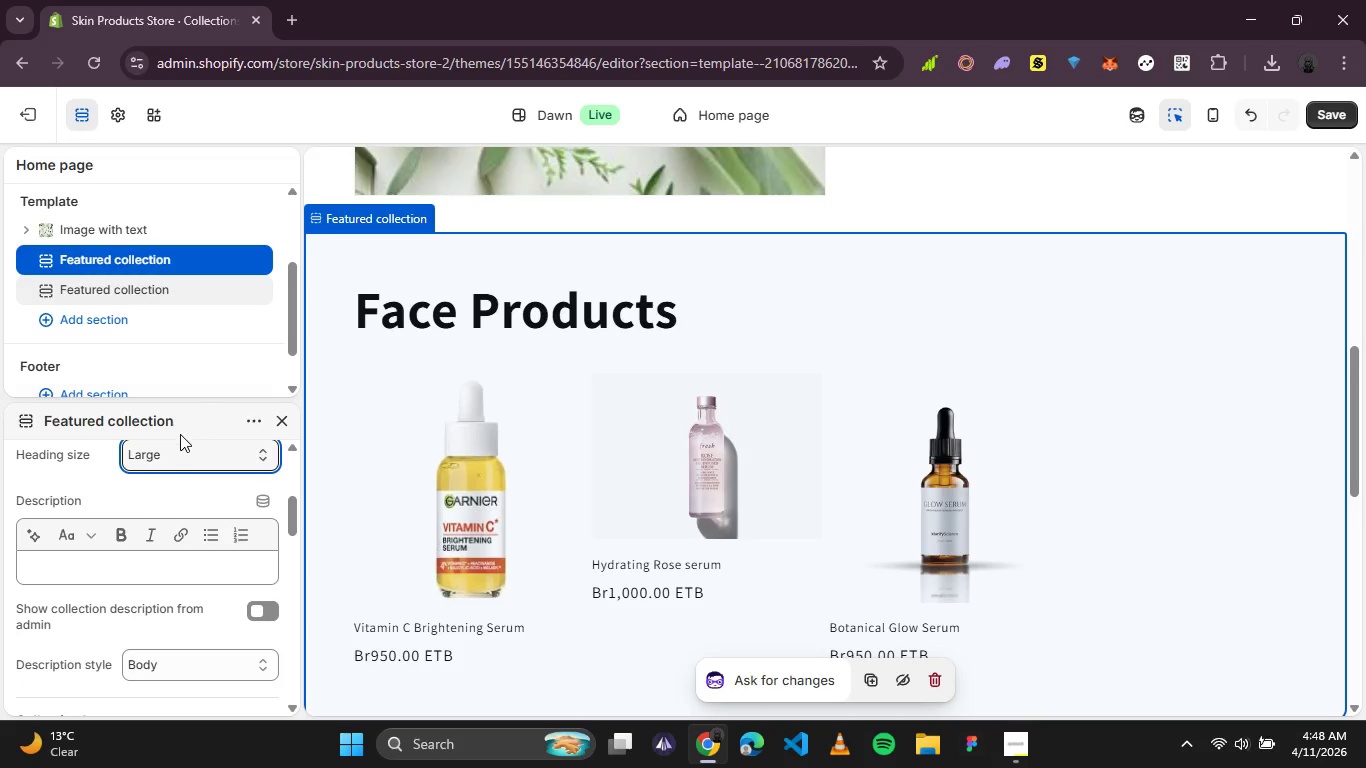 
left_click([1101, 177])
 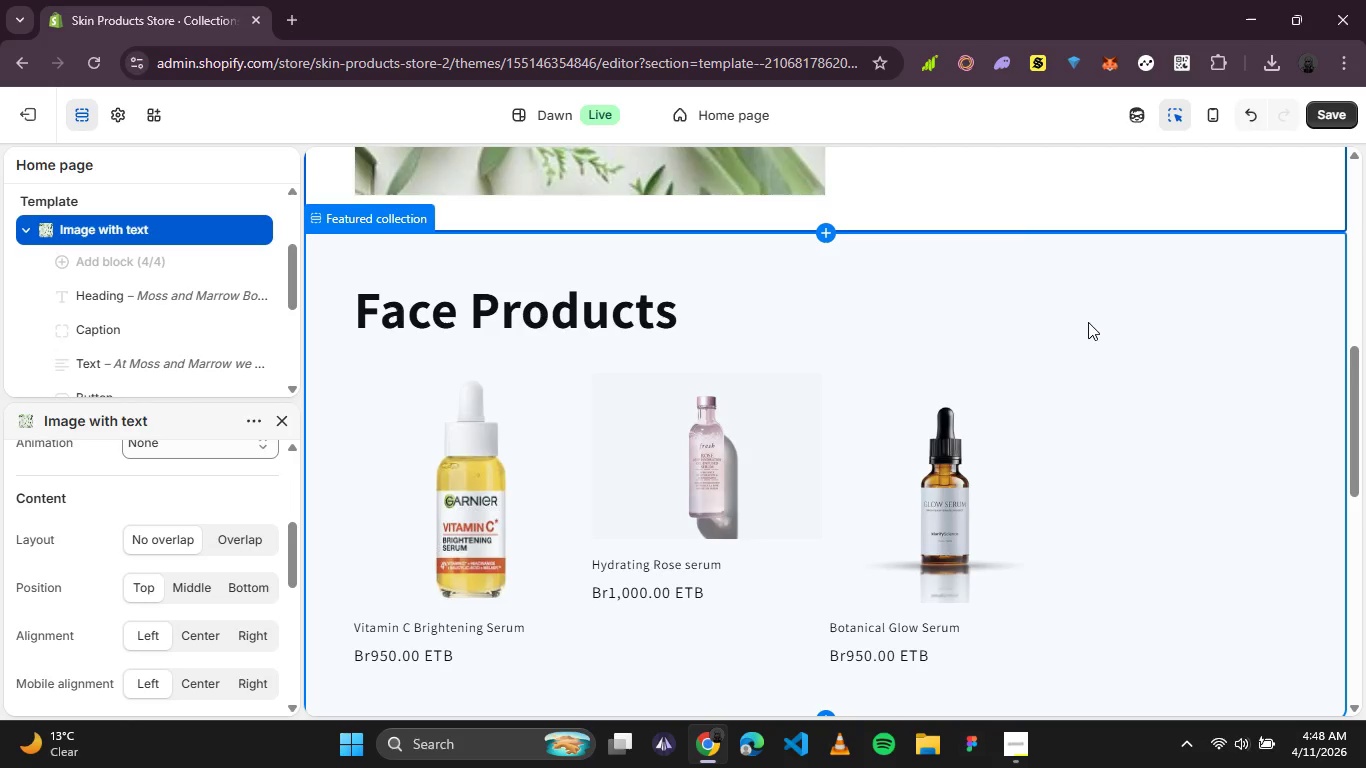 
scroll: coordinate [1088, 325], scroll_direction: down, amount: 1.0
 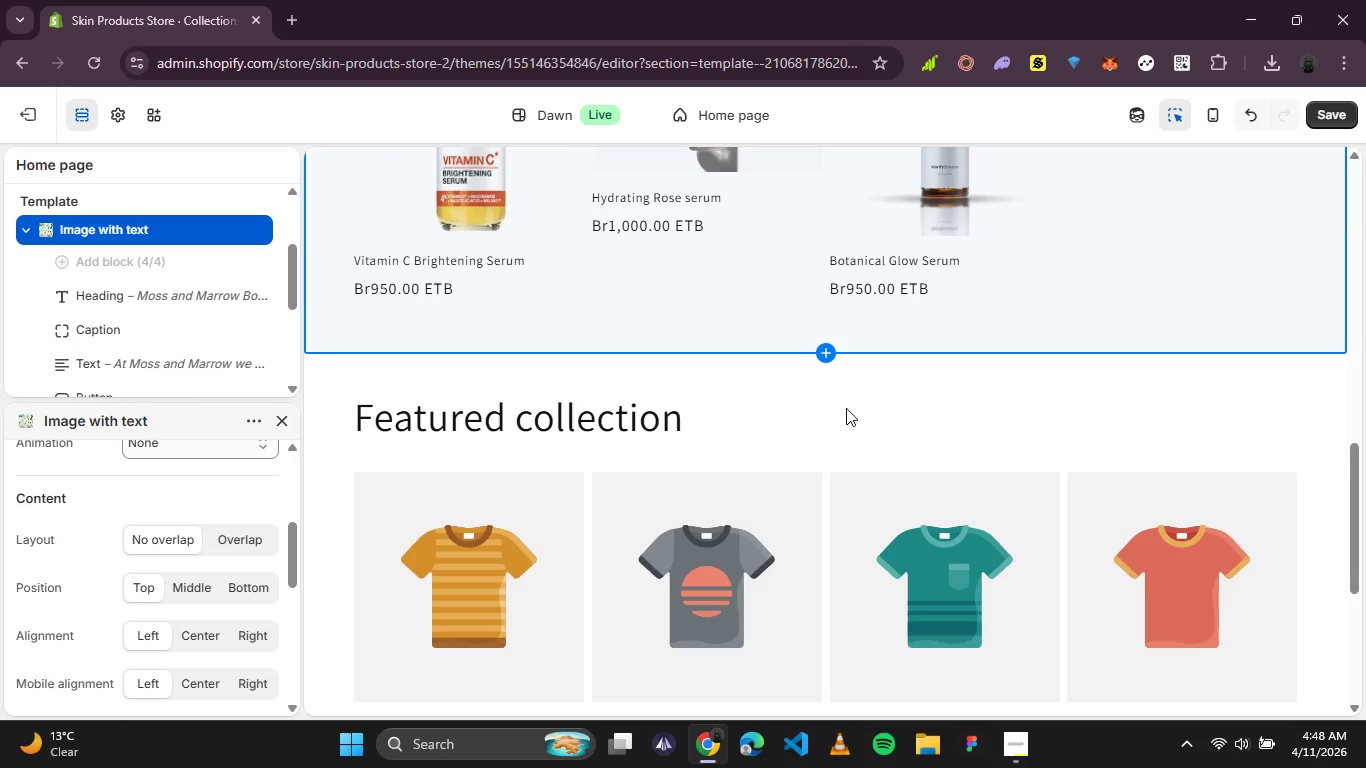 
left_click([645, 454])
 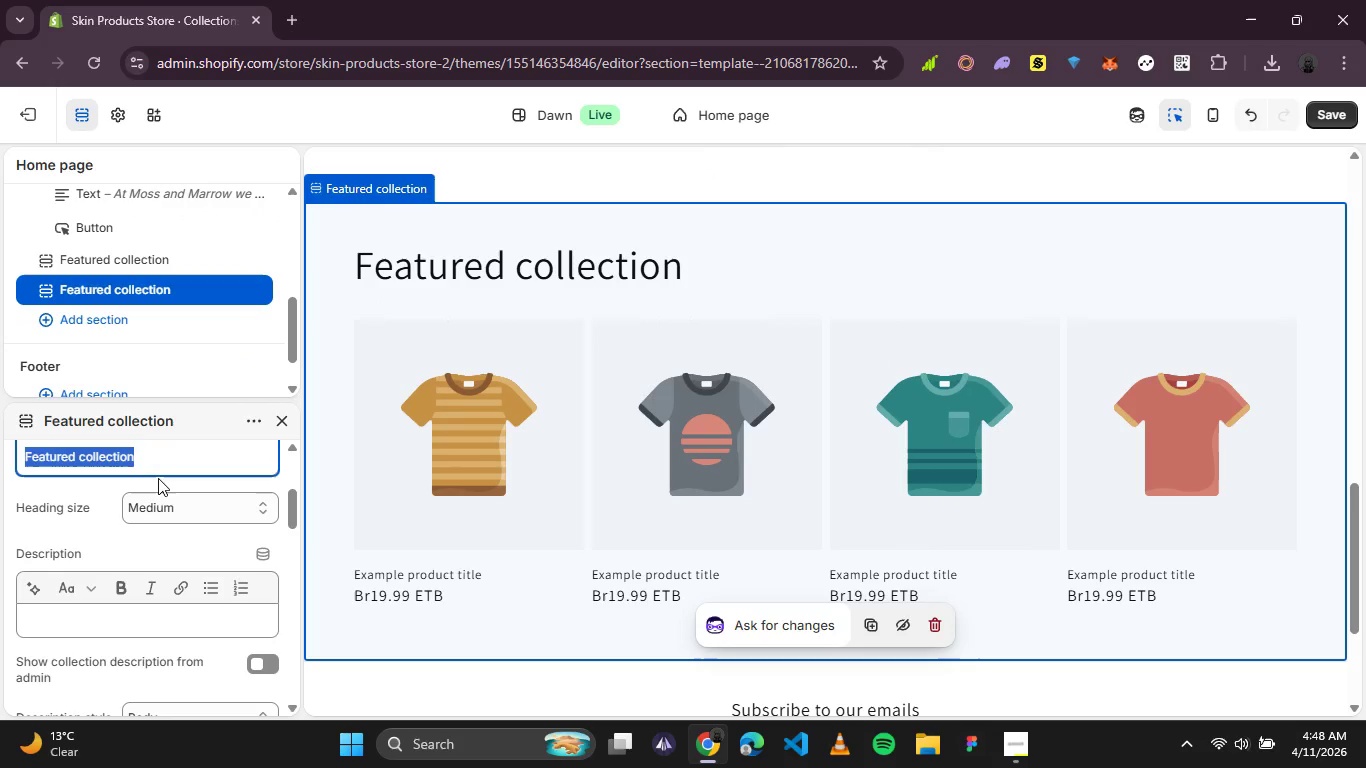 
type(Body Products)
 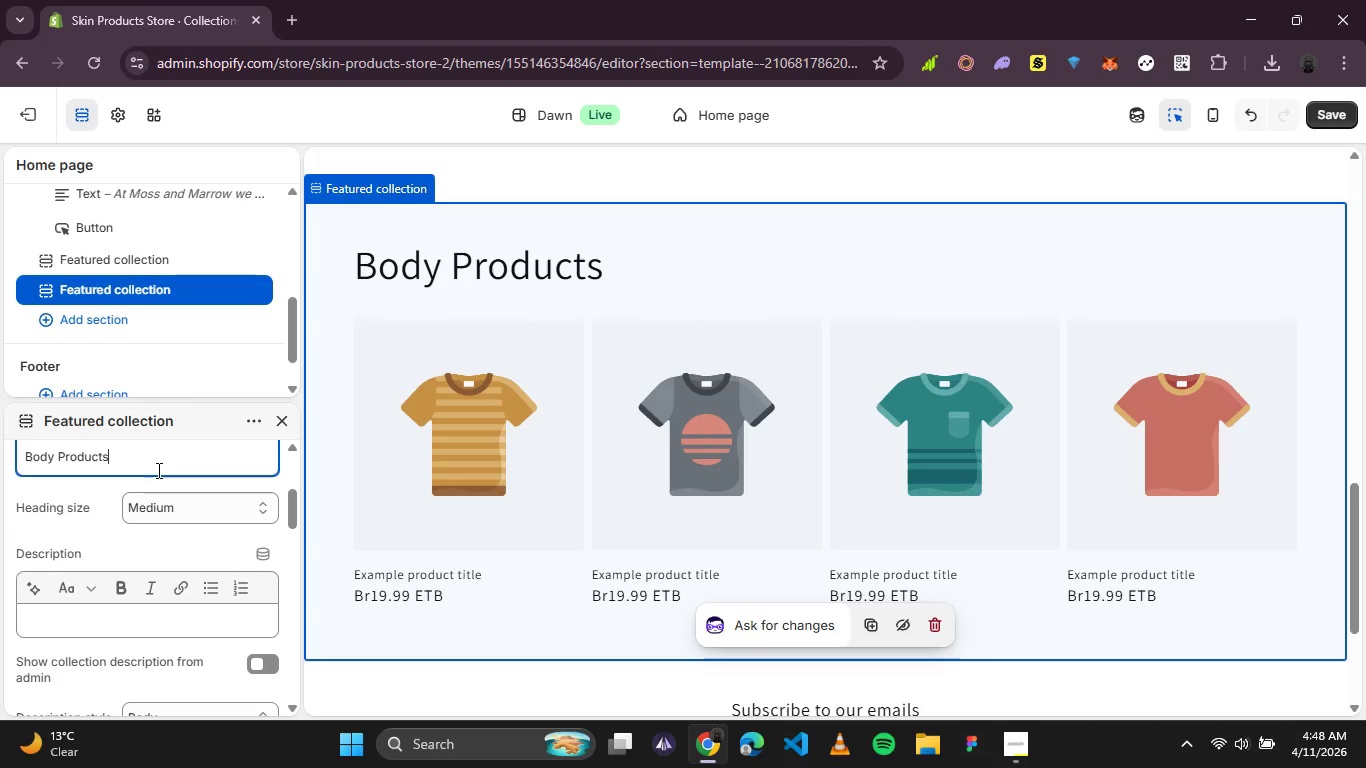 
left_click_drag(start_coordinate=[157, 470], to_coordinate=[0, 469])
 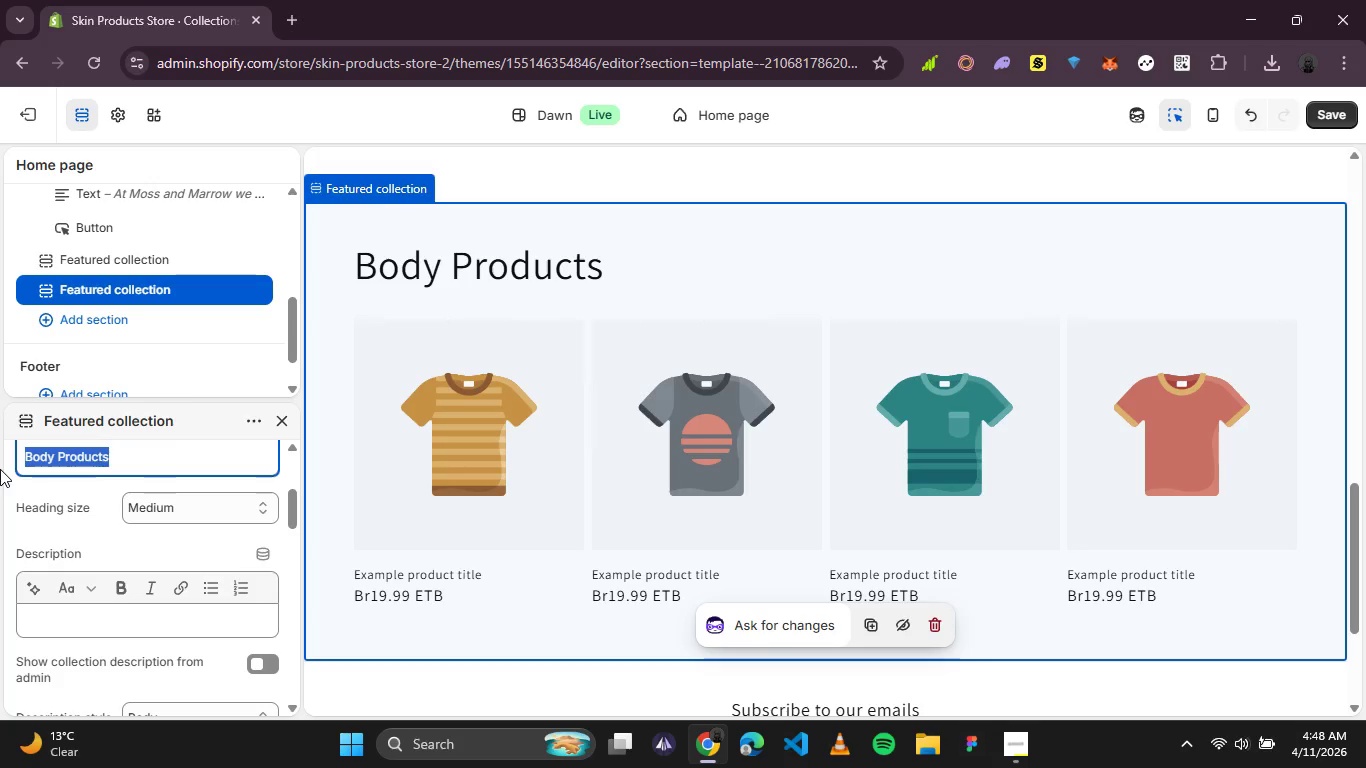 
key(Control+B)
 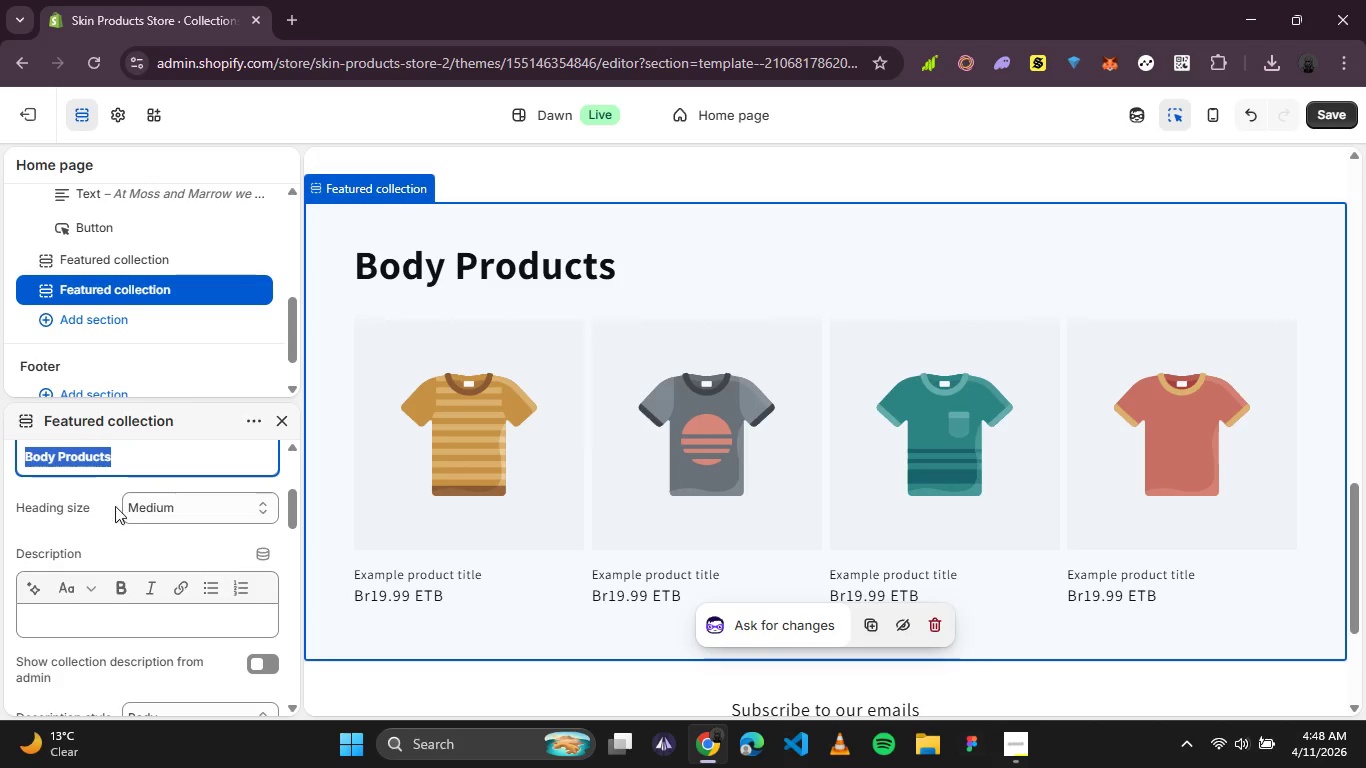 
left_click([187, 524])
 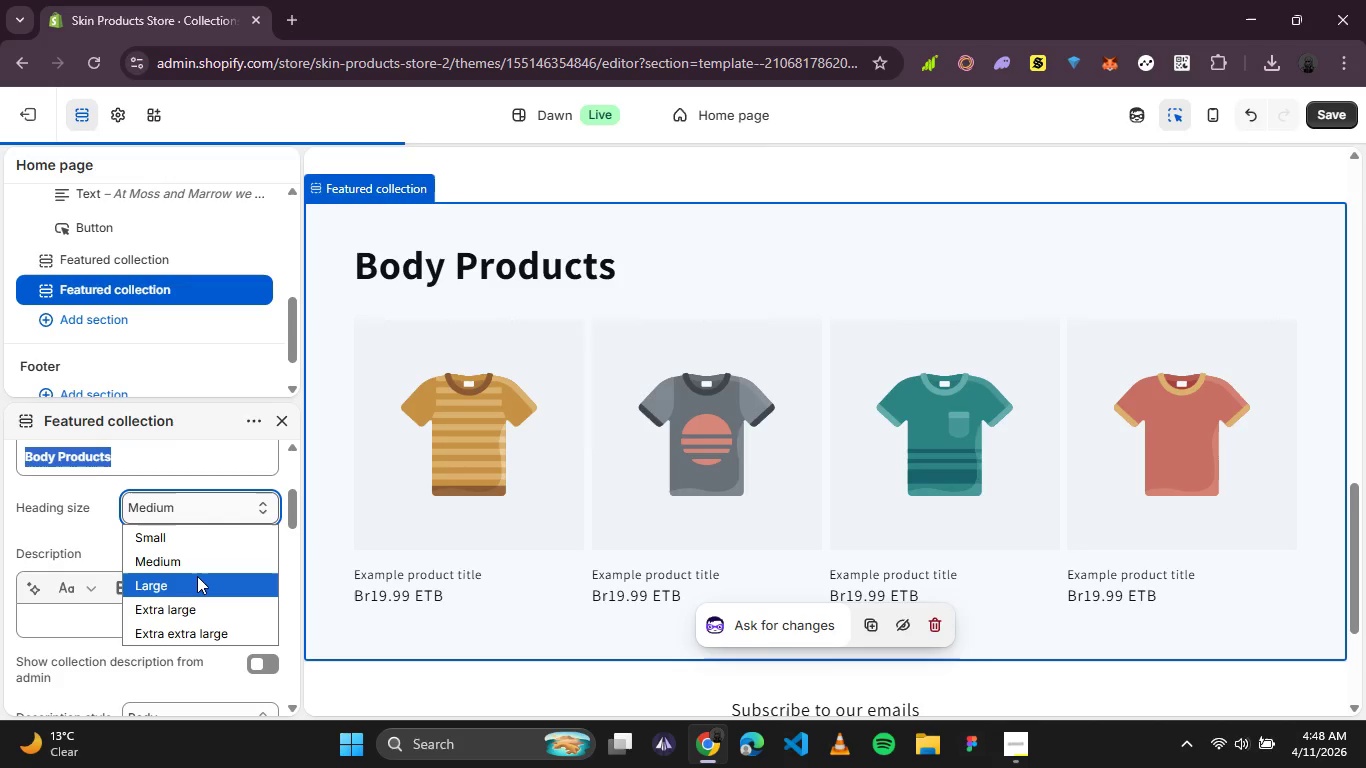 
left_click([197, 576])
 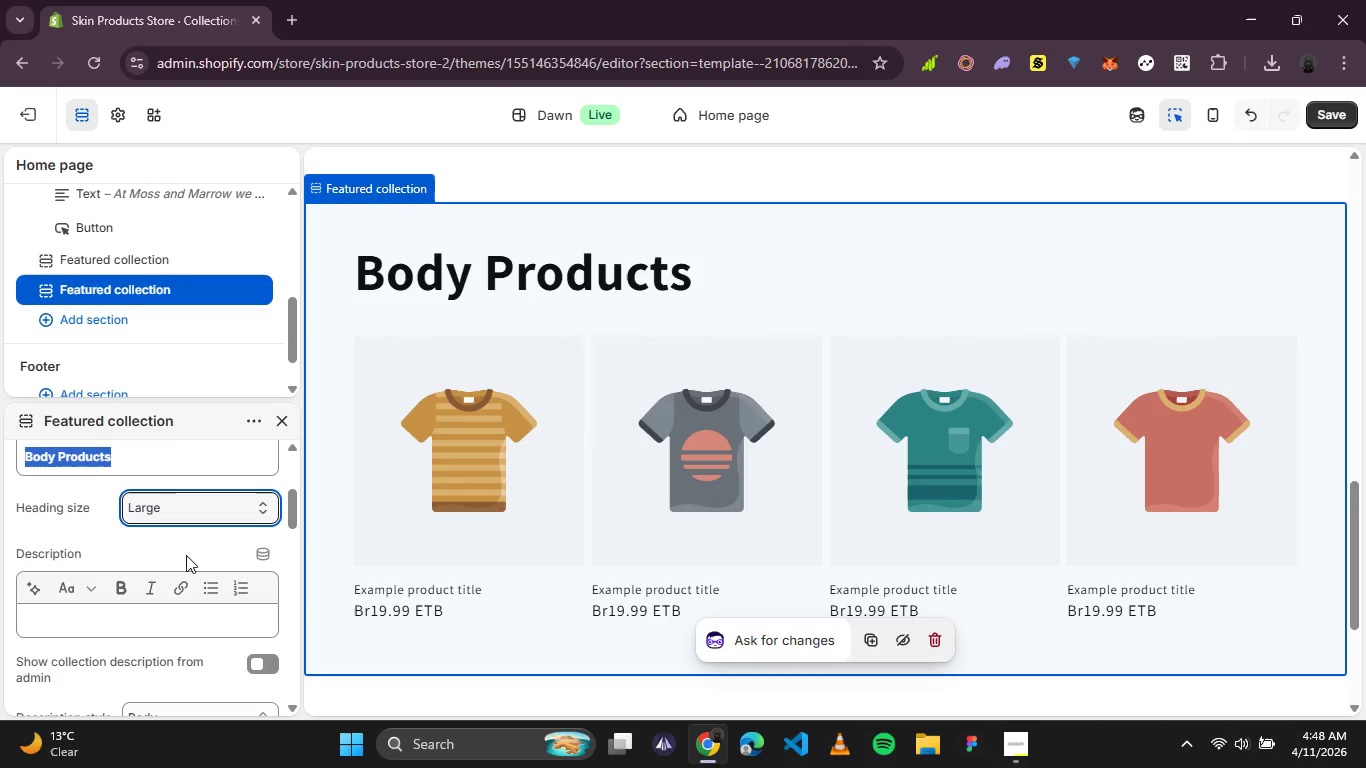 
scroll: coordinate [170, 531], scroll_direction: up, amount: 2.0
 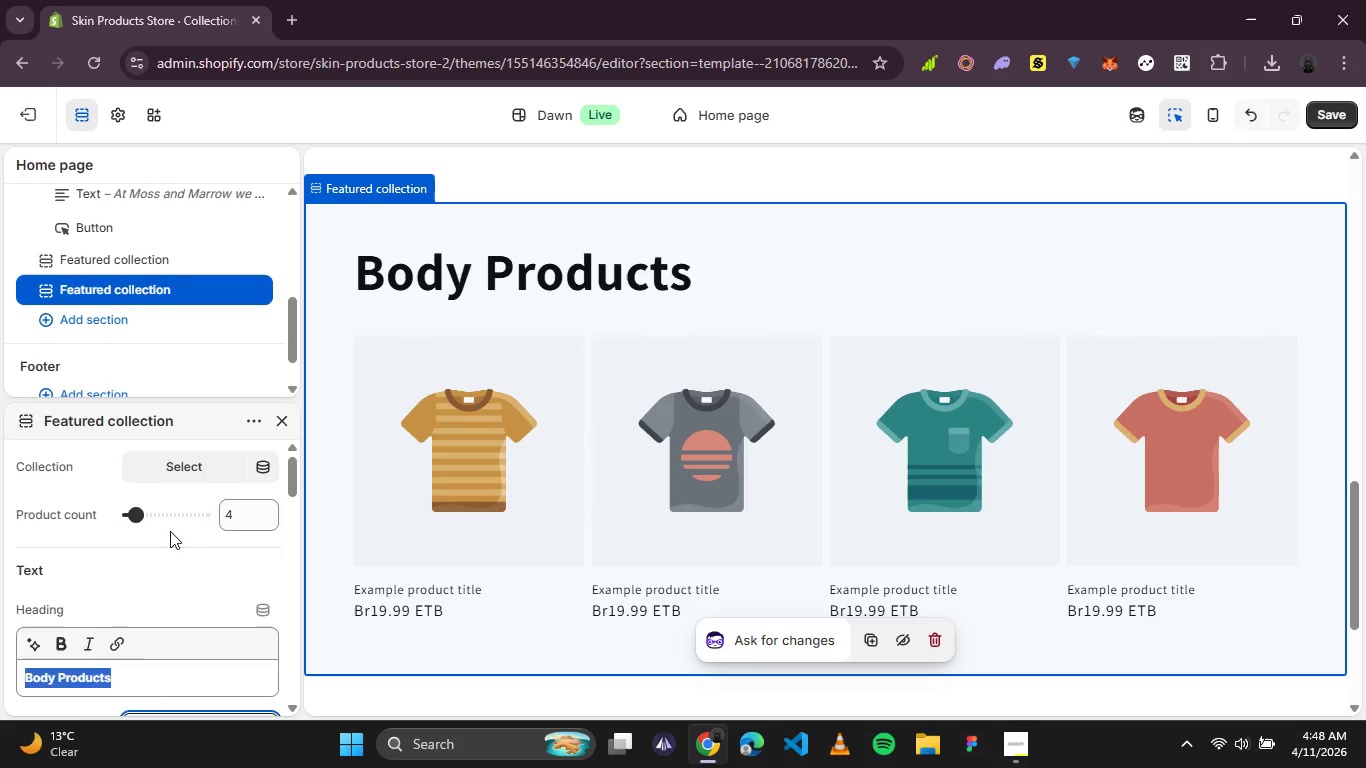 
scroll: coordinate [170, 531], scroll_direction: down, amount: 1.0
 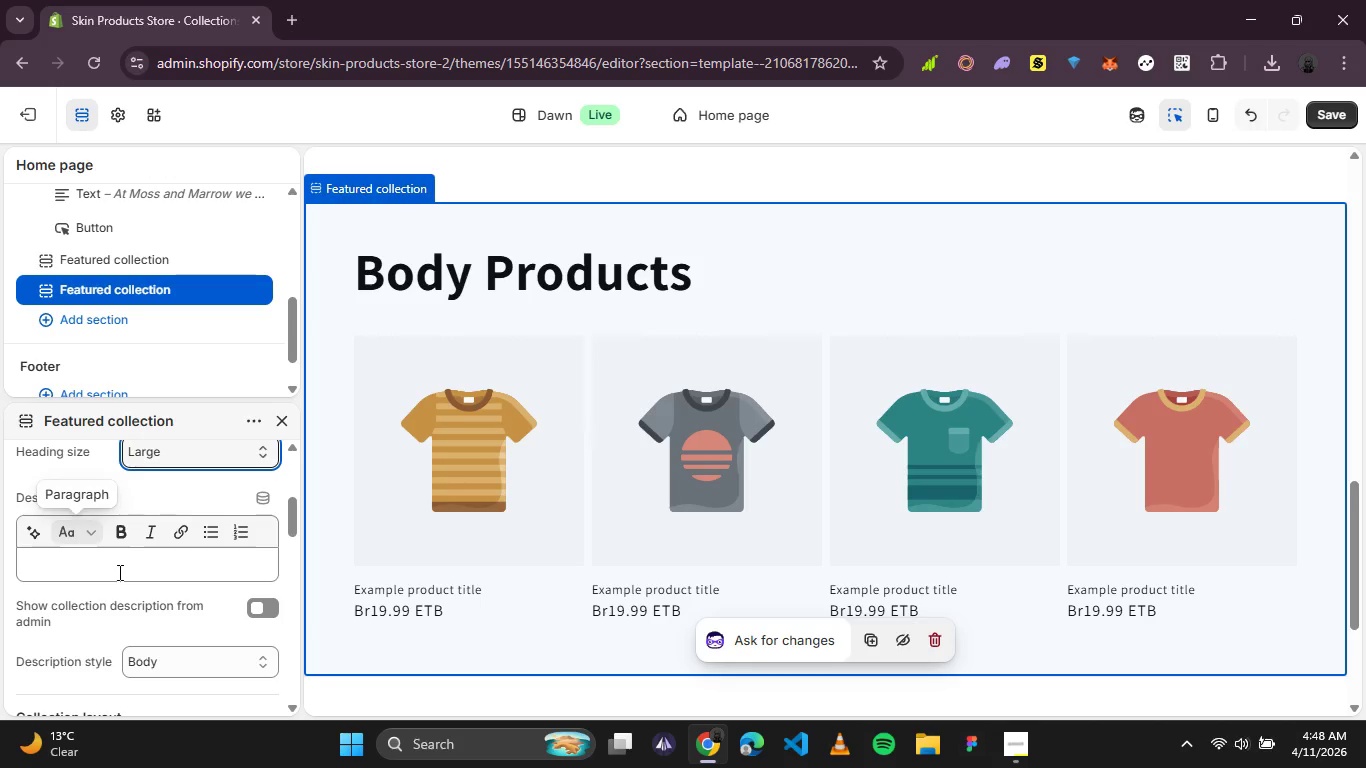 
left_click([263, 618])
 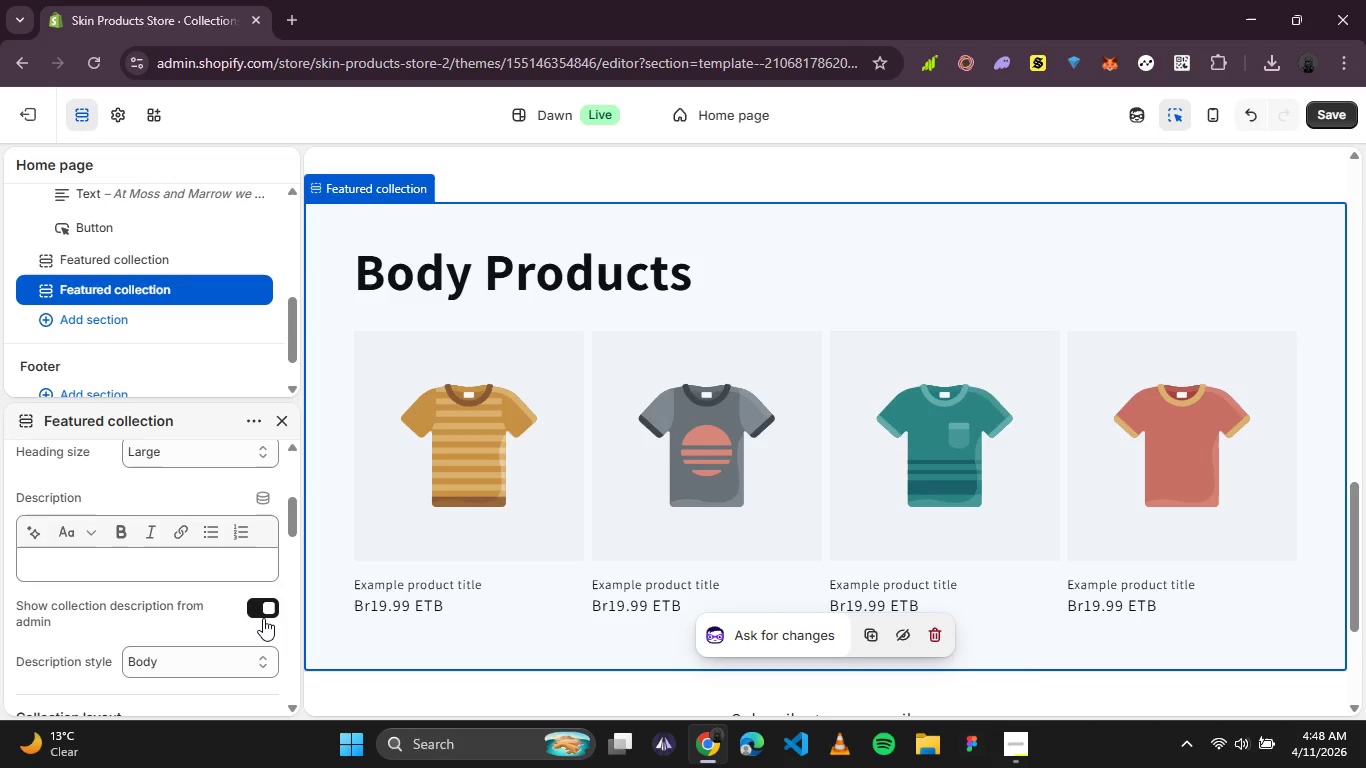 
scroll: coordinate [222, 594], scroll_direction: up, amount: 2.0
 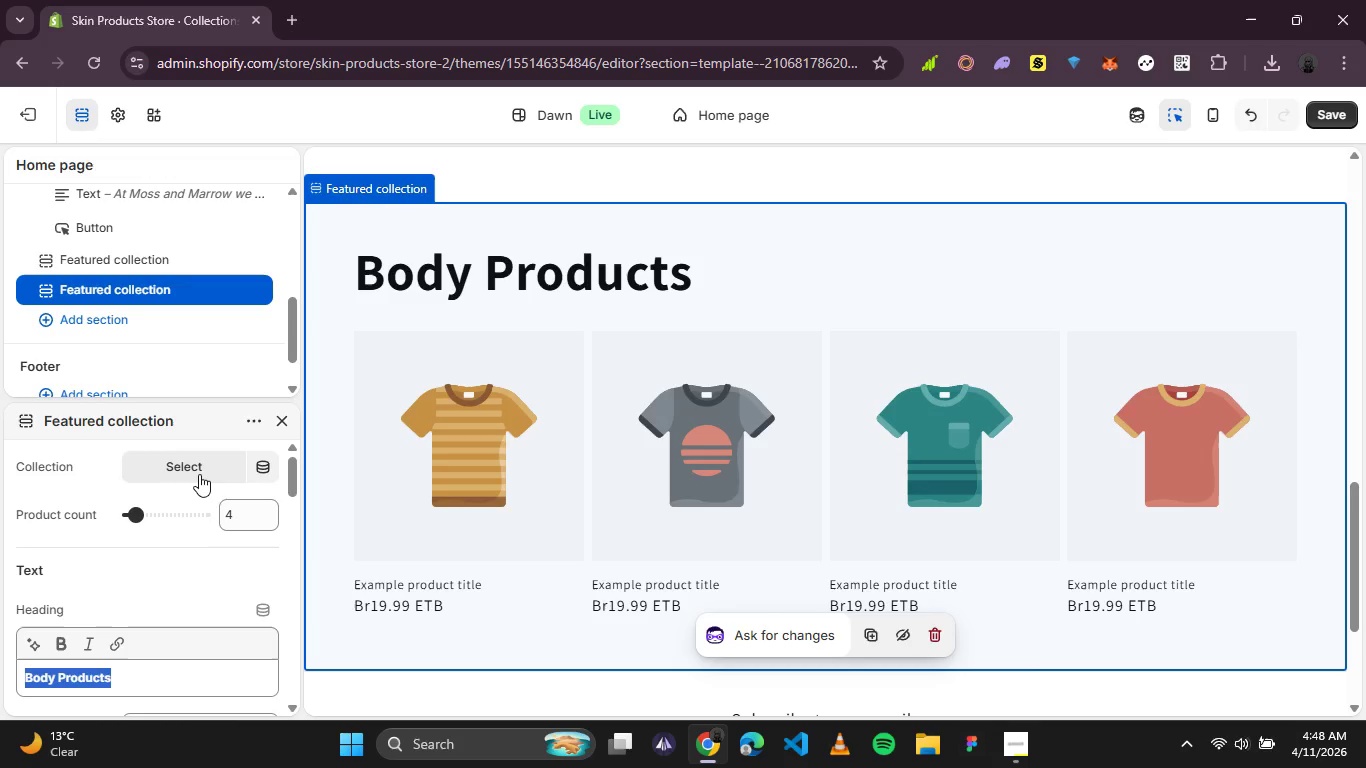 
left_click([199, 474])
 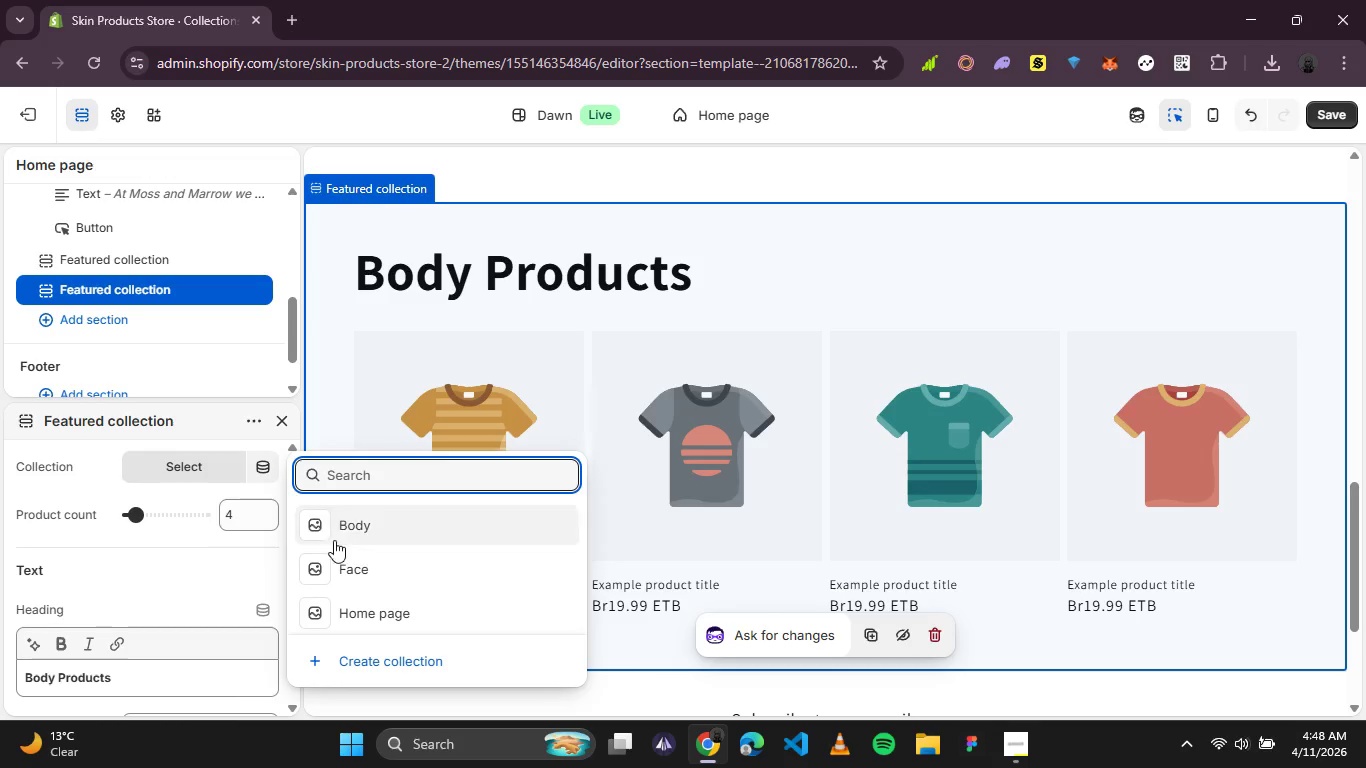 
left_click([344, 534])
 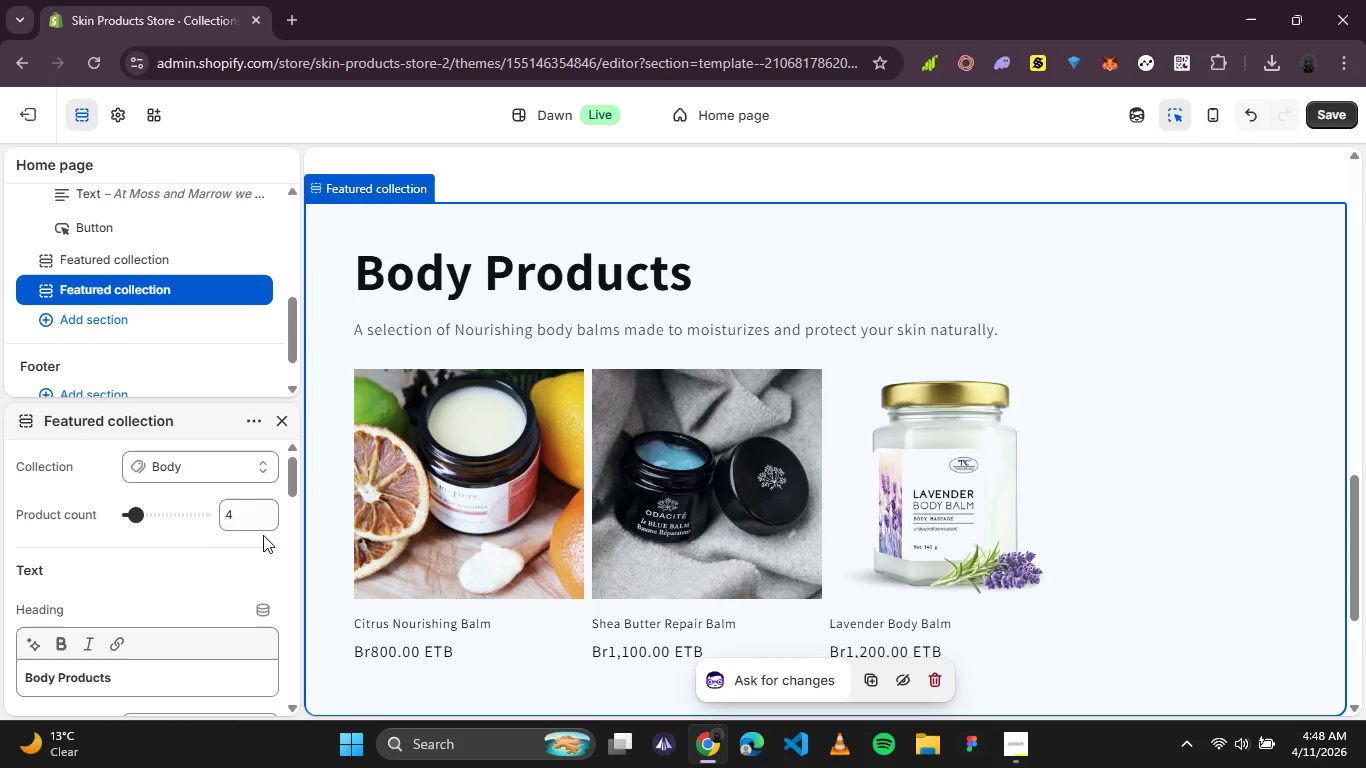 
scroll: coordinate [151, 536], scroll_direction: down, amount: 1.0
 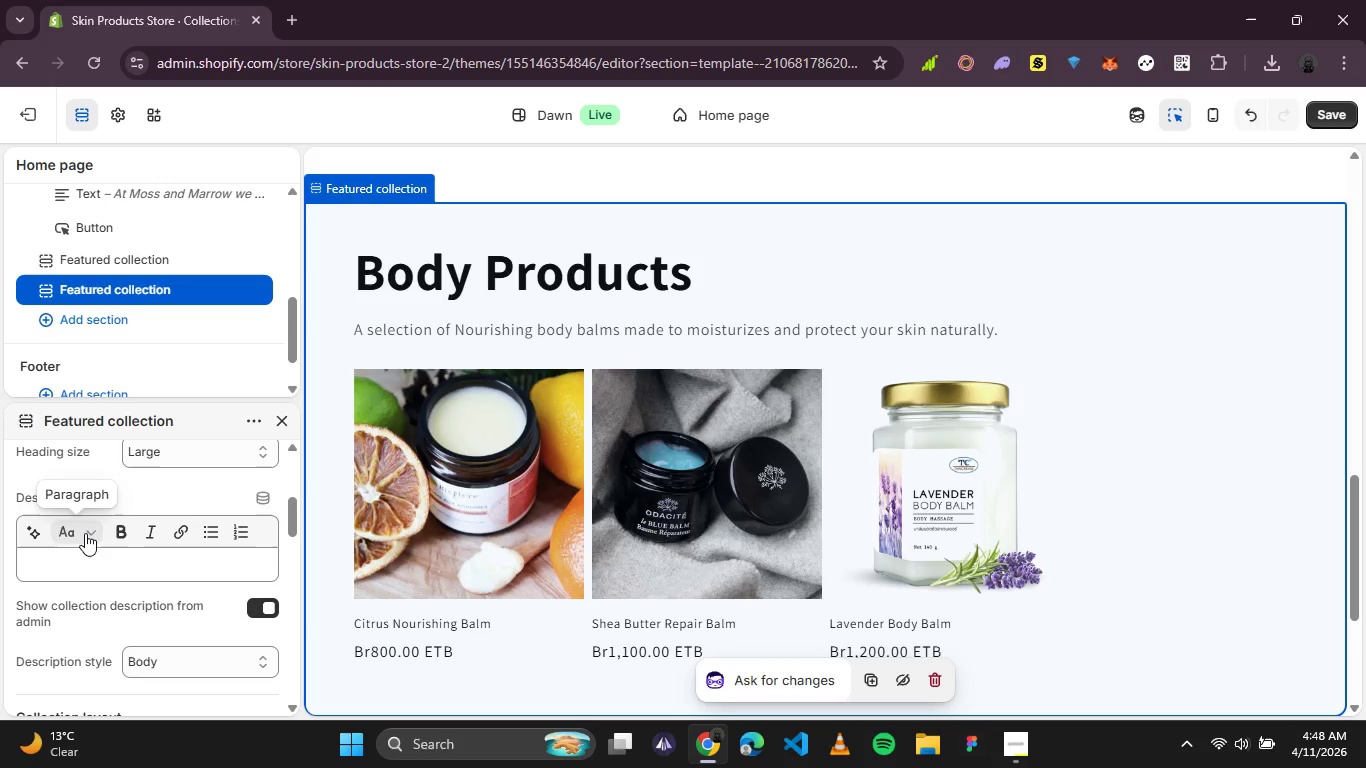 
left_click([86, 531])
 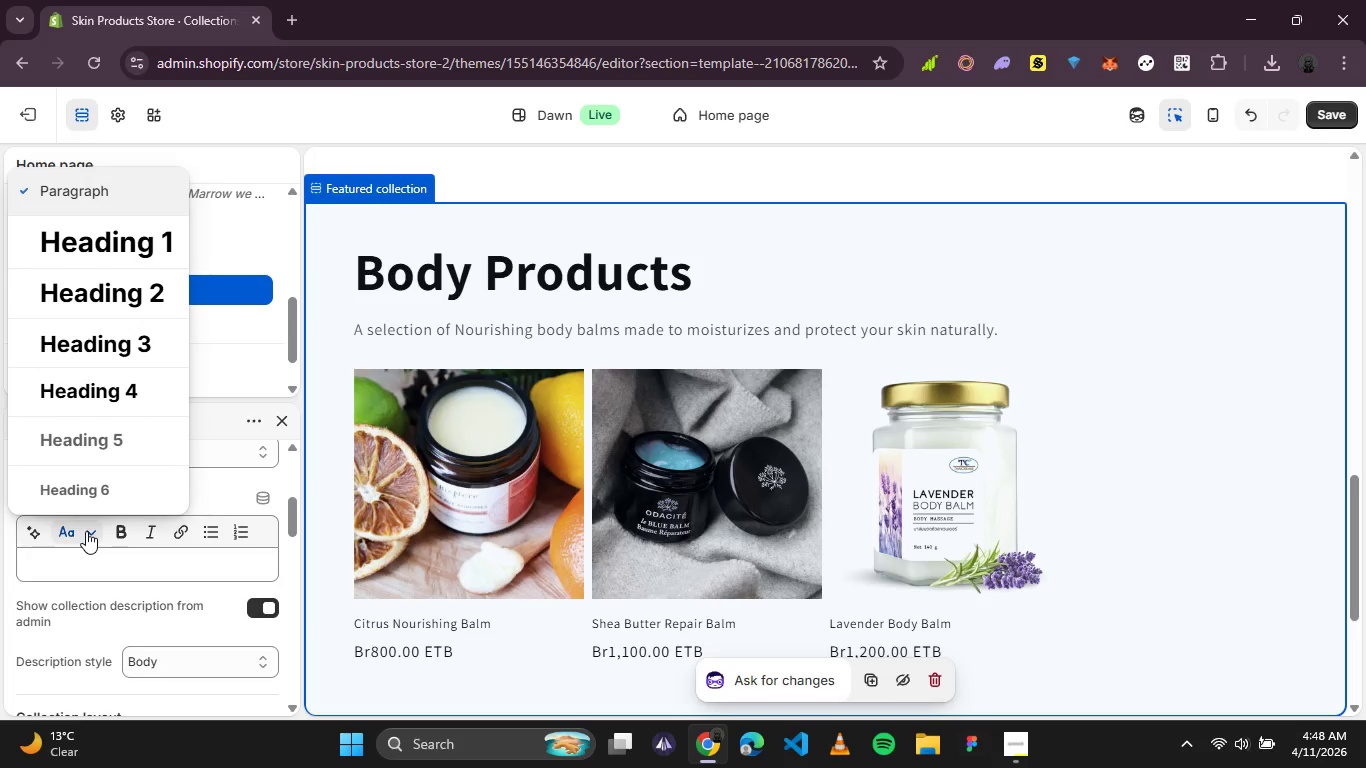 
left_click([86, 531])
 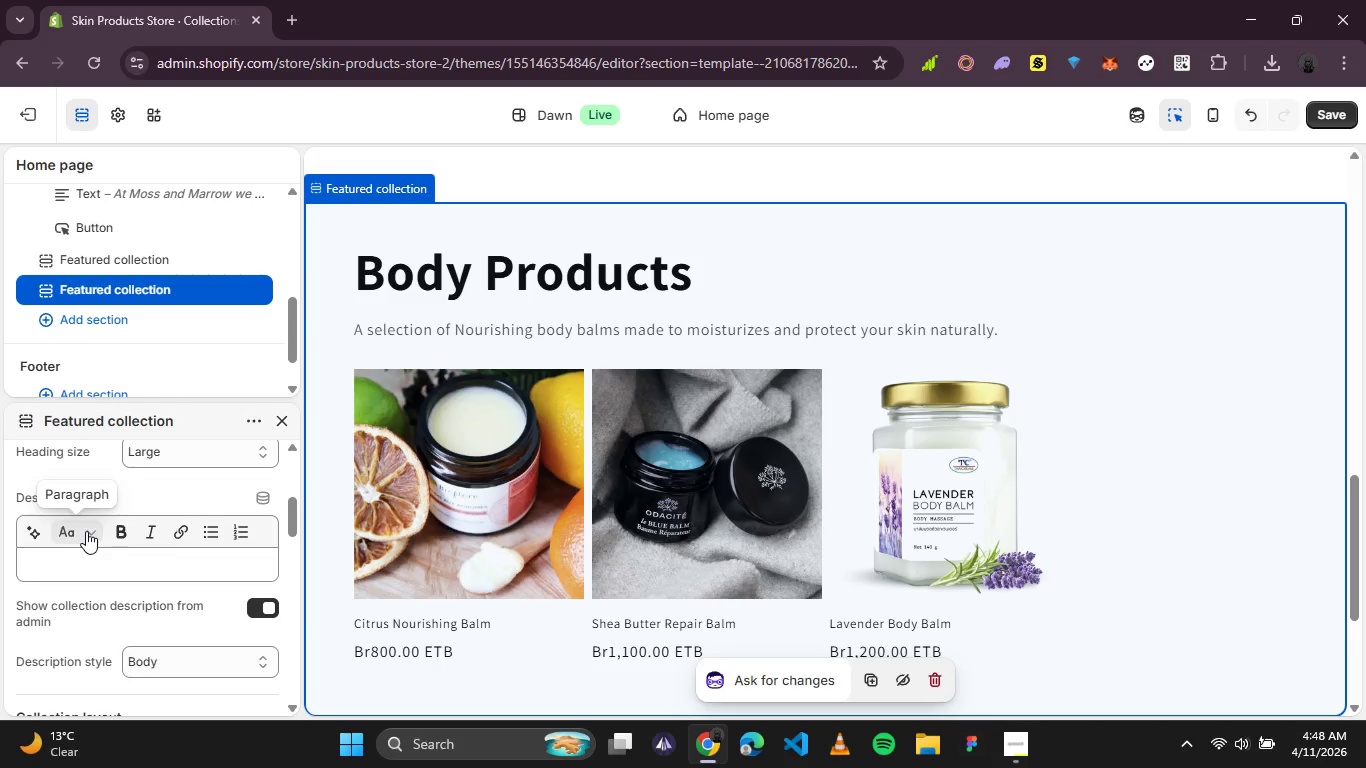 
scroll: coordinate [93, 540], scroll_direction: down, amount: 1.0
 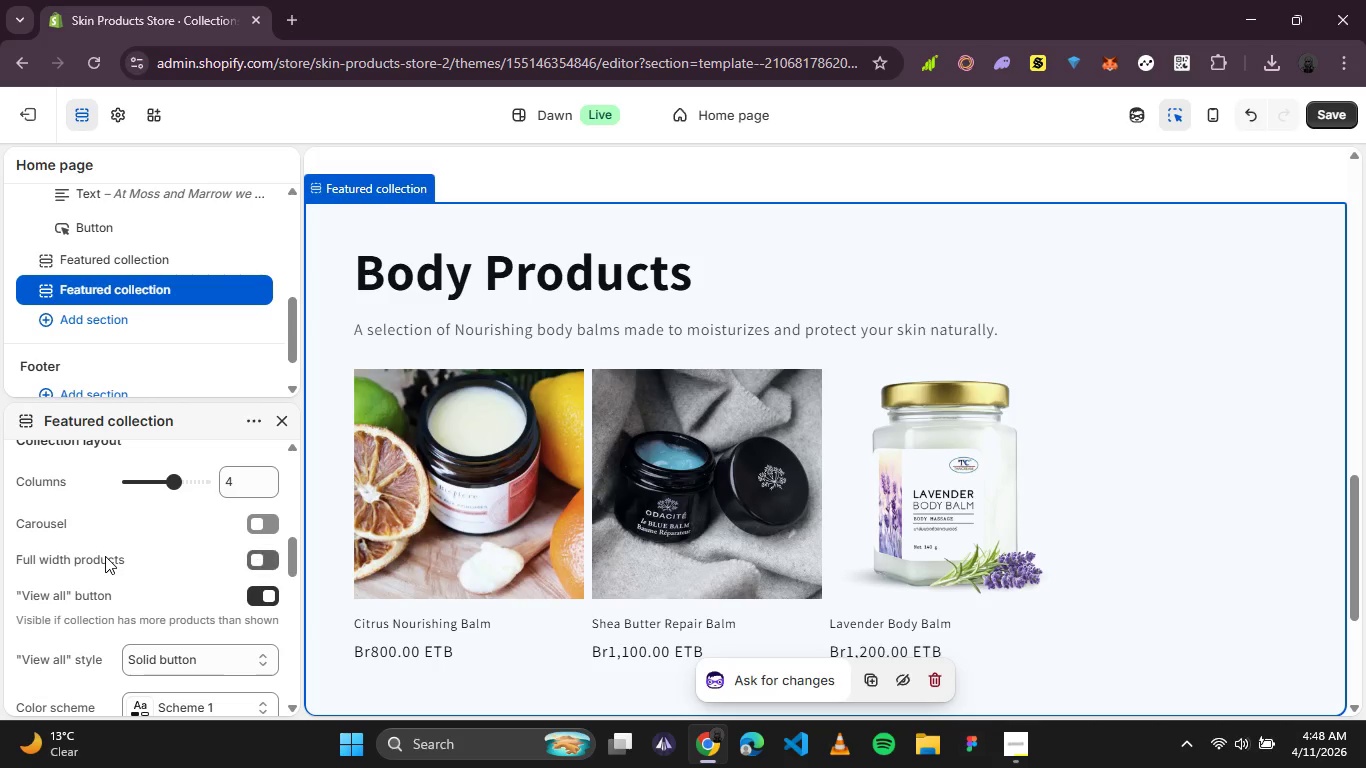 
scroll: coordinate [446, 484], scroll_direction: up, amount: 8.0
 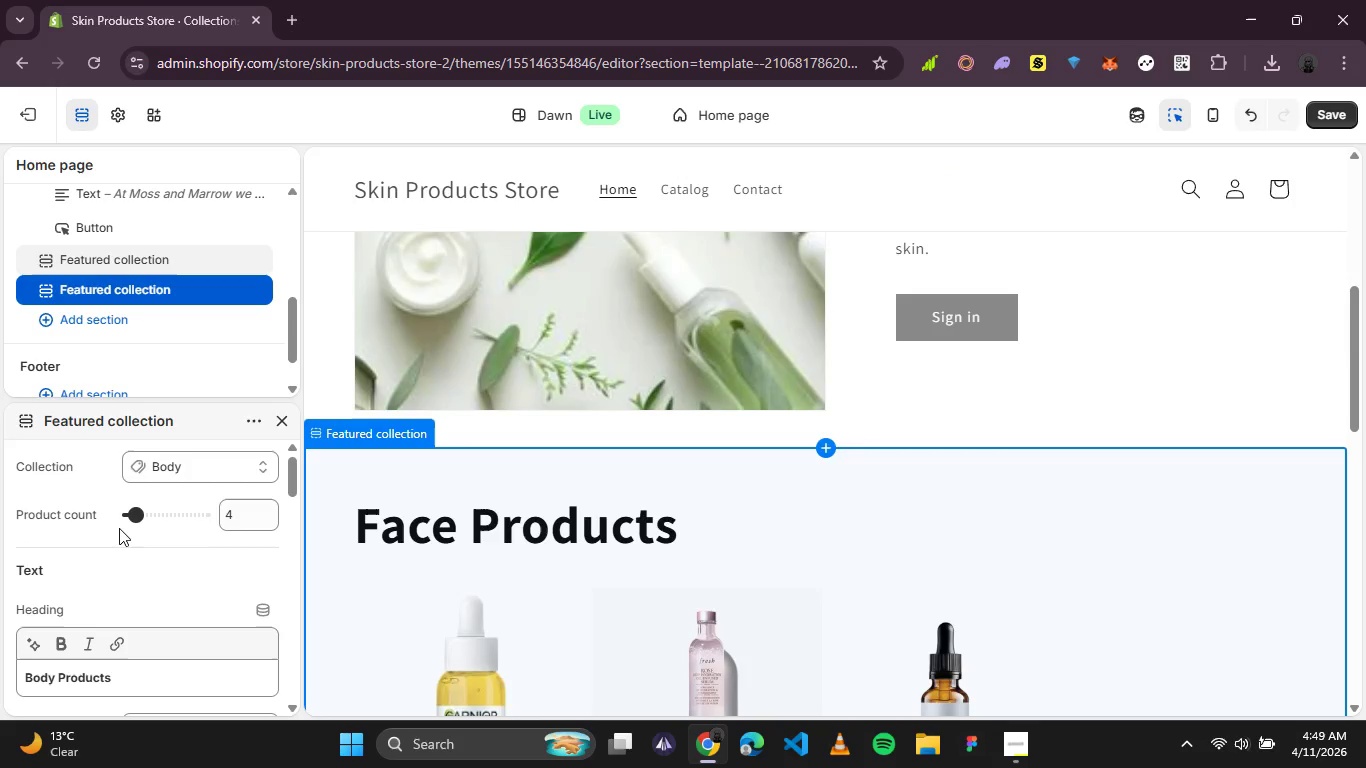 
left_click([348, 543])
 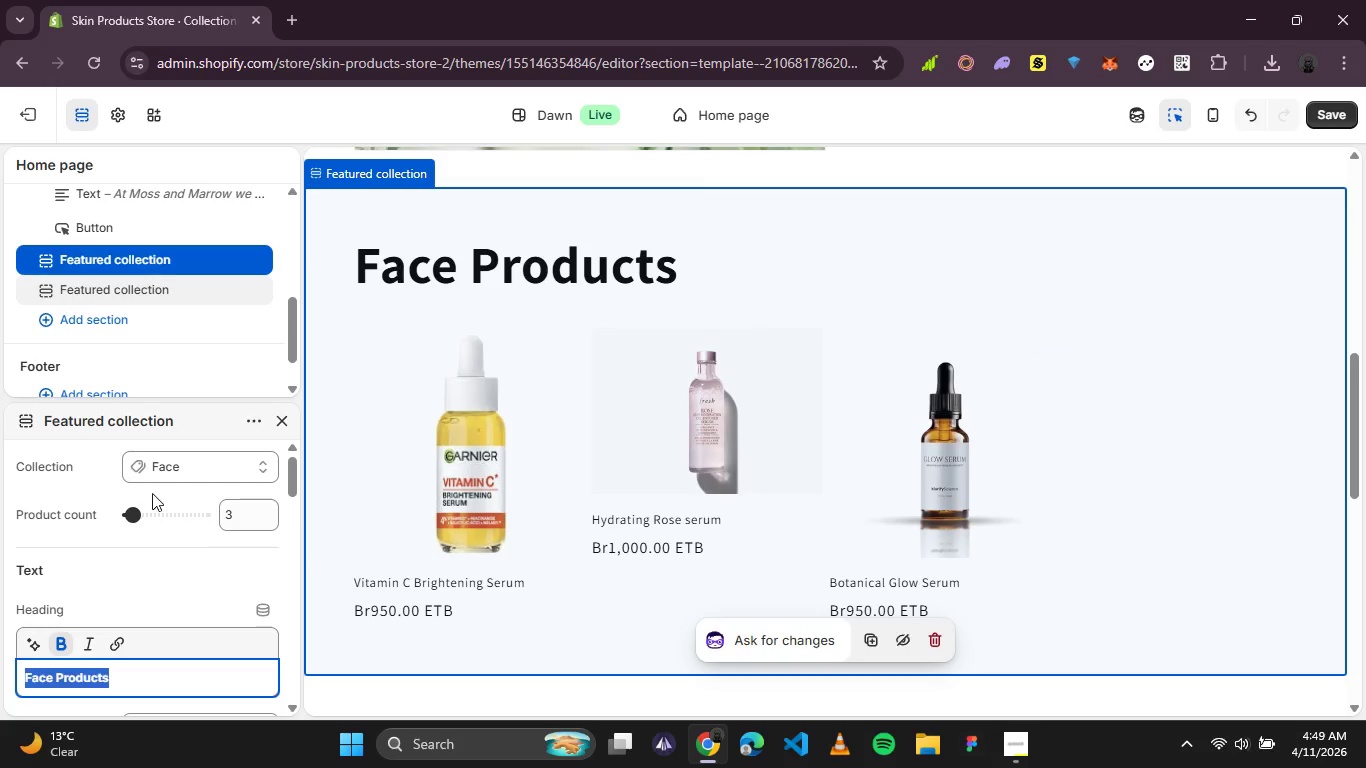 
scroll: coordinate [162, 544], scroll_direction: down, amount: 1.0
 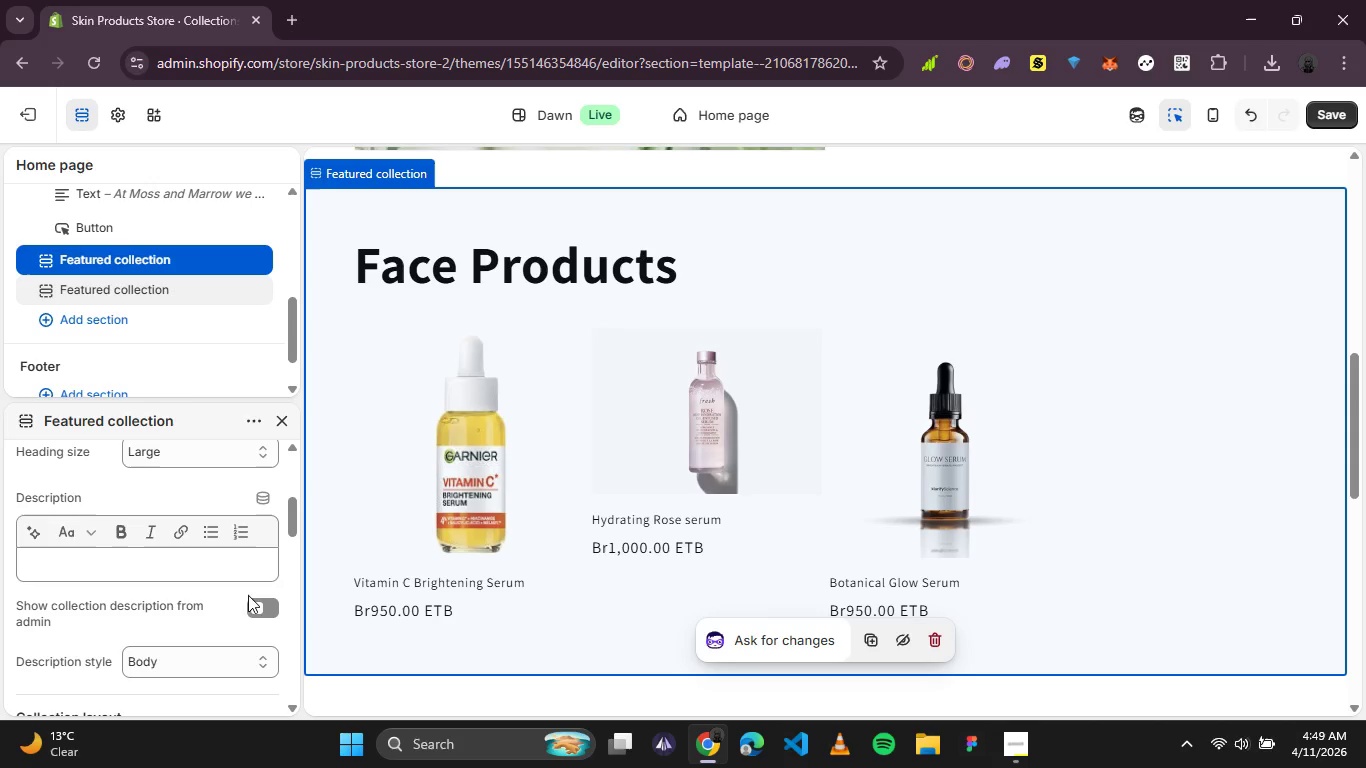 
left_click([252, 600])
 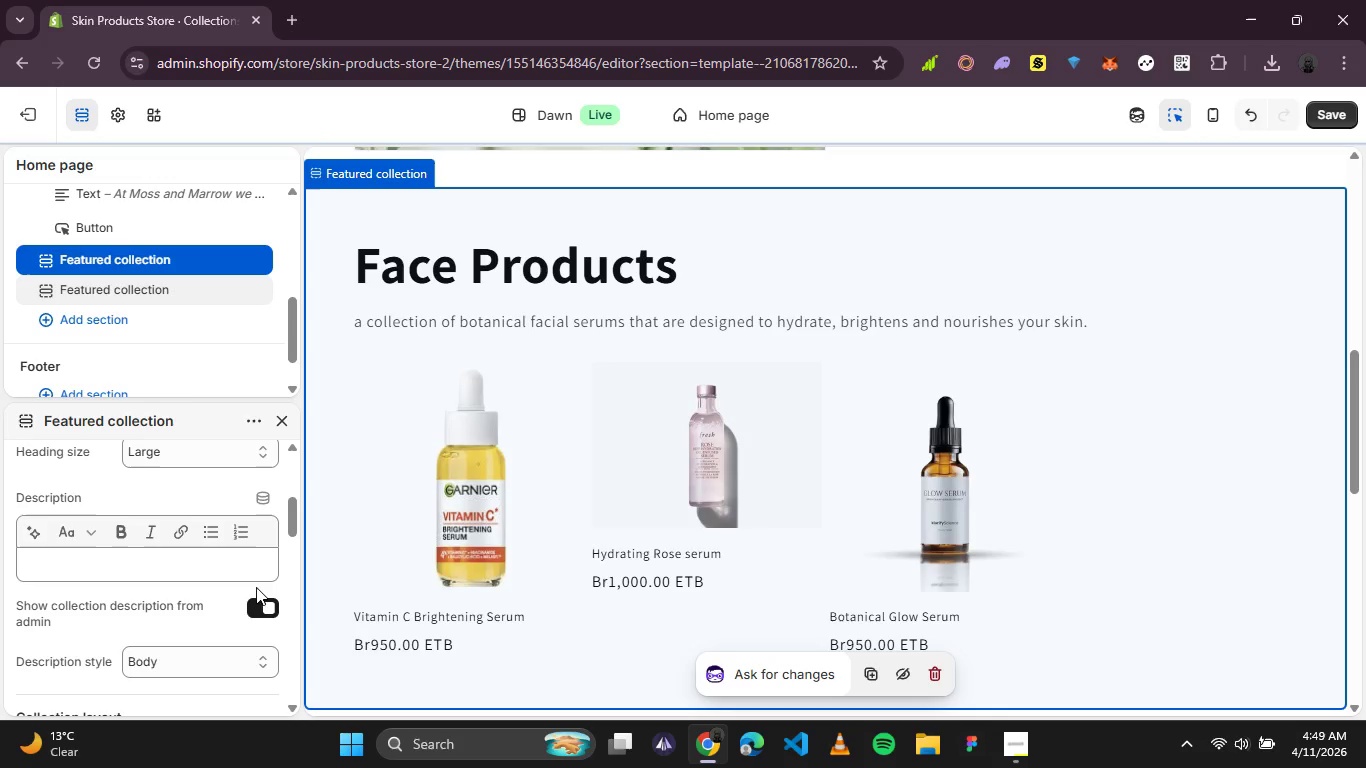 
scroll: coordinate [387, 490], scroll_direction: down, amount: 1.0
 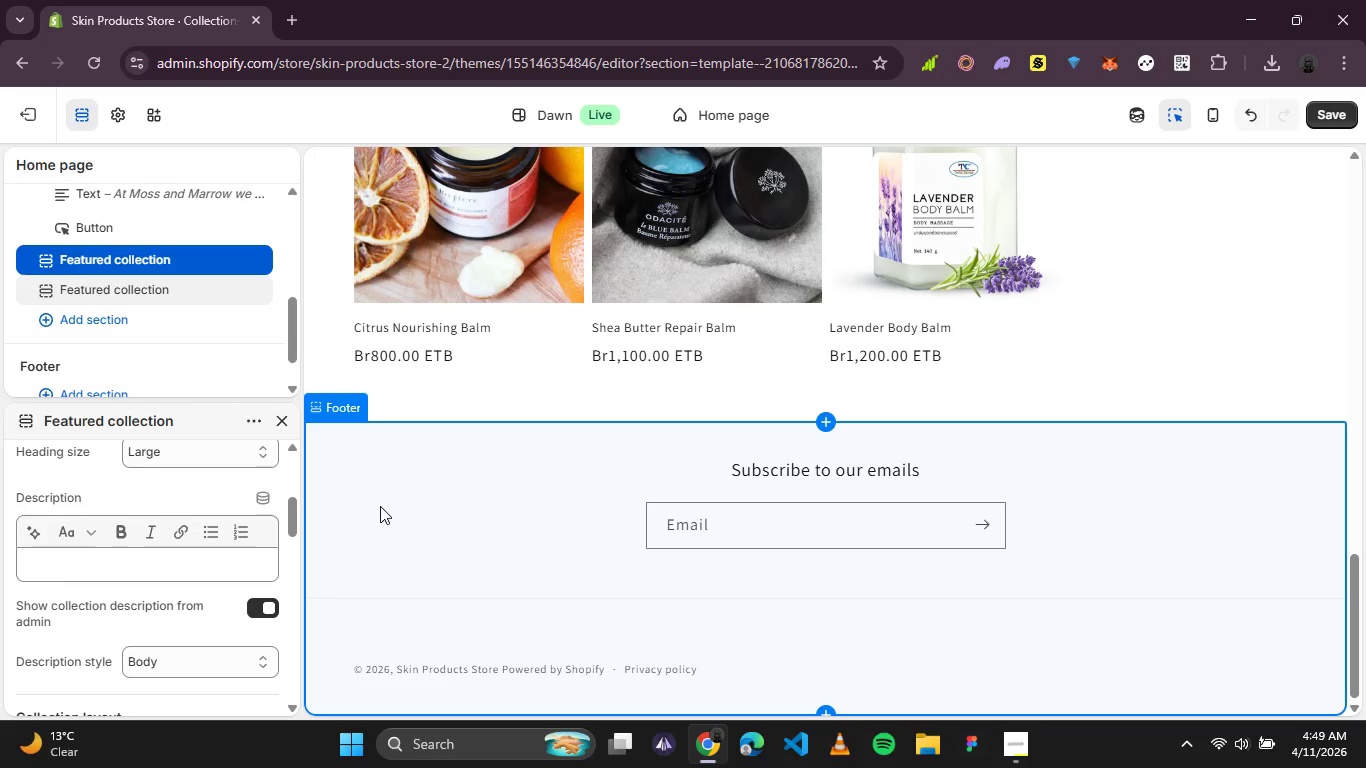 
left_click([517, 558])
 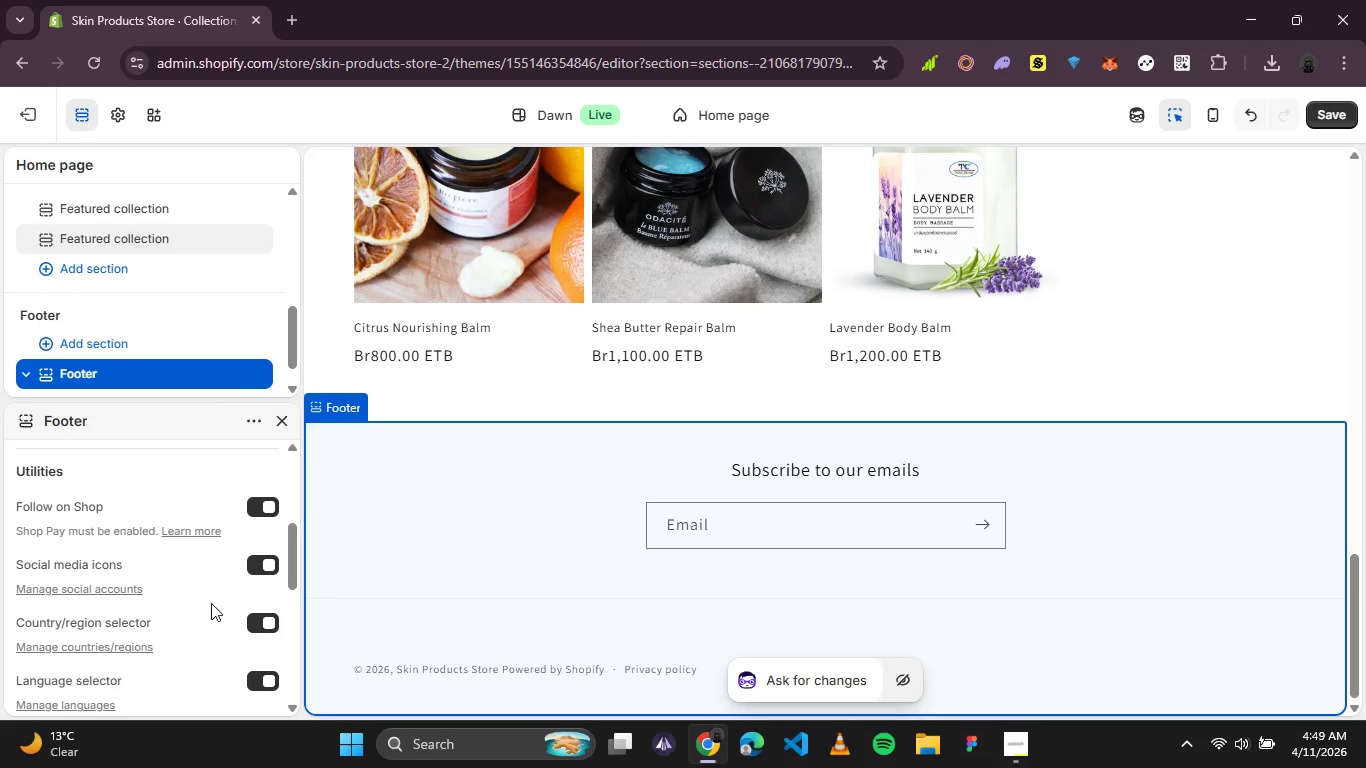 
scroll: coordinate [212, 579], scroll_direction: down, amount: 2.0
 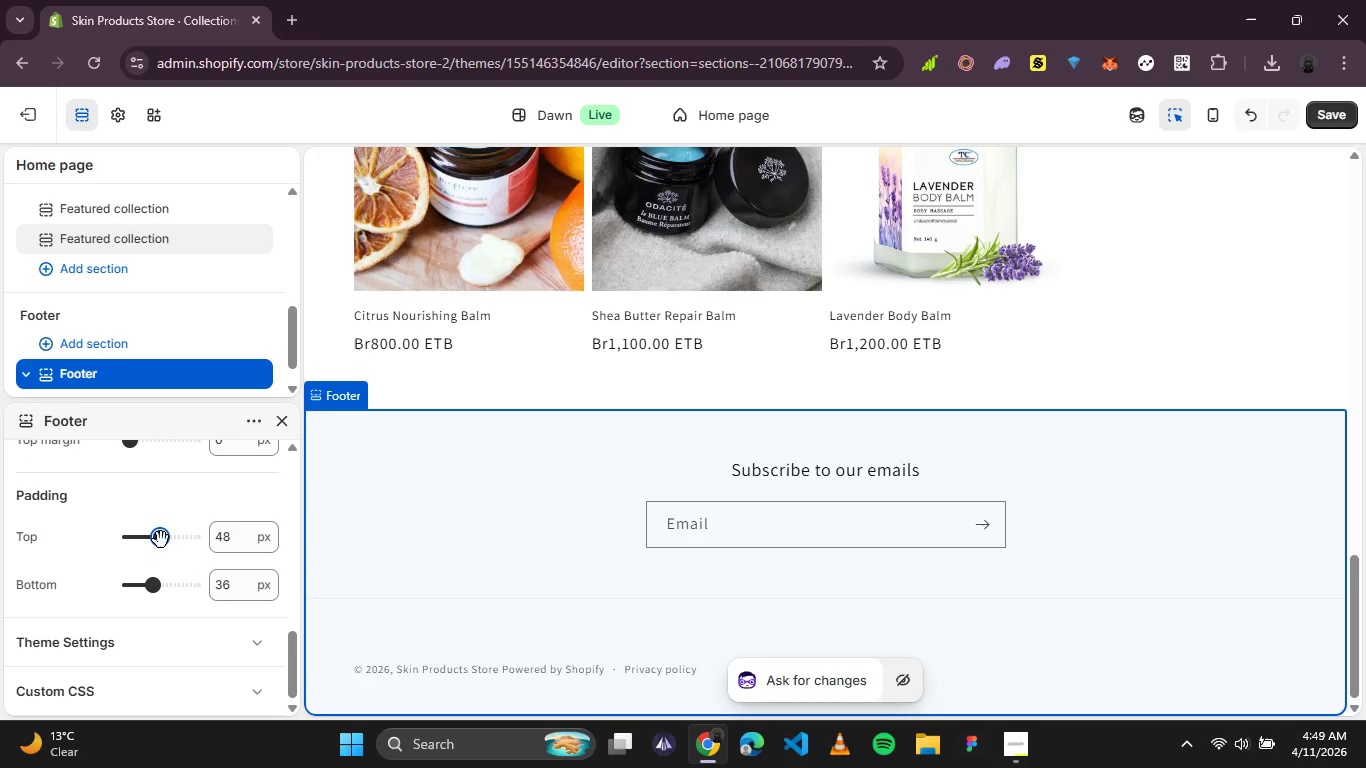 
wait(5.71)
 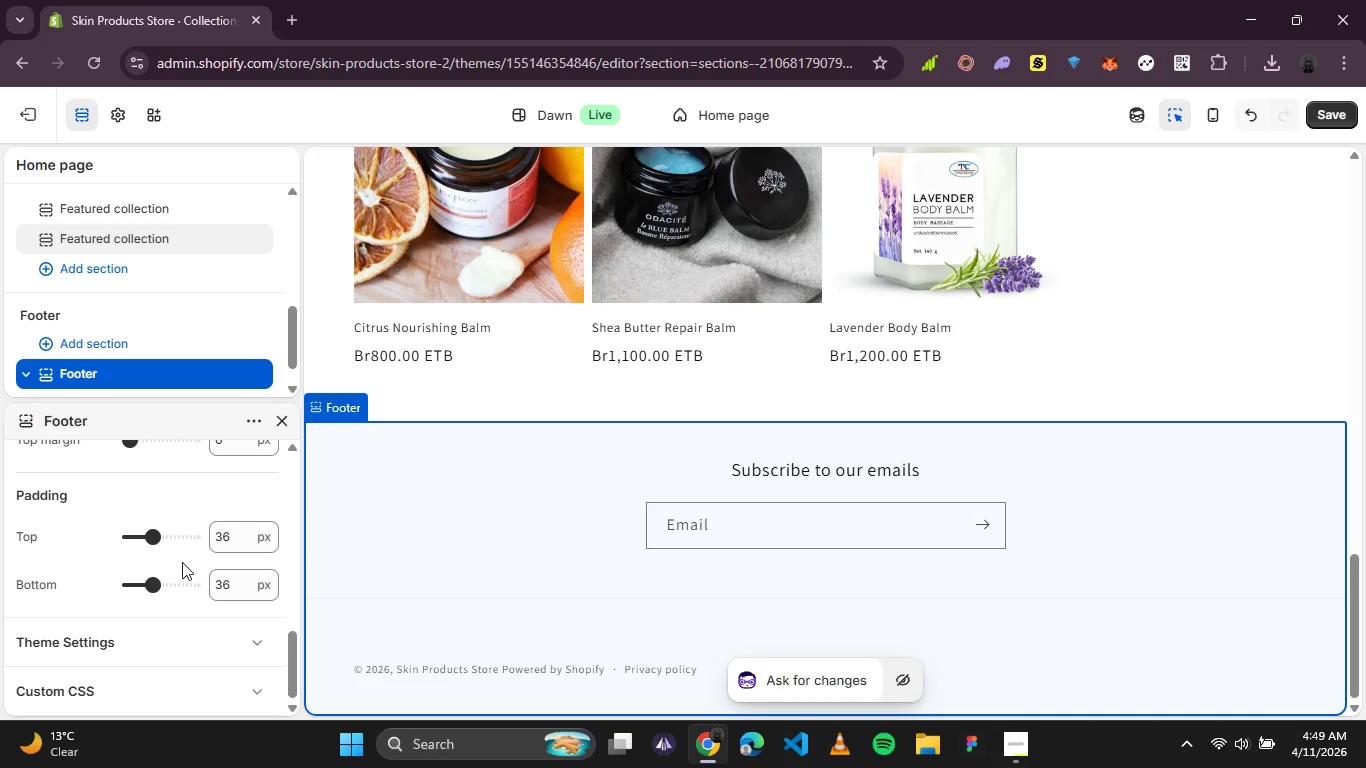 
left_click_drag(start_coordinate=[157, 584], to_coordinate=[164, 584])
 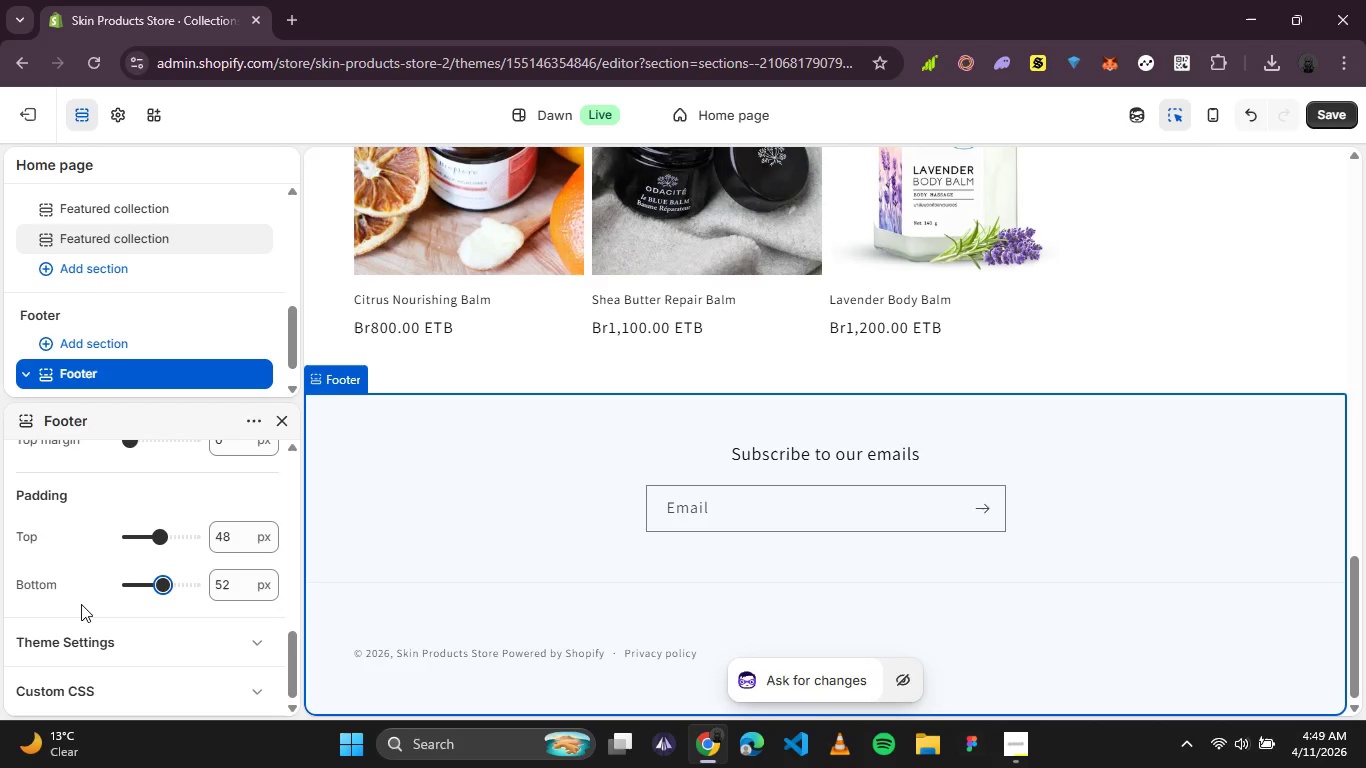 
scroll: coordinate [167, 466], scroll_direction: up, amount: 1.0
 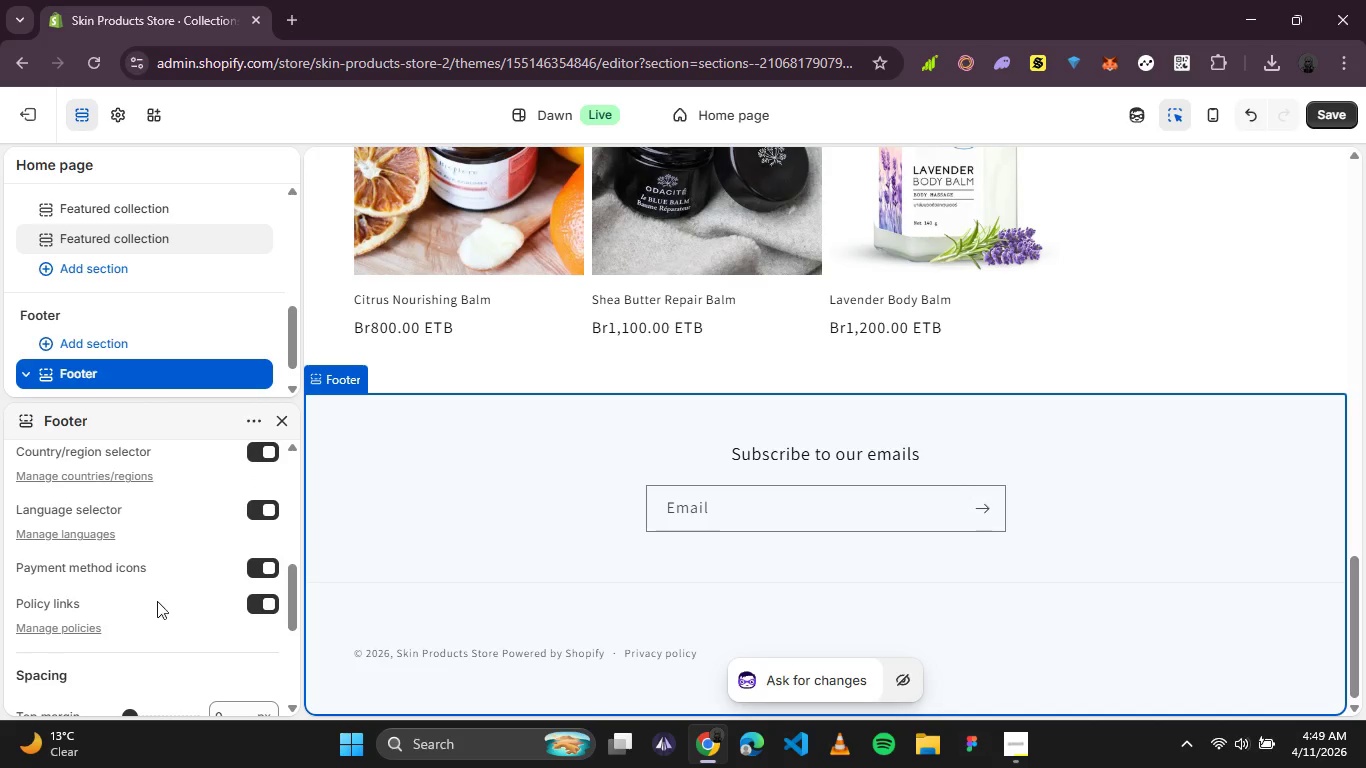 
scroll: coordinate [157, 604], scroll_direction: down, amount: 1.0
 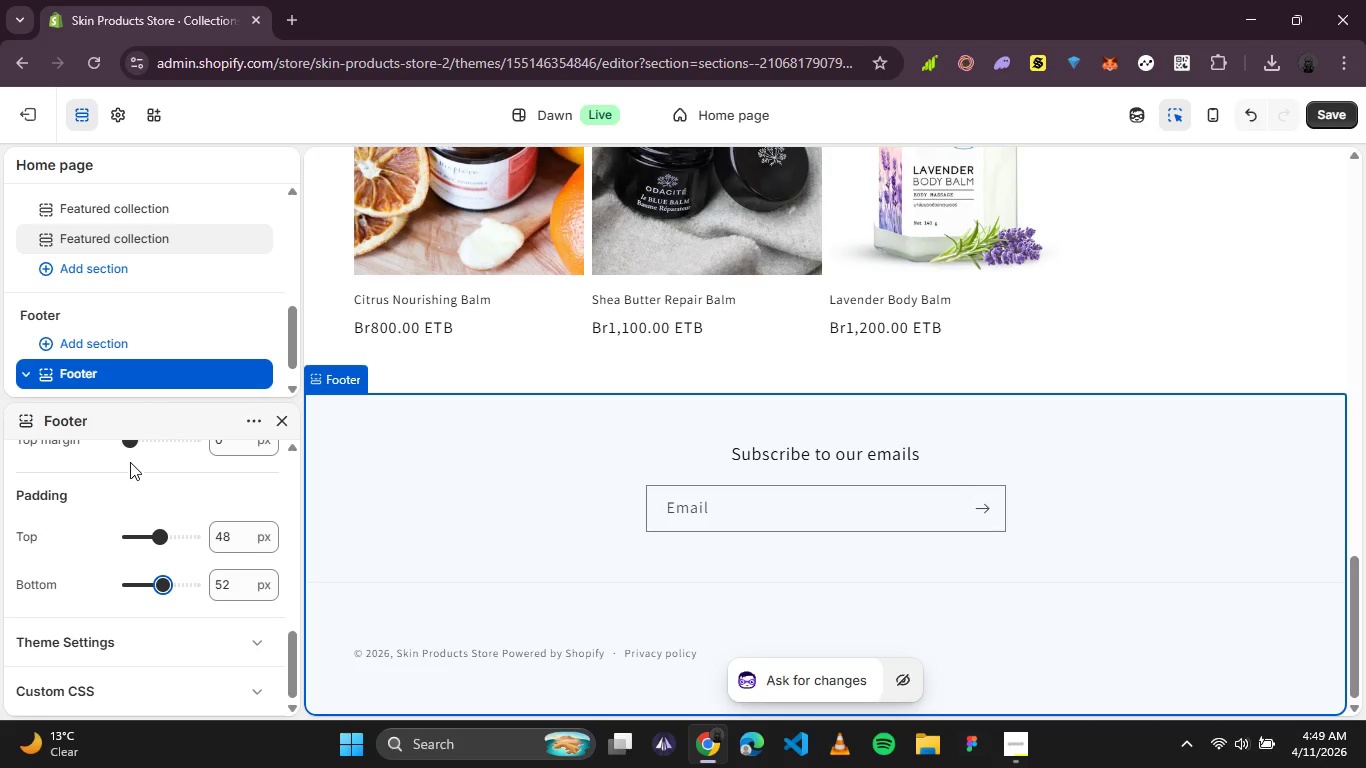 
left_click_drag(start_coordinate=[134, 451], to_coordinate=[141, 447])
 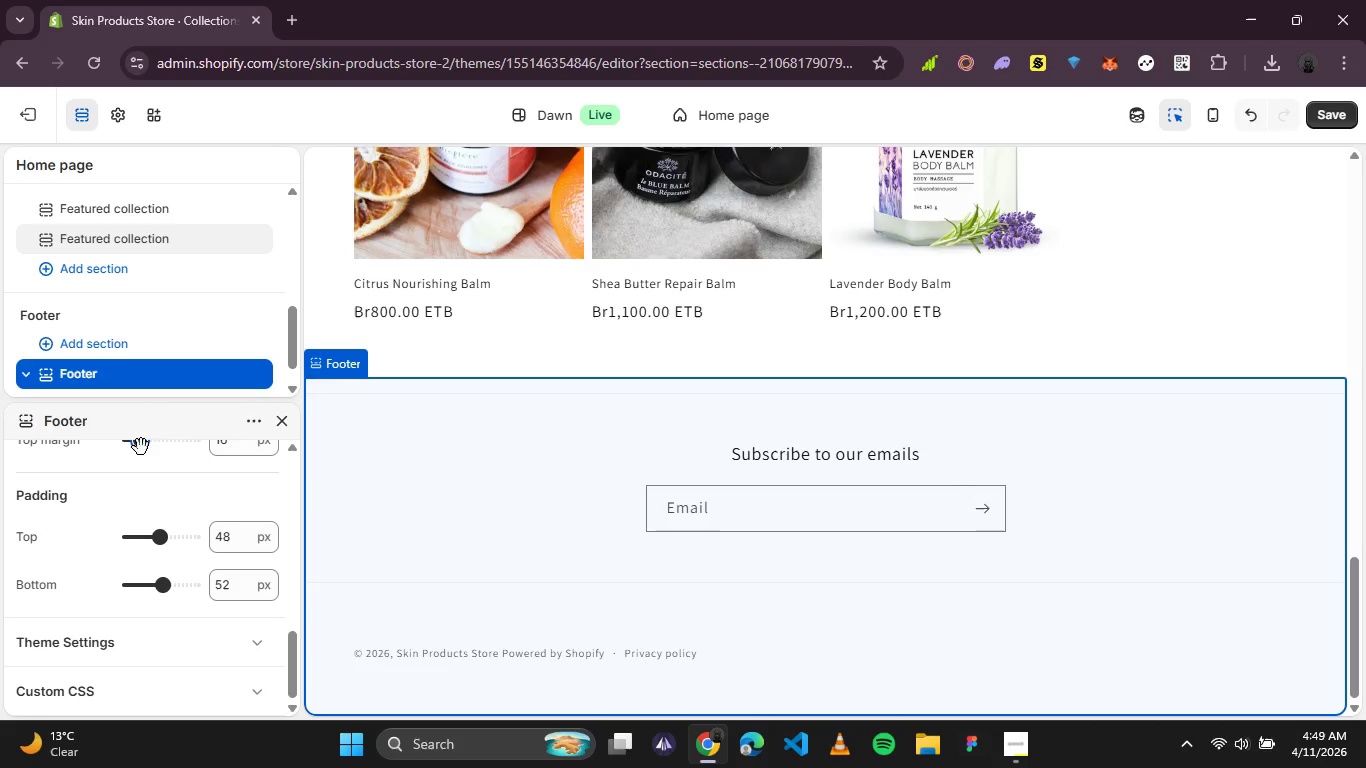 
scroll: coordinate [125, 556], scroll_direction: down, amount: 2.0
 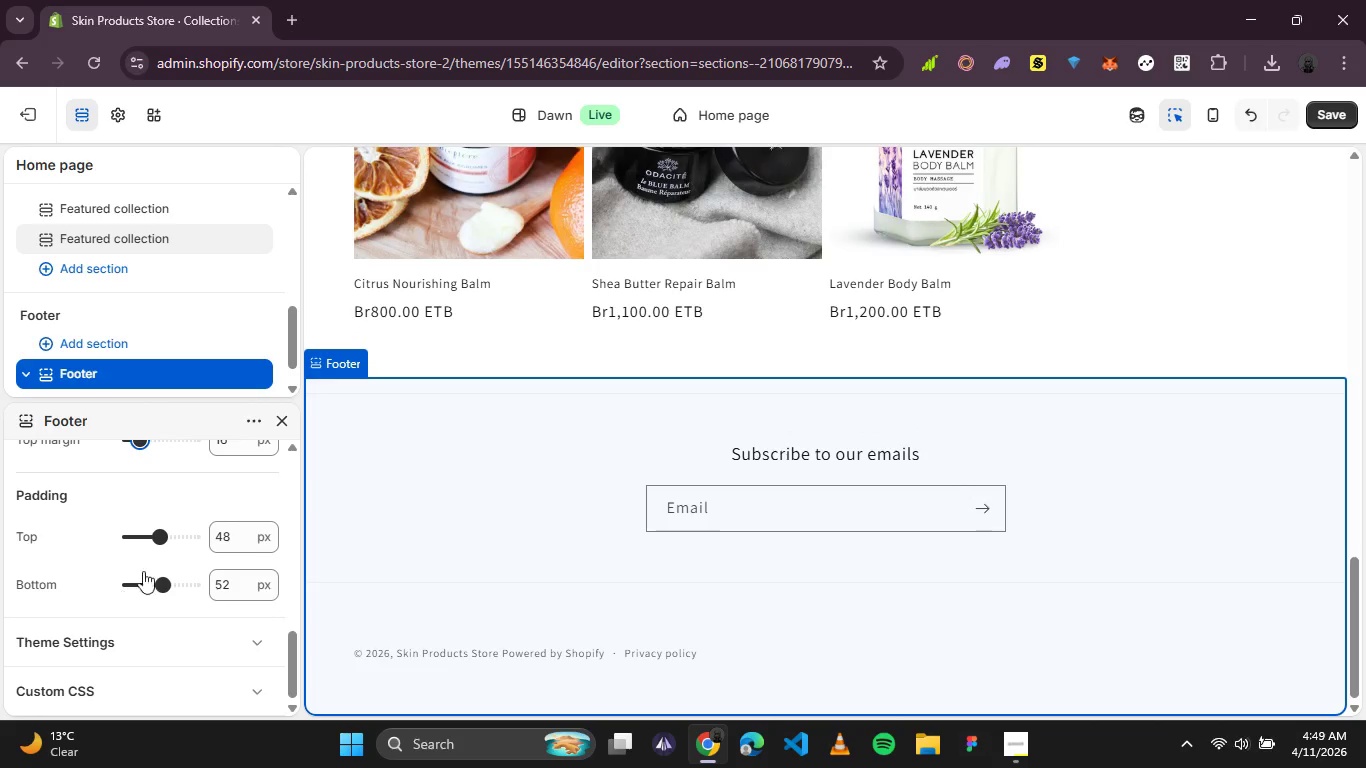 
scroll: coordinate [128, 482], scroll_direction: up, amount: 7.0
 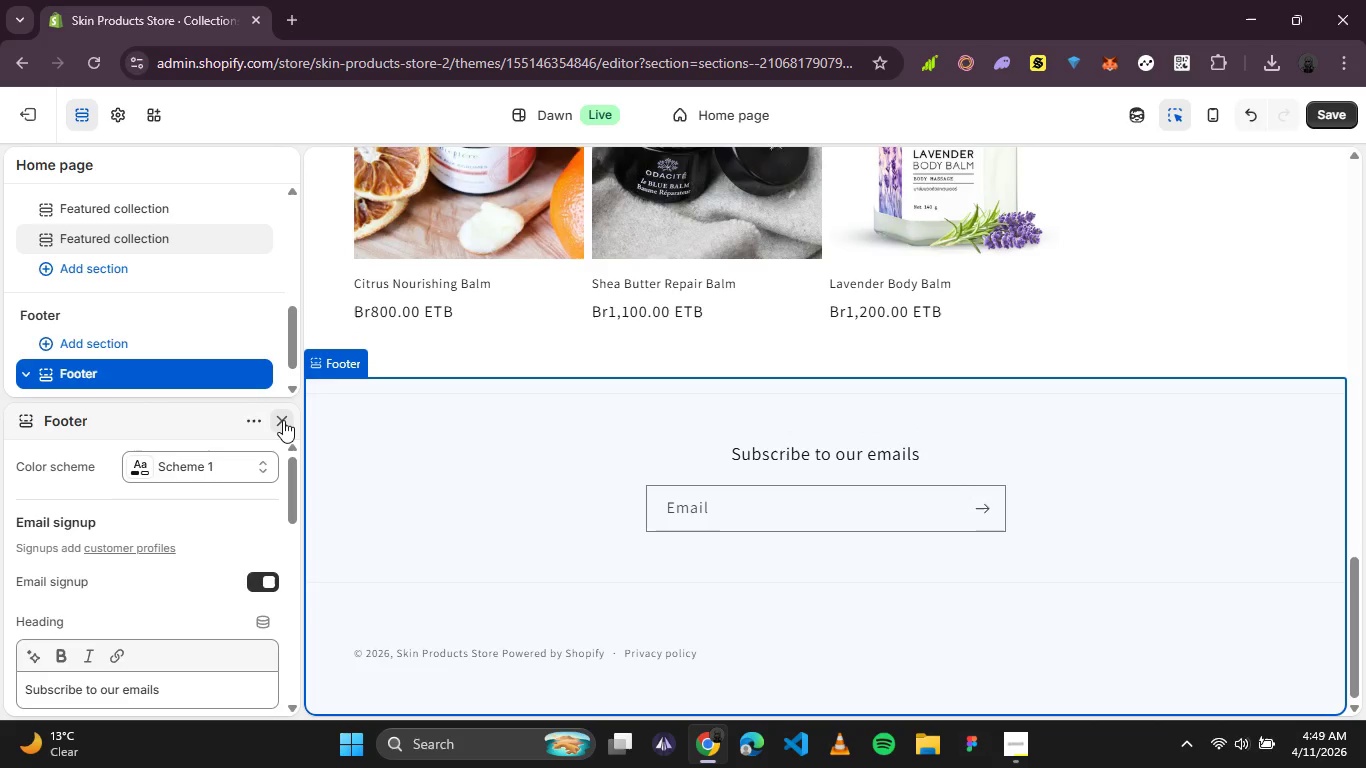 
left_click([283, 420])
 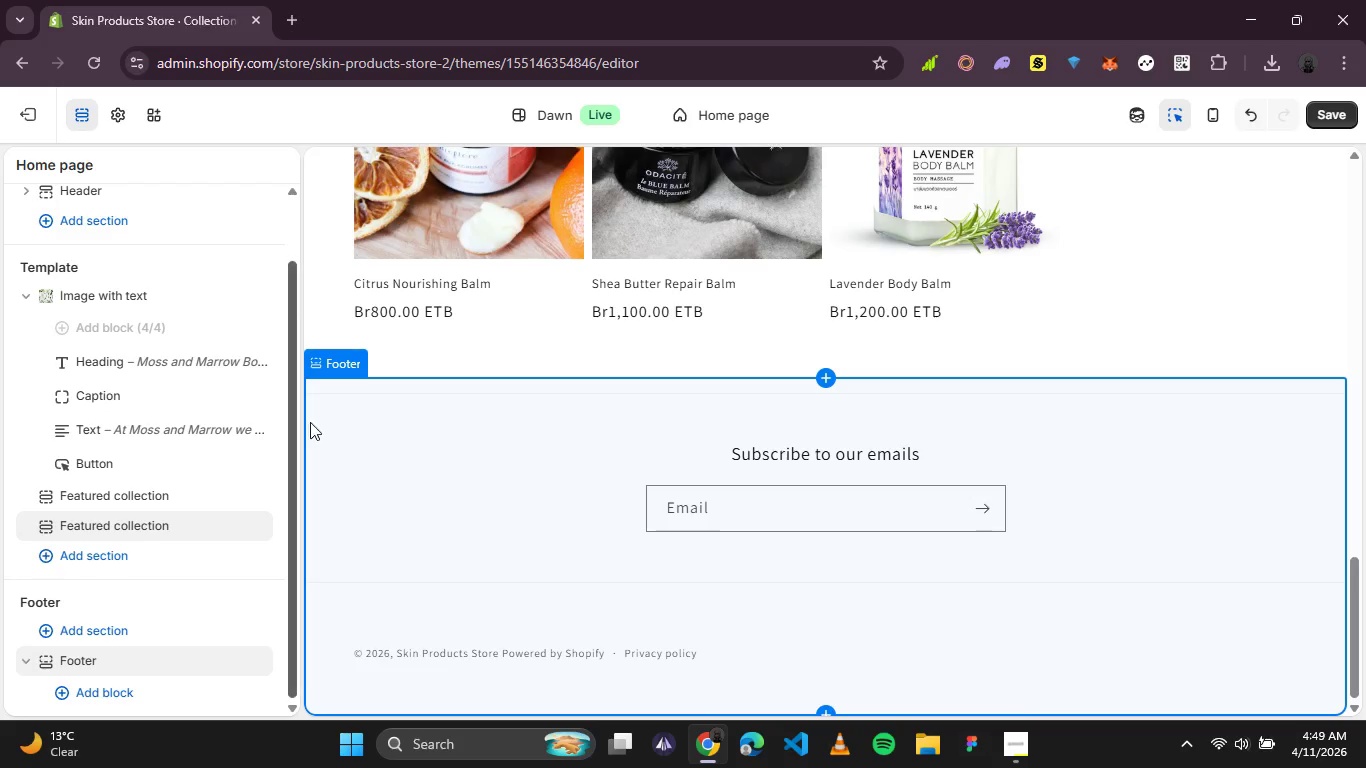 
scroll: coordinate [429, 418], scroll_direction: up, amount: 4.0
 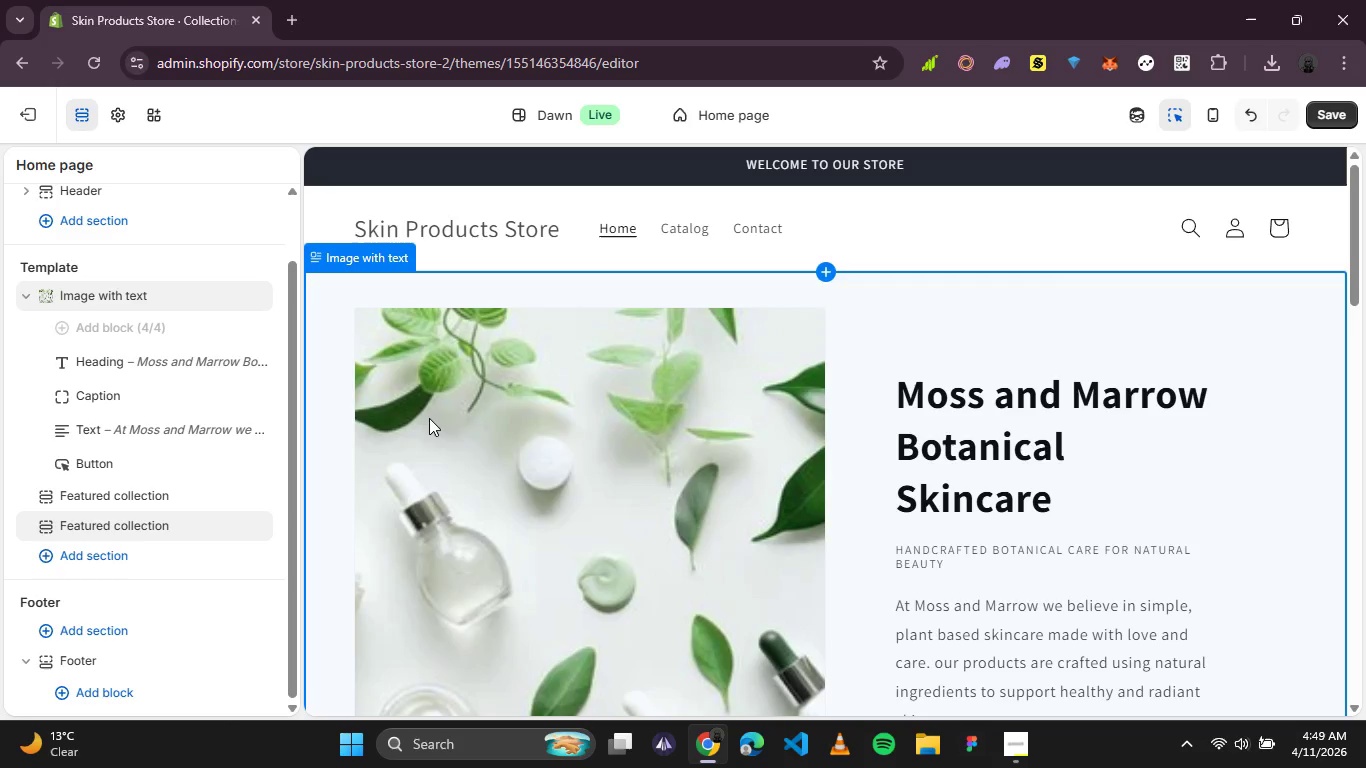 
wait(13.69)
 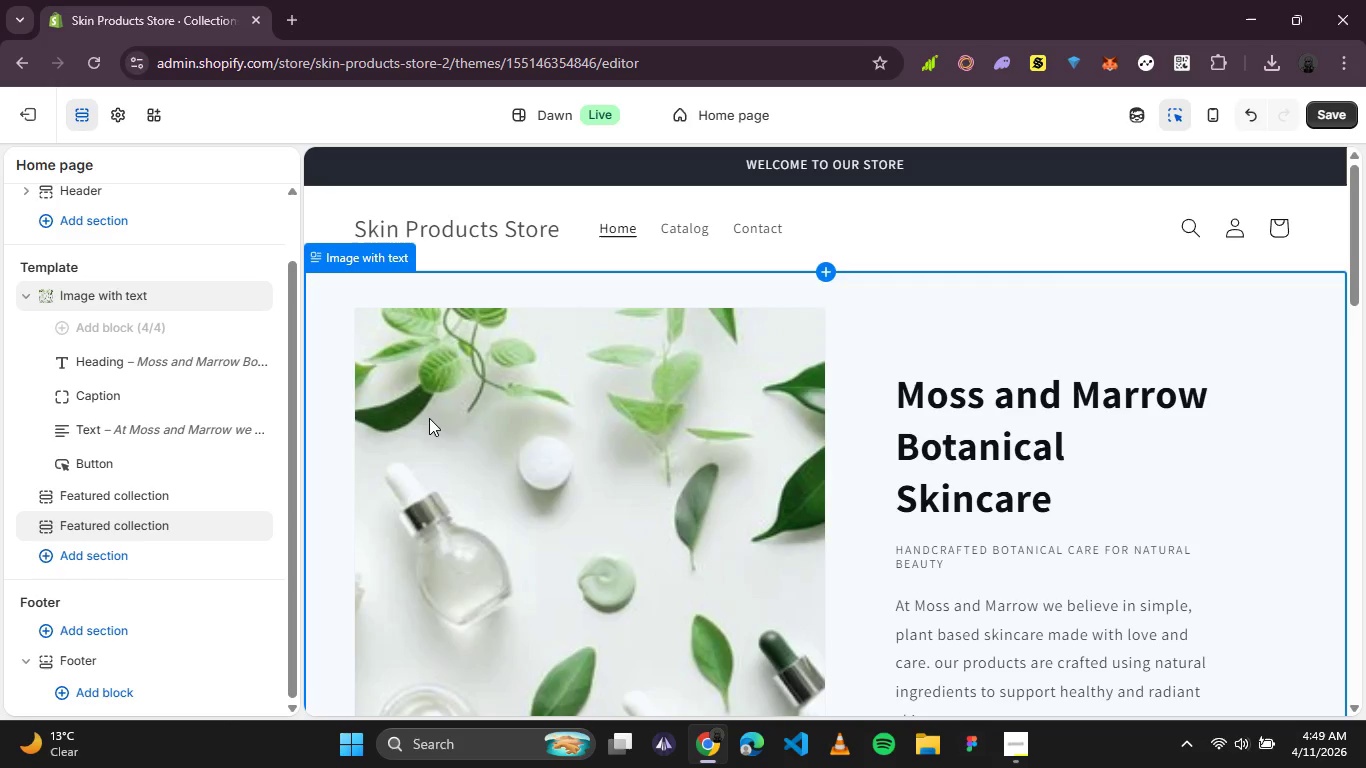 
left_click([1347, 117])
 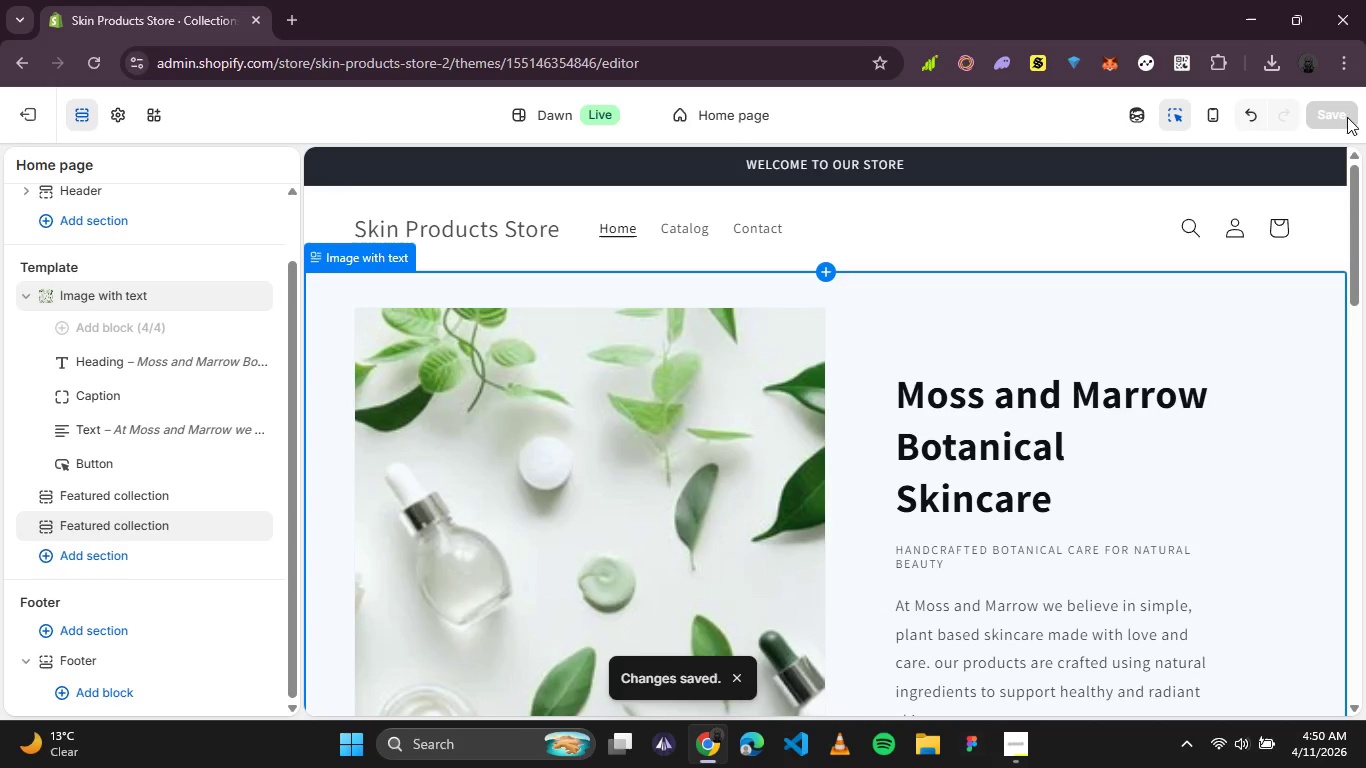 
wait(9.59)
 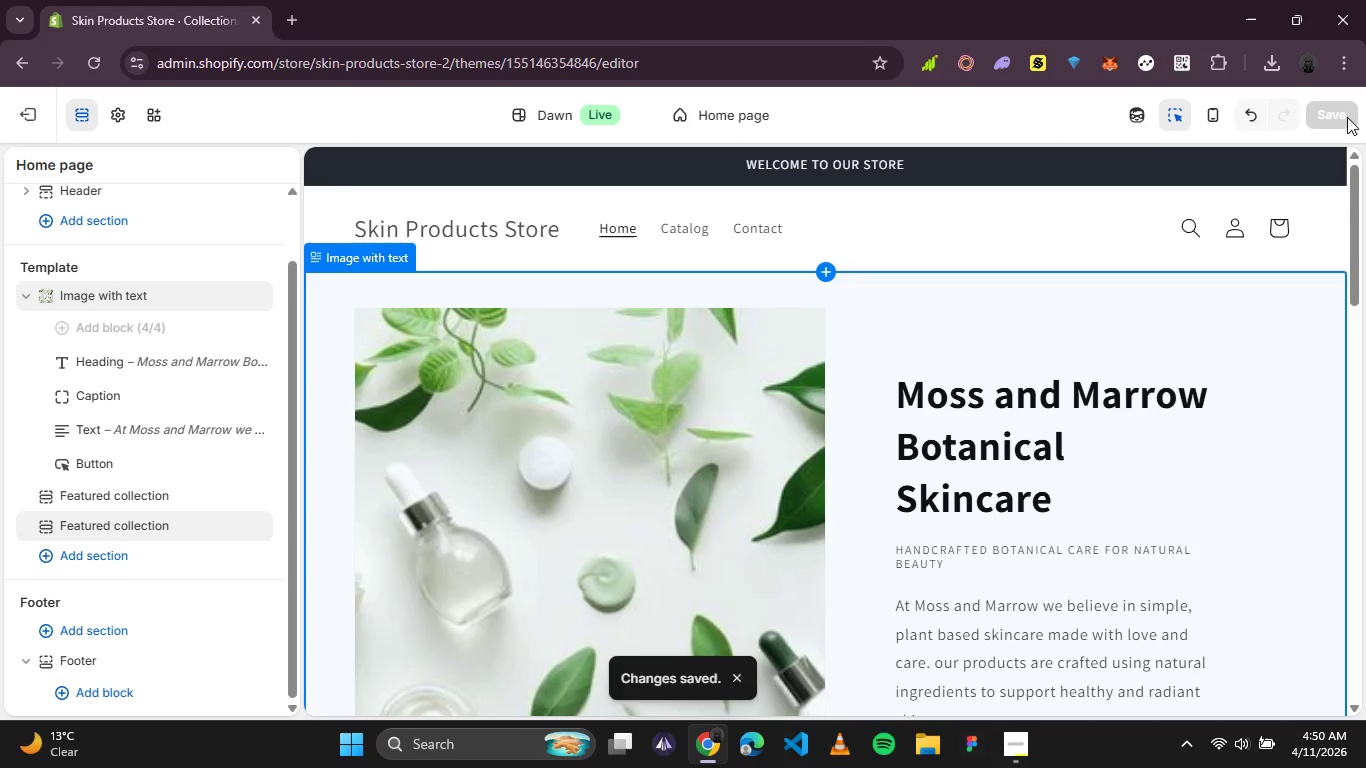 
left_click([28, 124])
 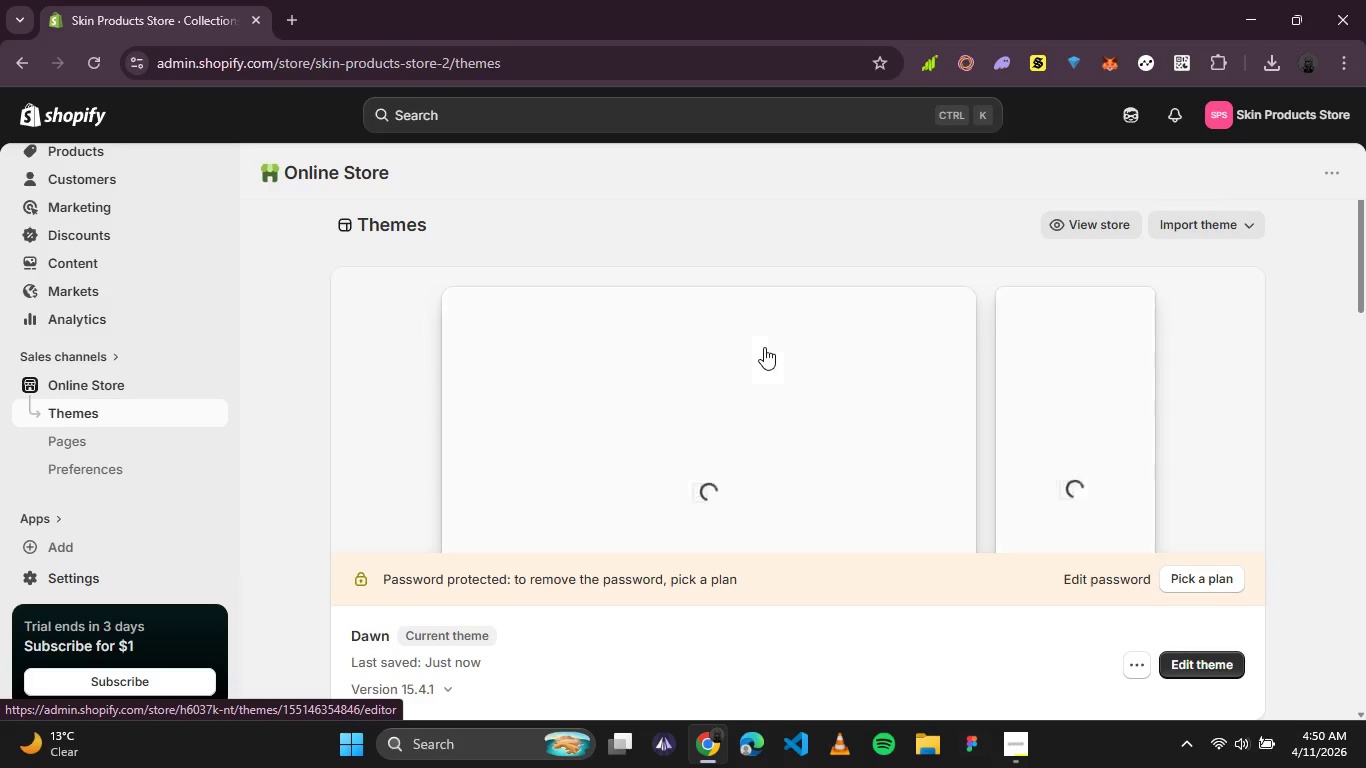 
wait(7.81)
 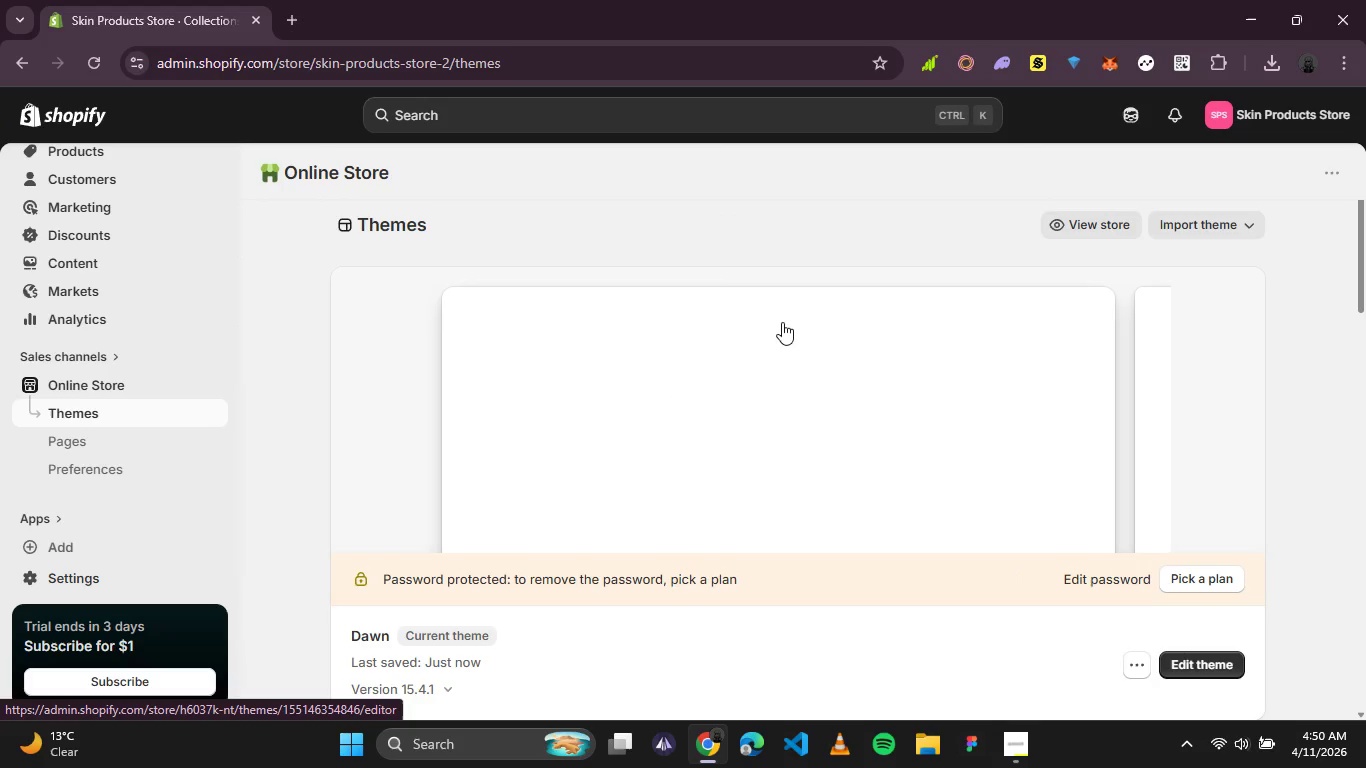 
scroll: coordinate [768, 350], scroll_direction: down, amount: 2.0
 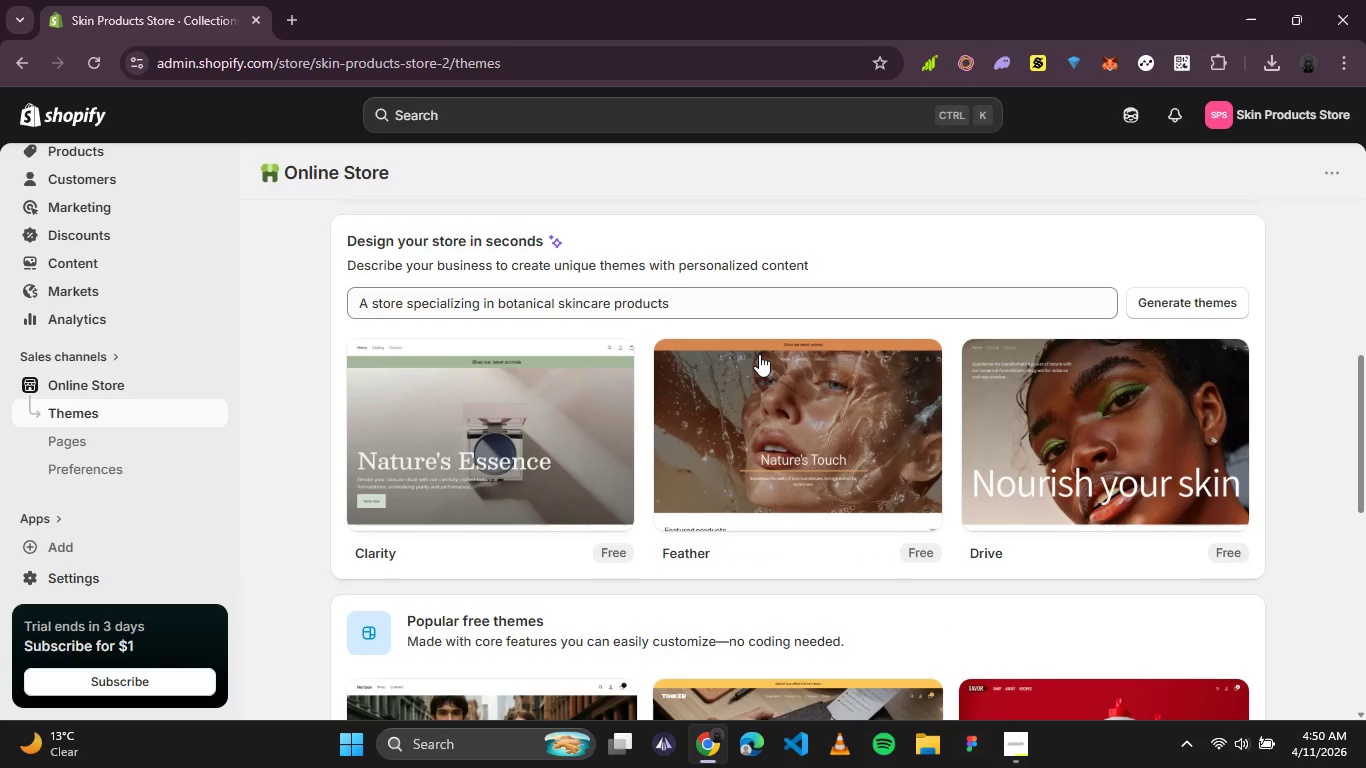 
scroll: coordinate [756, 352], scroll_direction: up, amount: 3.0
 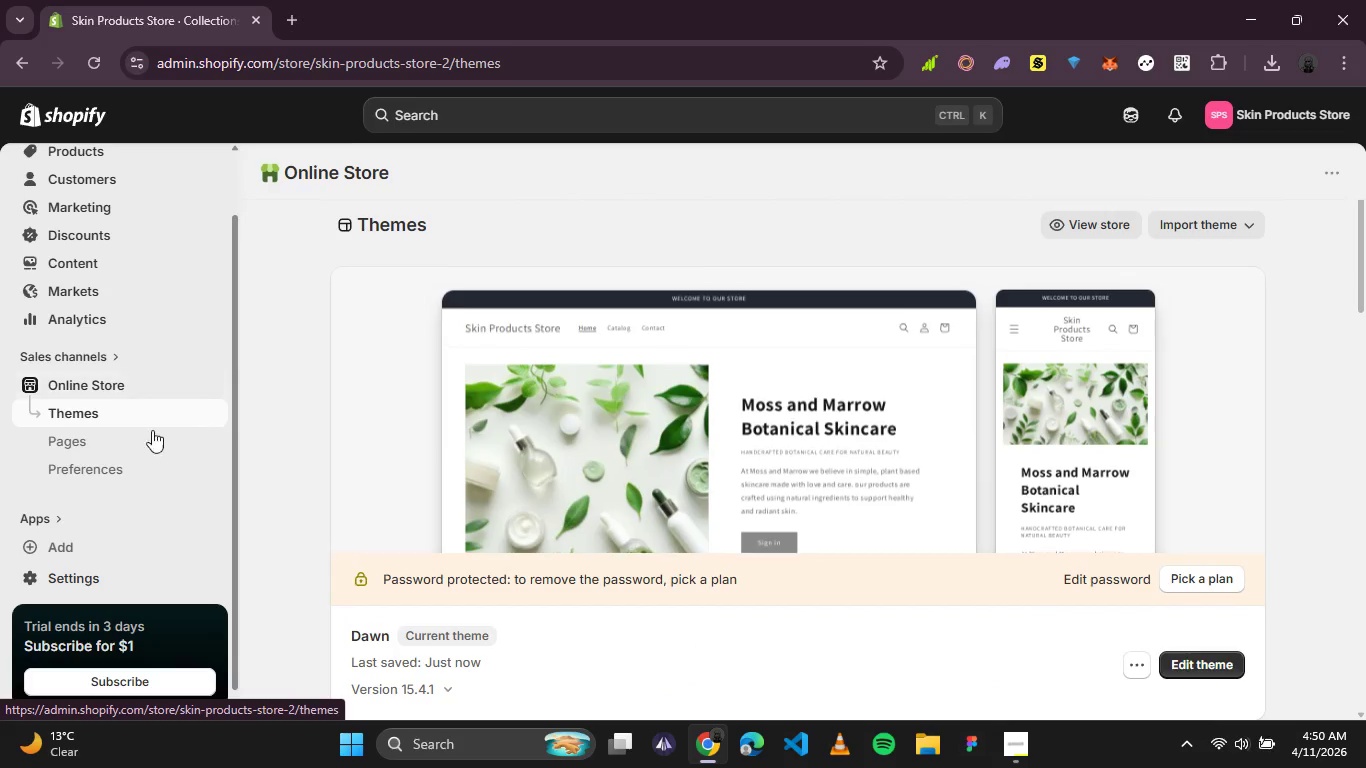 
left_click([110, 447])
 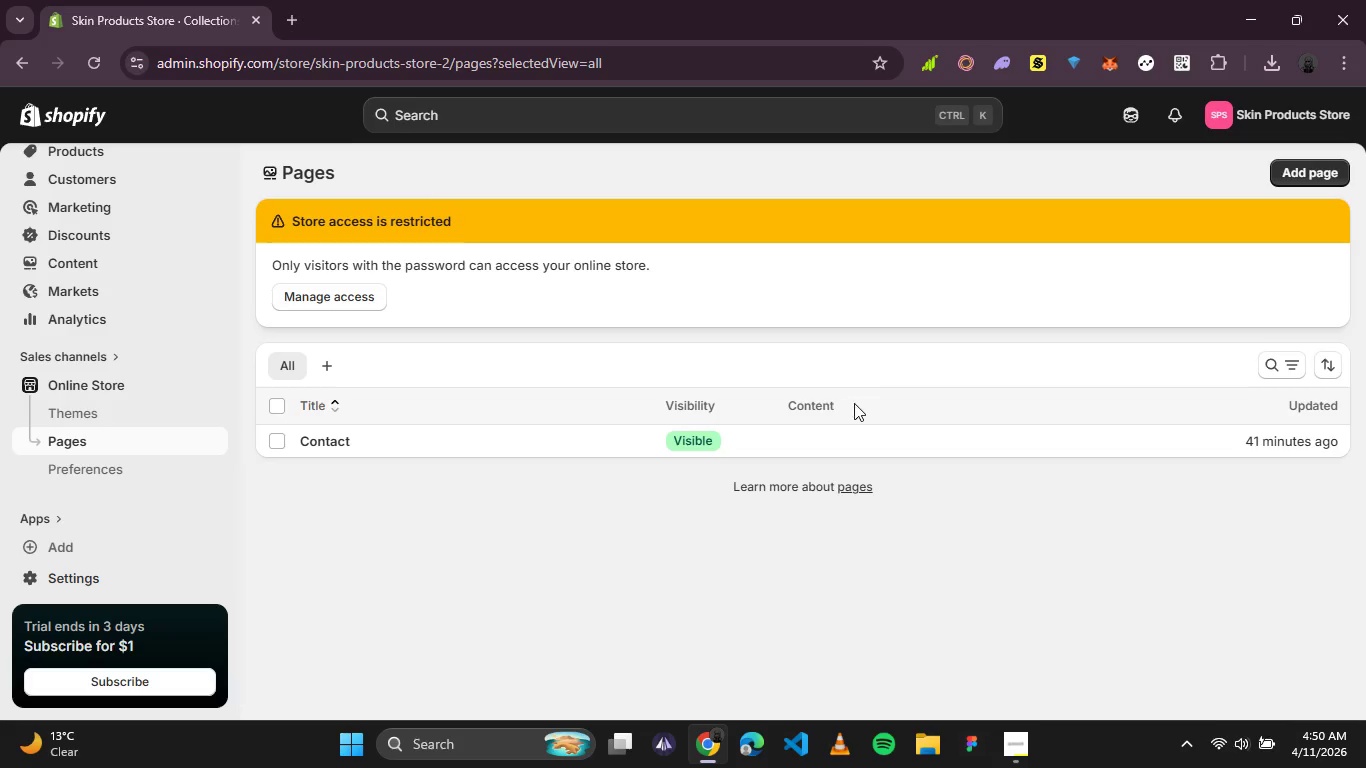 
wait(7.48)
 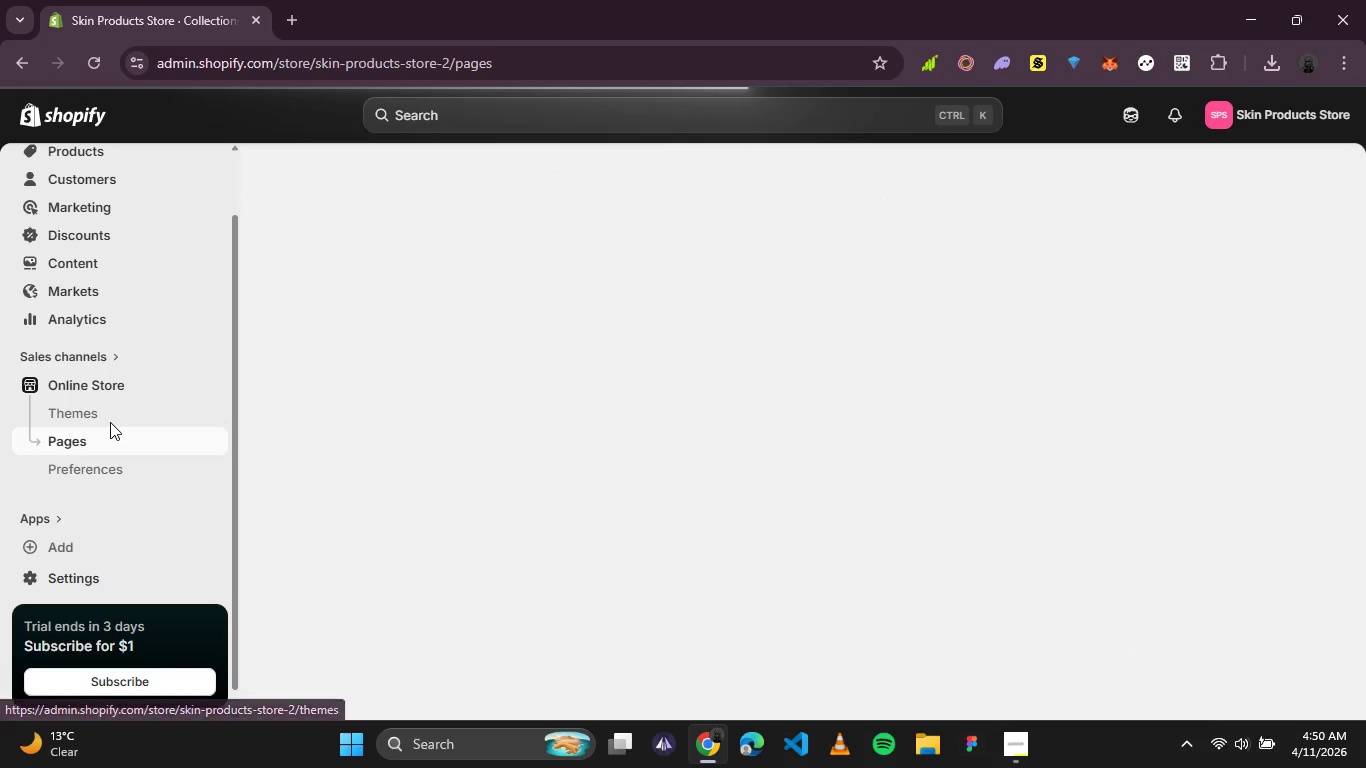 
left_click([1293, 163])
 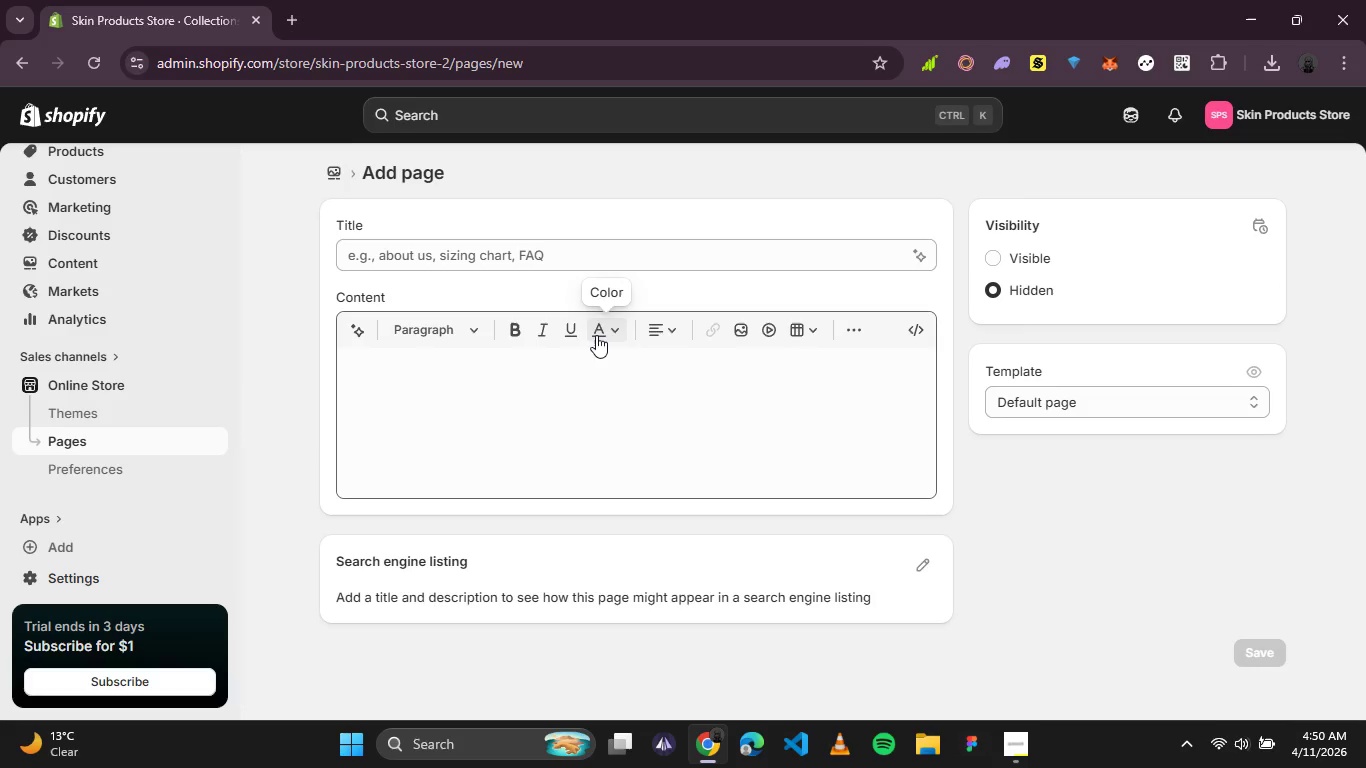 
left_click([533, 252])
 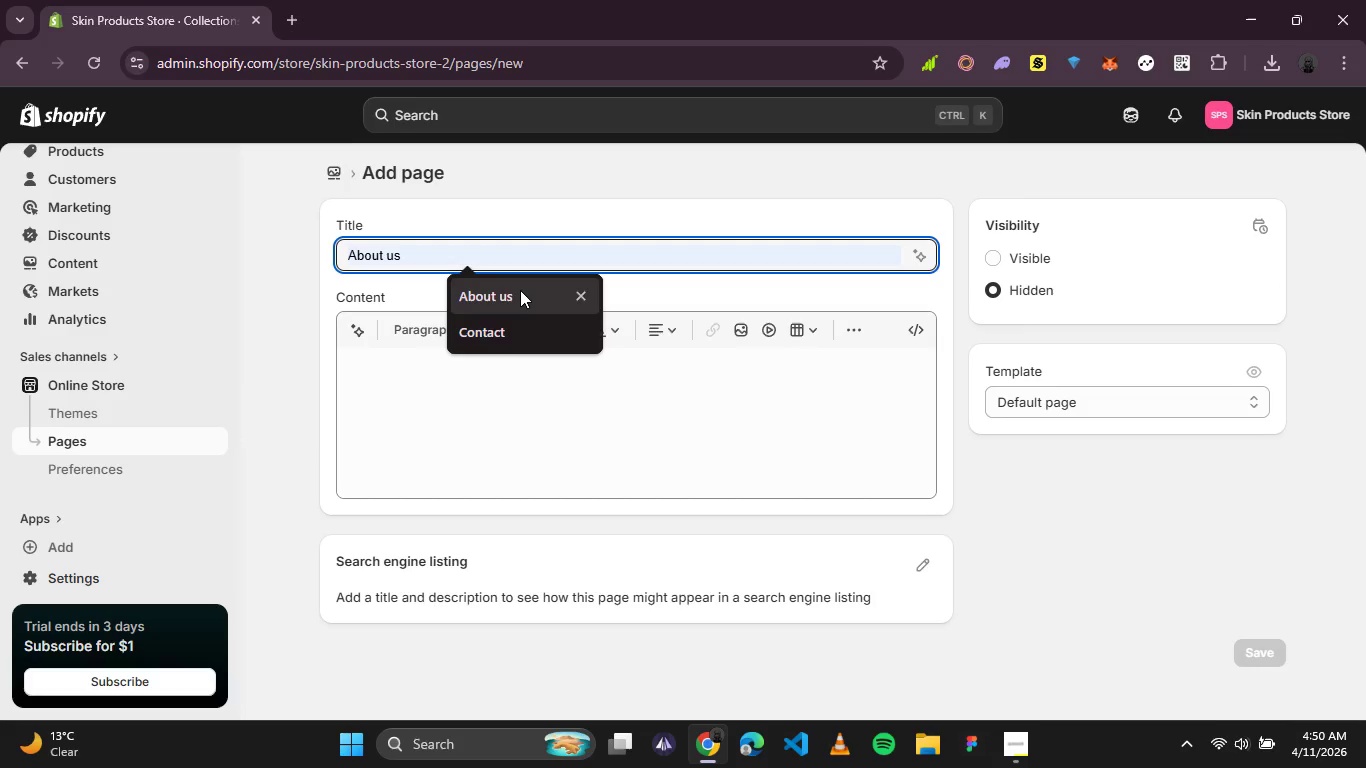 
left_click([520, 290])
 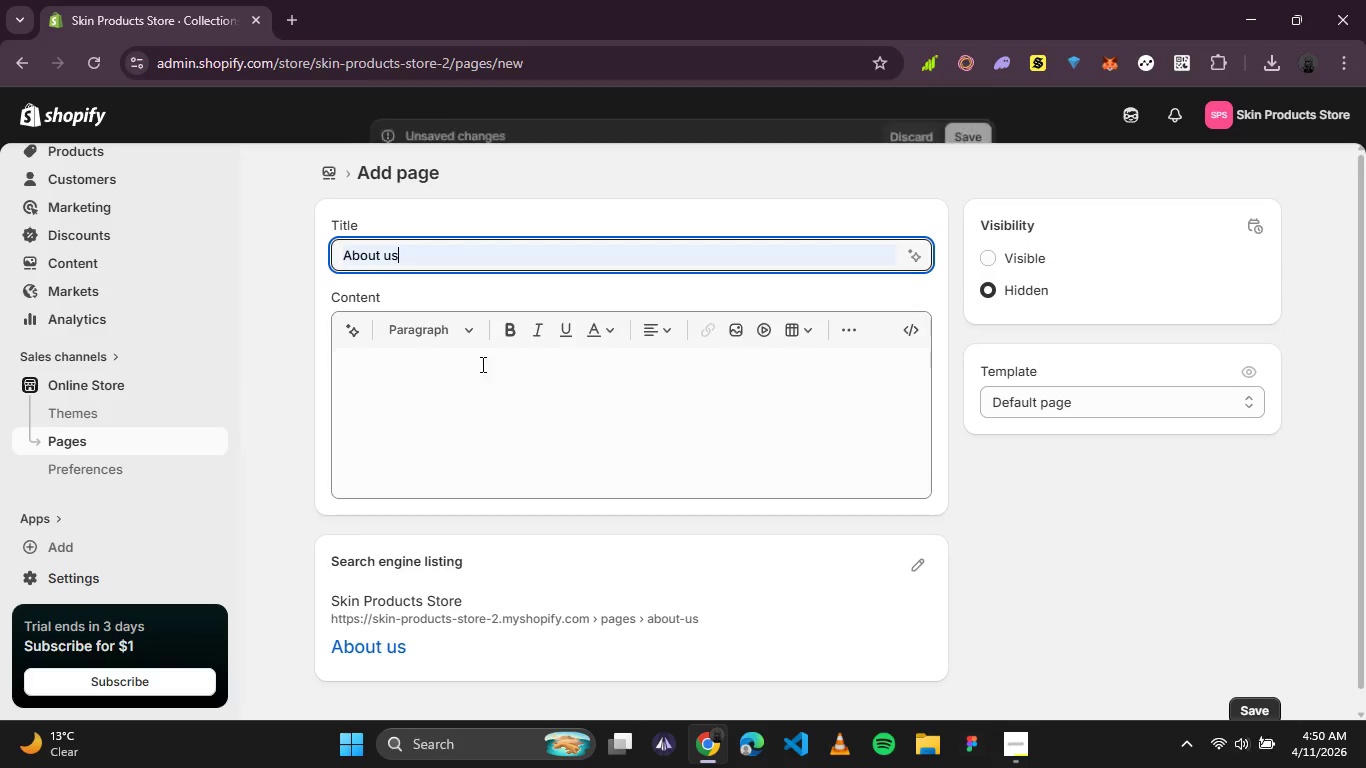 
left_click([472, 378])
 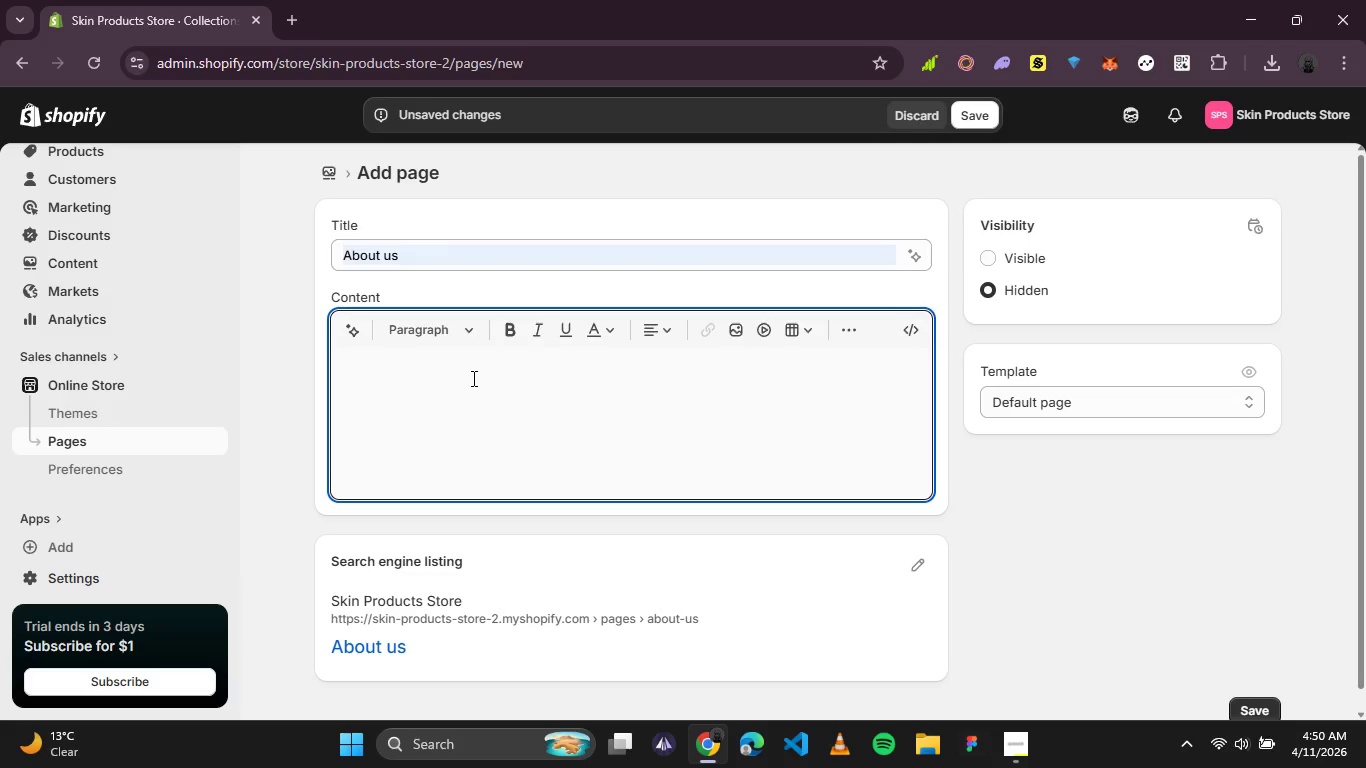 
type(Moss and Marlows)
key(Backspace)
type( is inspired highly by nature and rooted in botanical skincare tradu)
key(Backspace)
type(itions. we create small batch products by using natural ingredients to promote healthy and healthy looking skin.)
 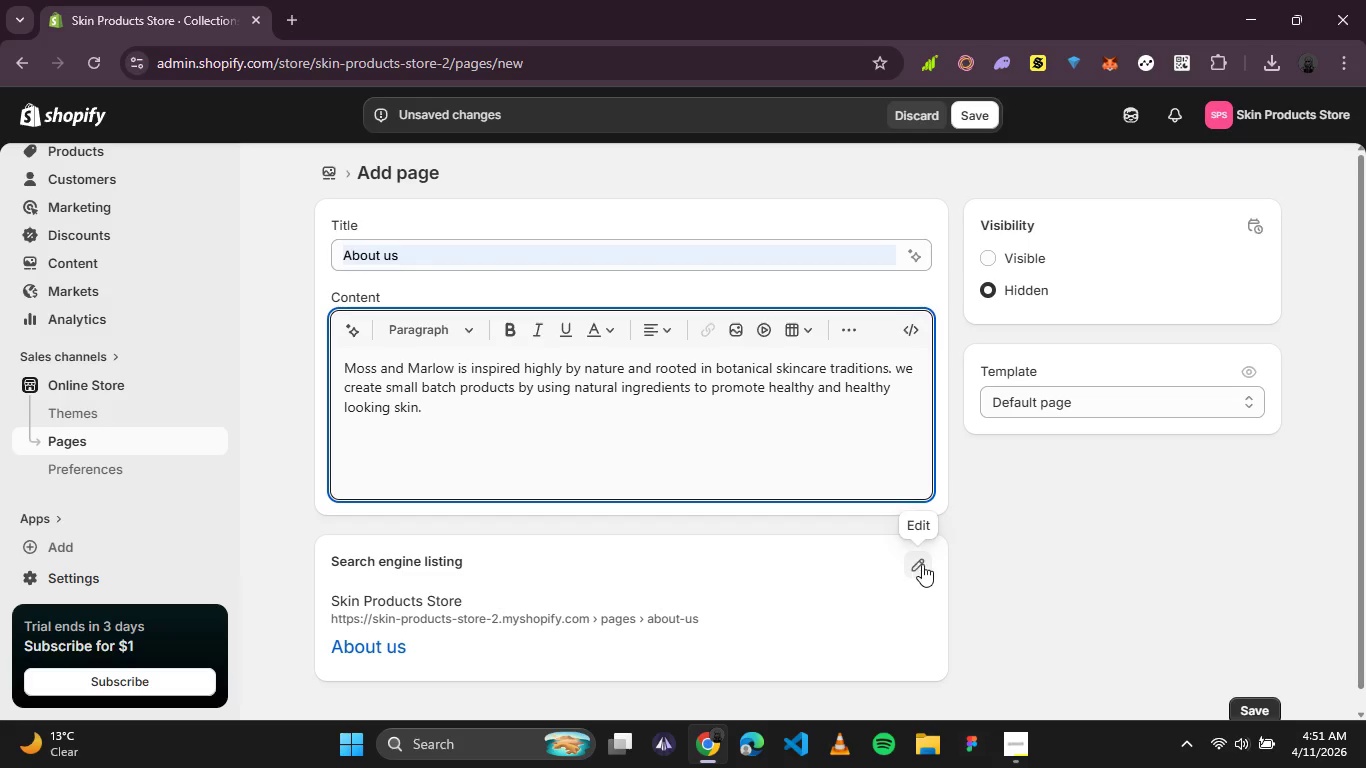 
wait(6.53)
 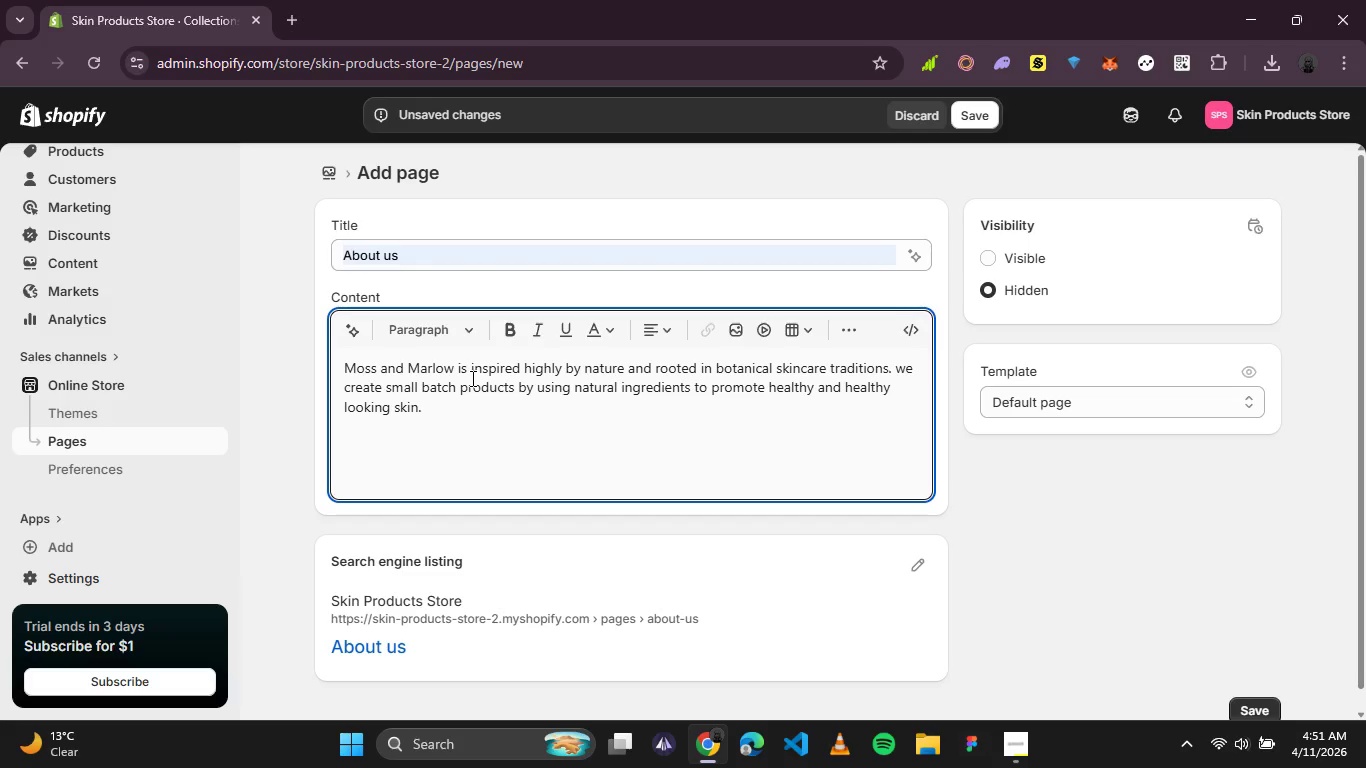 
left_click([910, 558])
 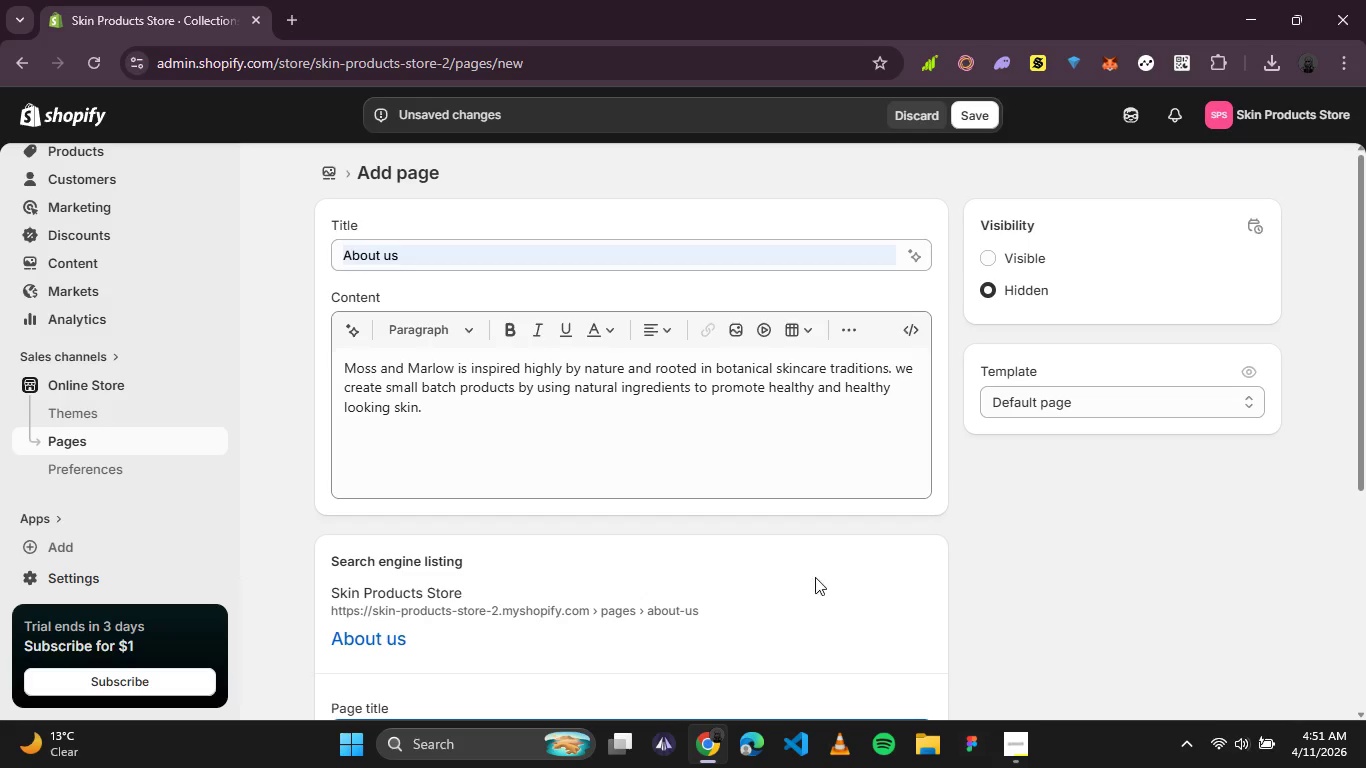 
scroll: coordinate [808, 575], scroll_direction: down, amount: 2.0
 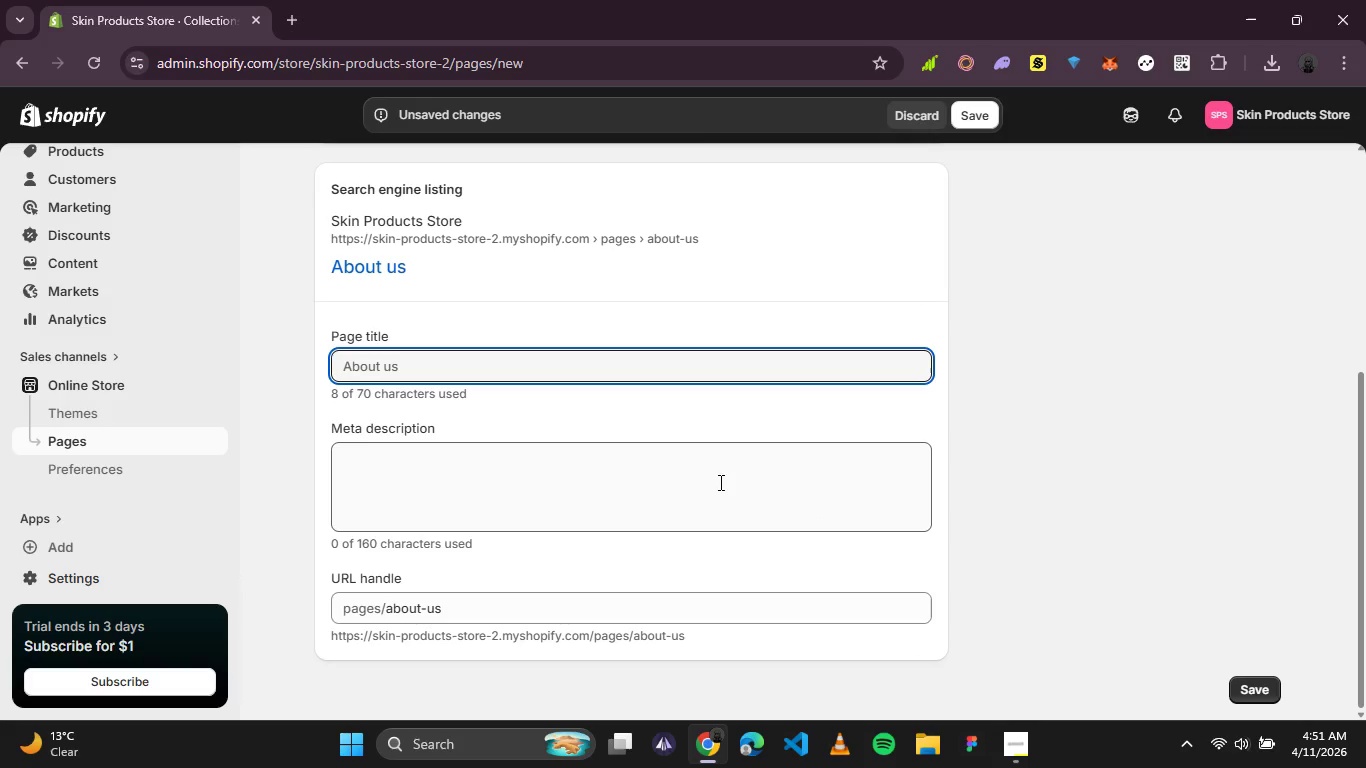 
left_click([624, 483])
 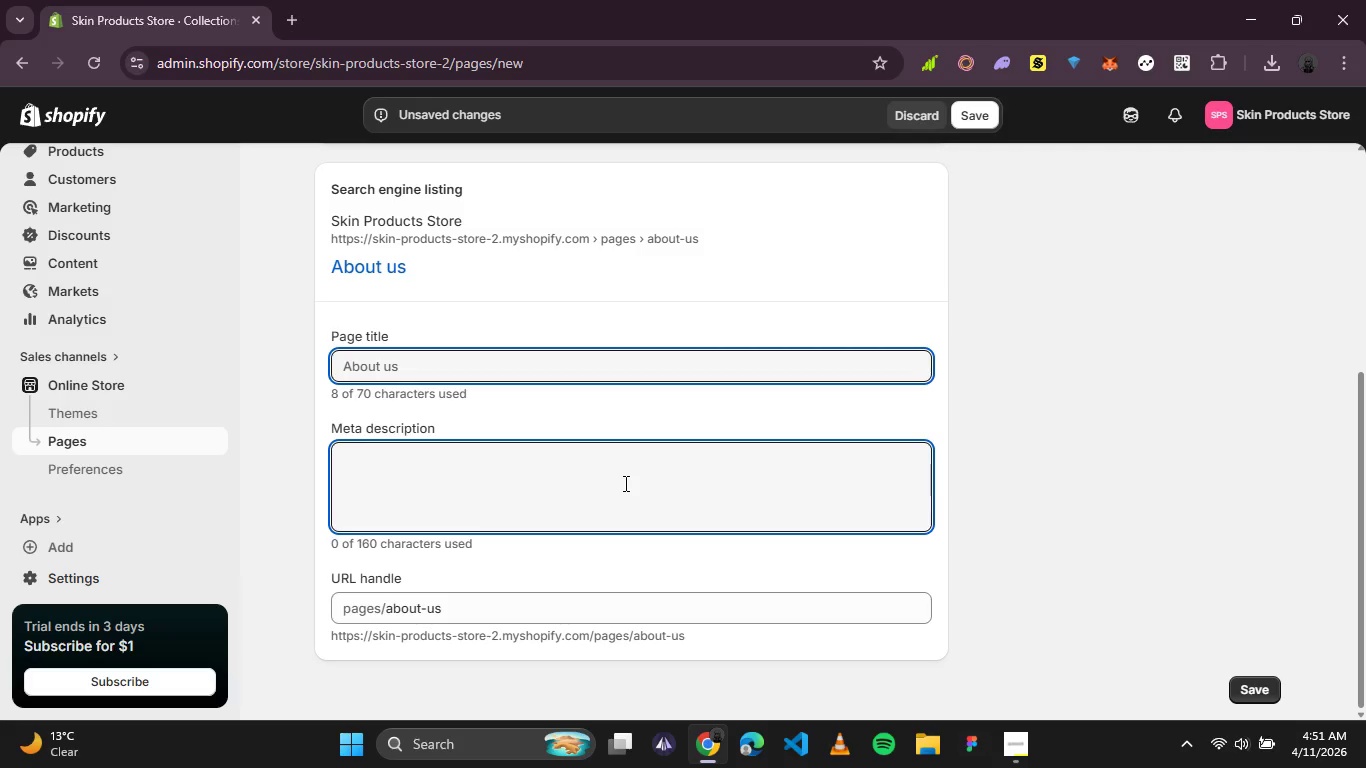 
type(we create small batch products by using natural)
 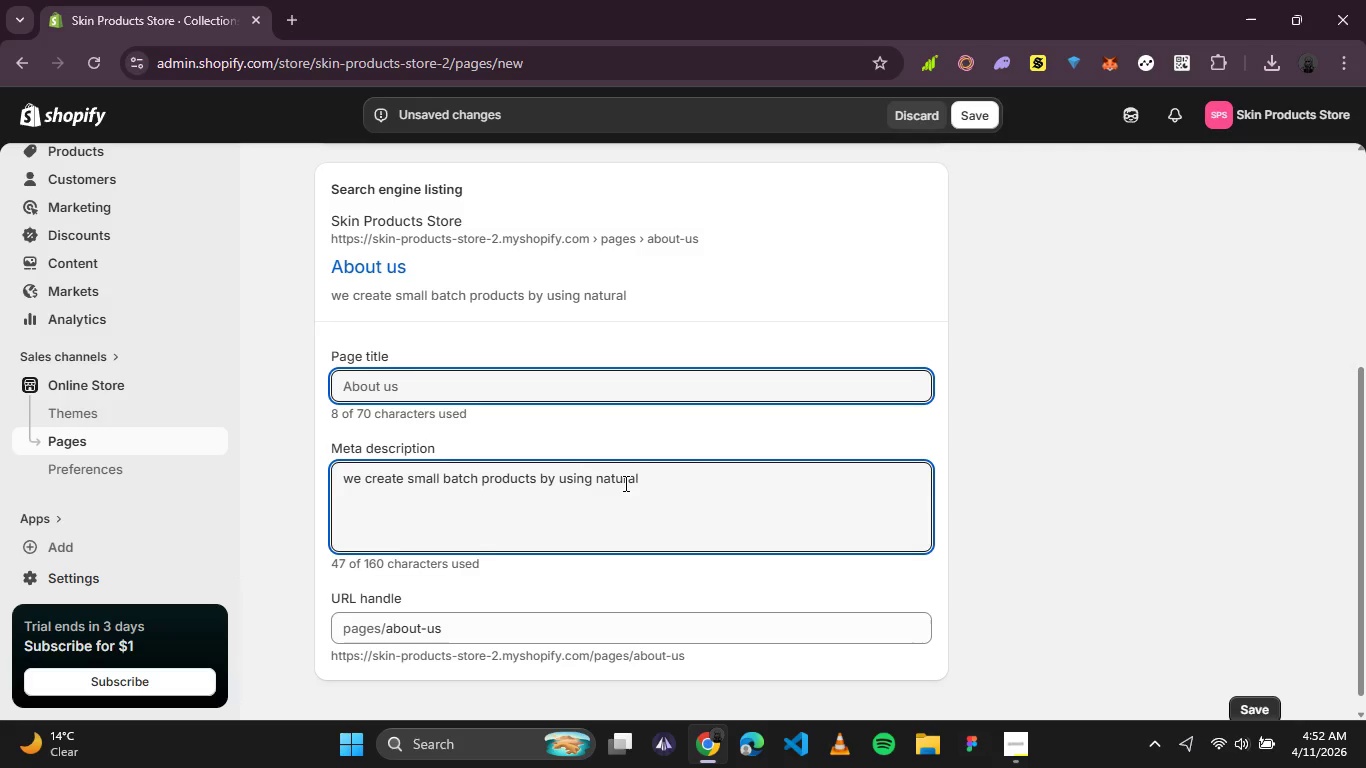 
type( ingredients to promote healthy skin.)
 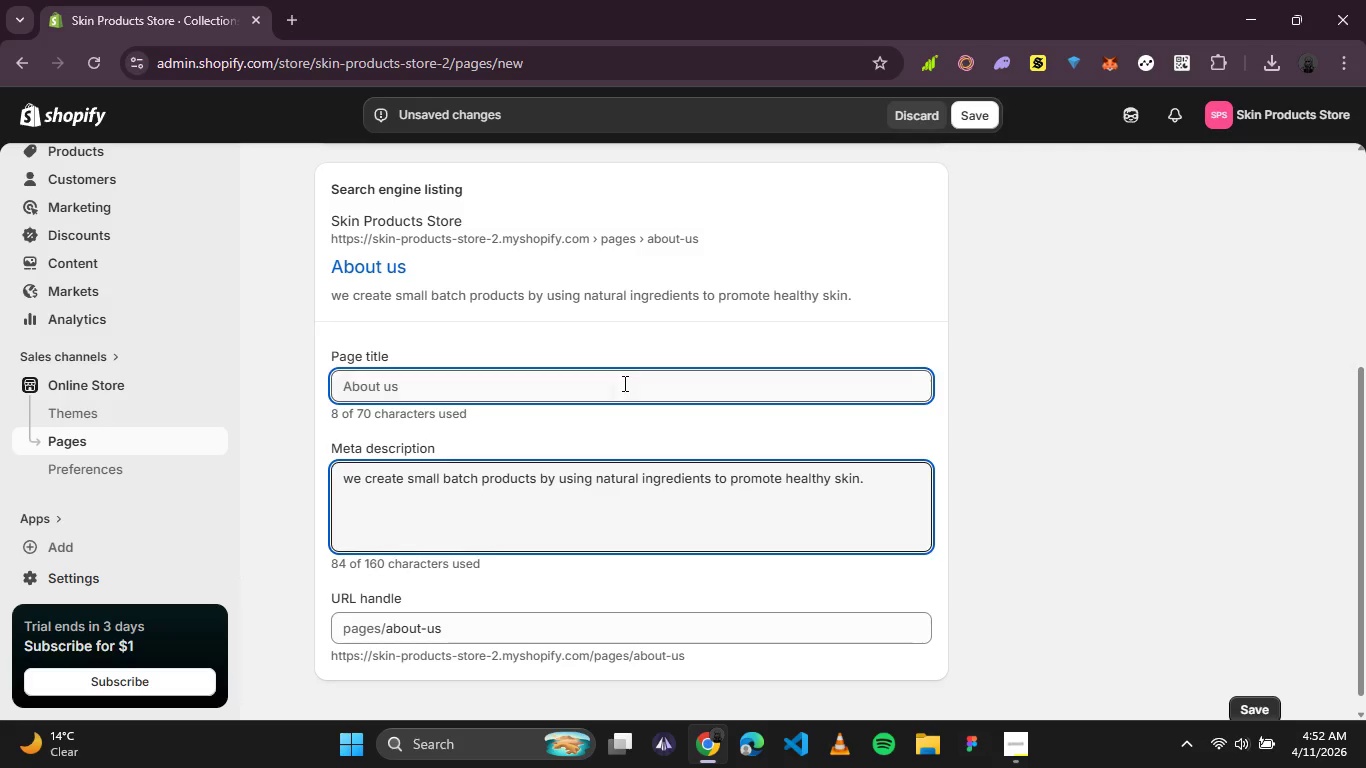 
scroll: coordinate [636, 392], scroll_direction: up, amount: 2.0
 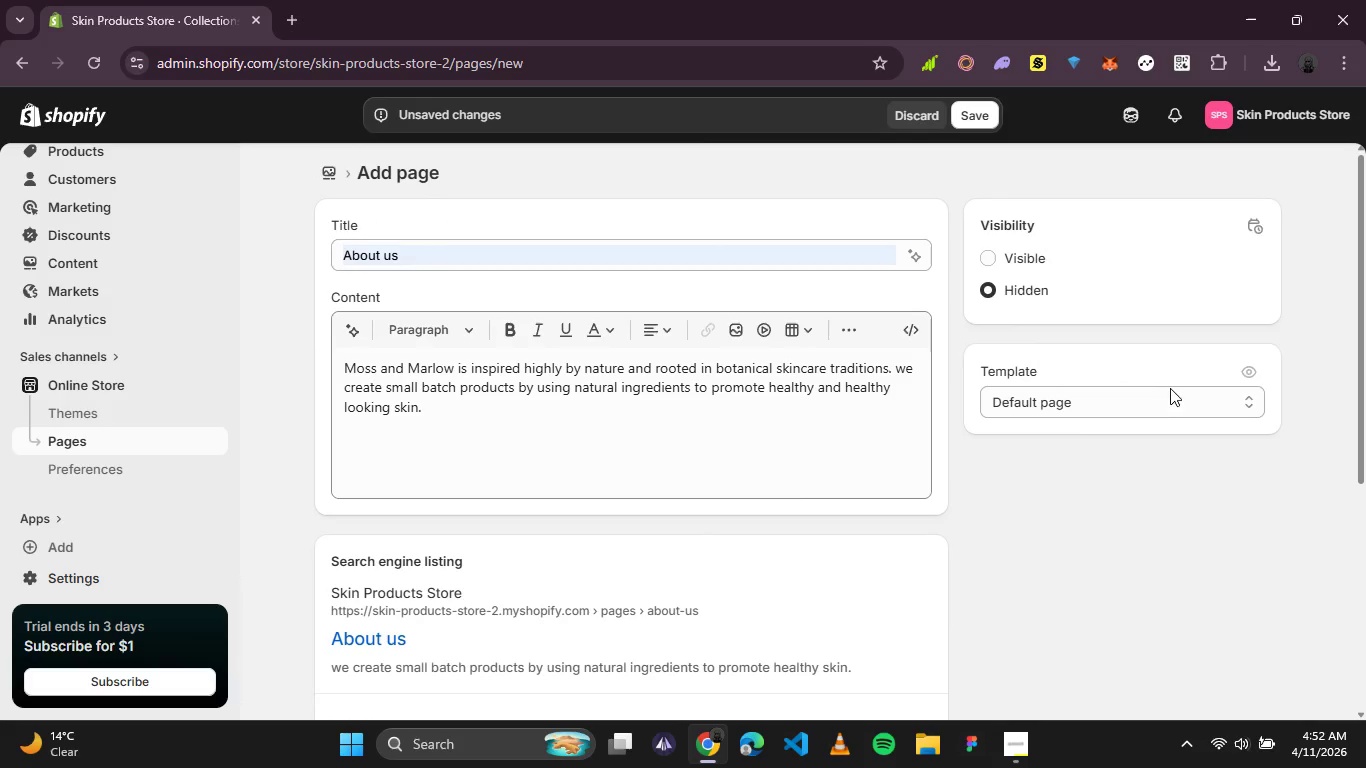 
left_click([1164, 395])
 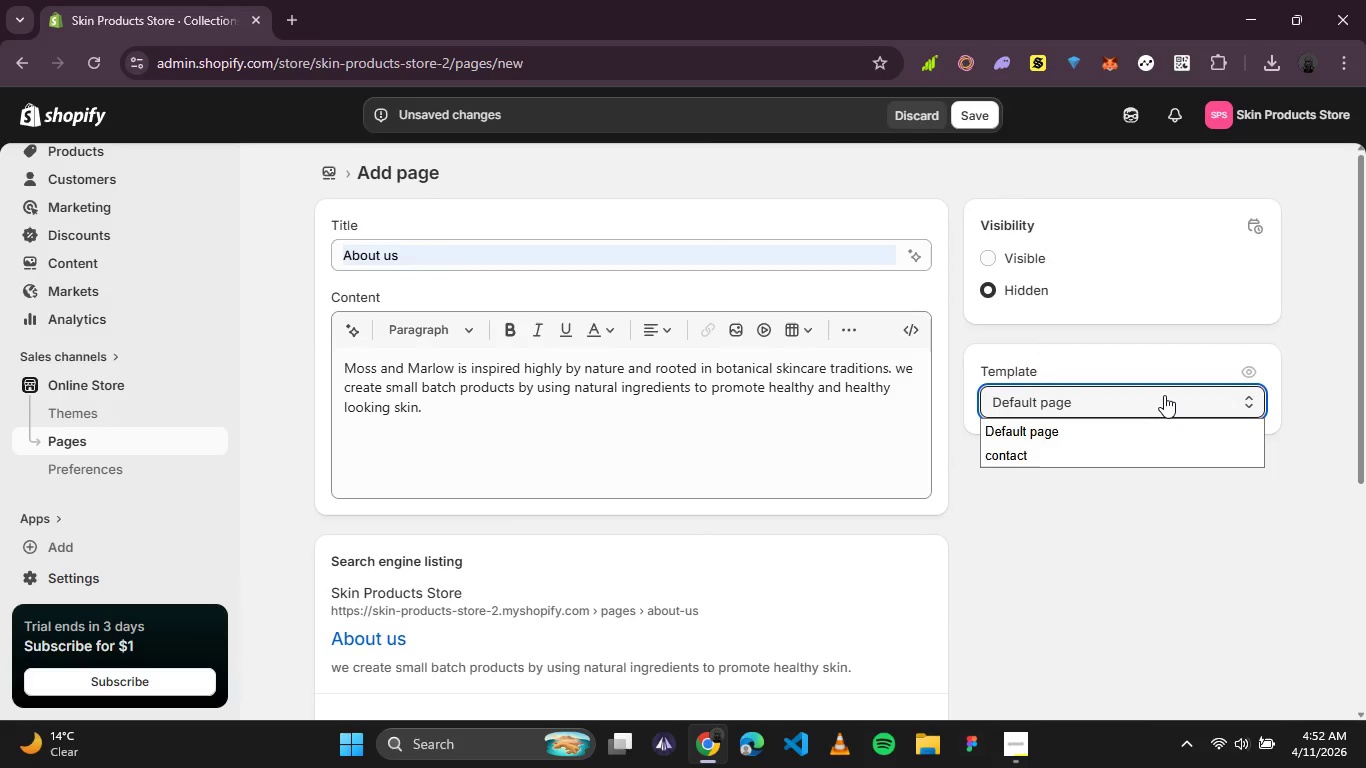 
left_click([1164, 395])
 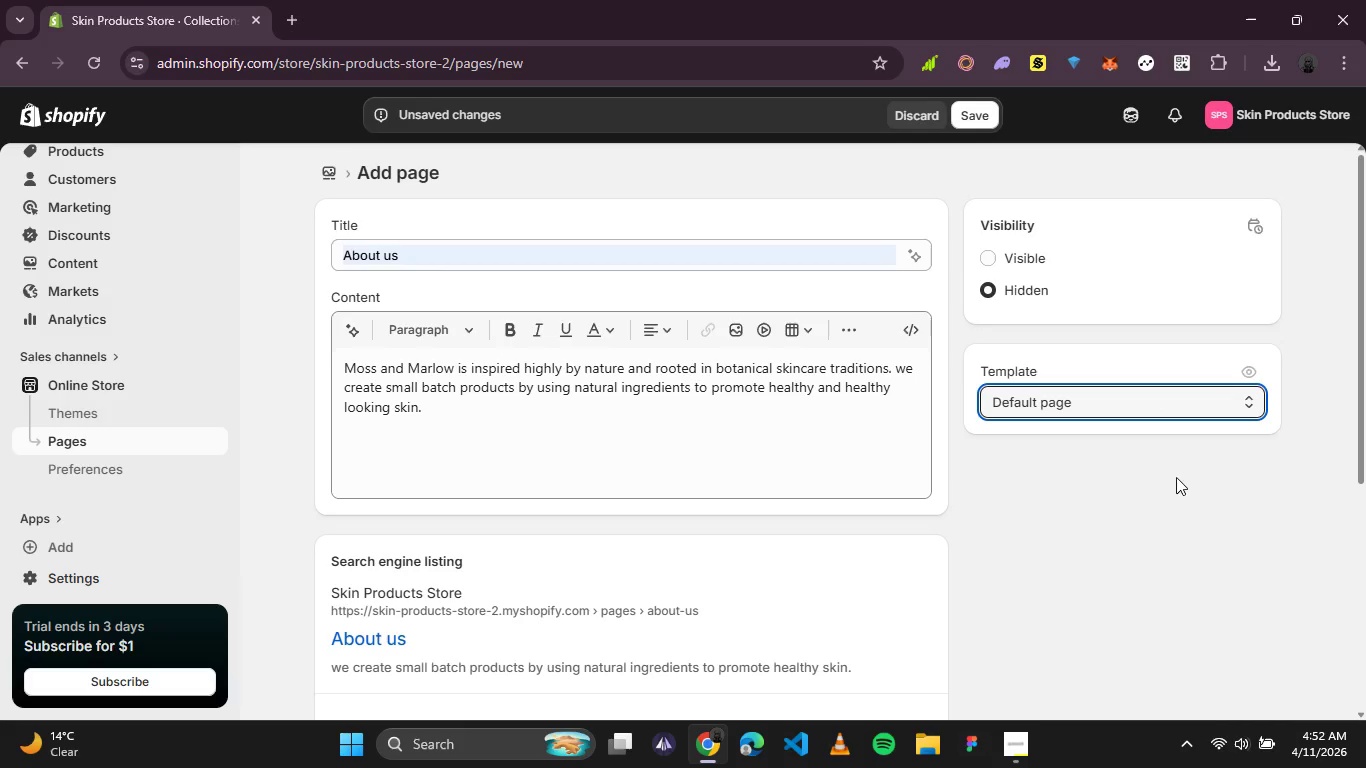 
scroll: coordinate [1170, 485], scroll_direction: none, amount: 0.0
 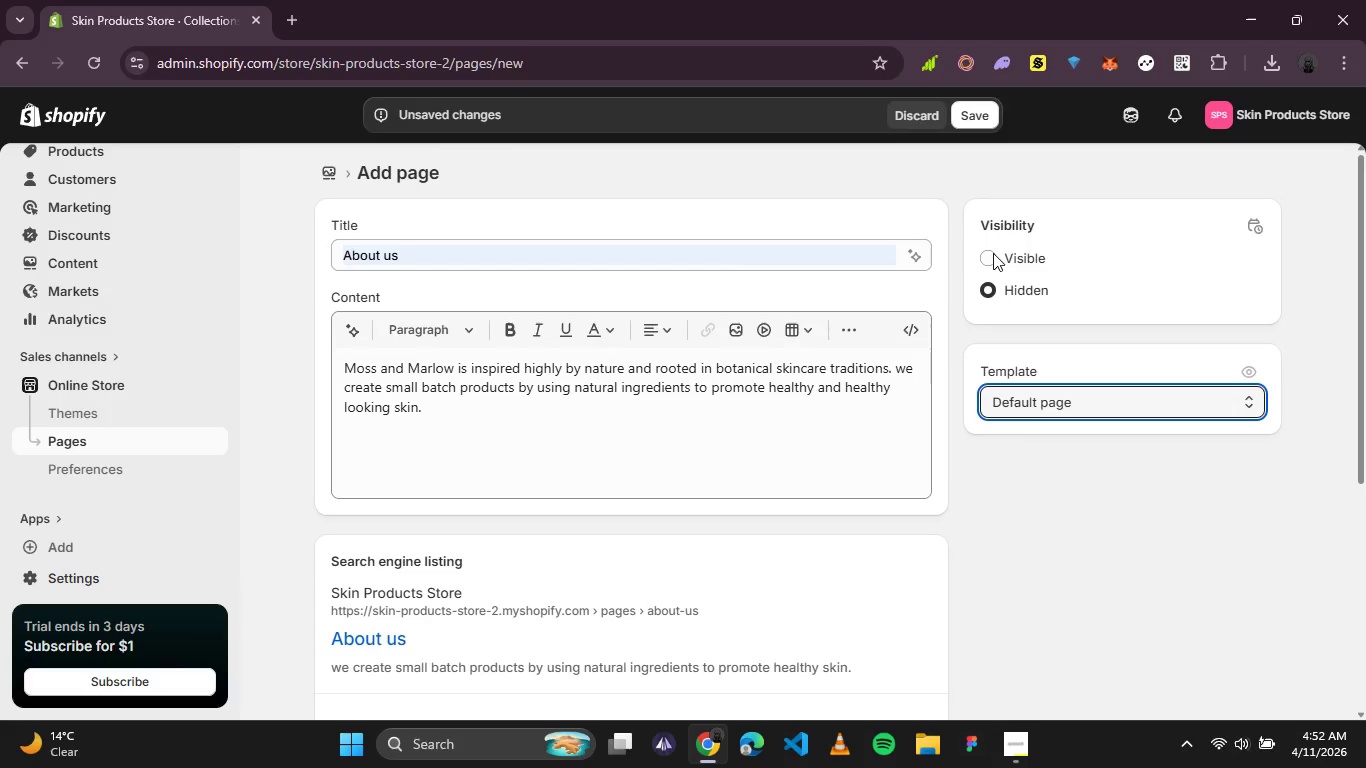 
left_click([1008, 263])
 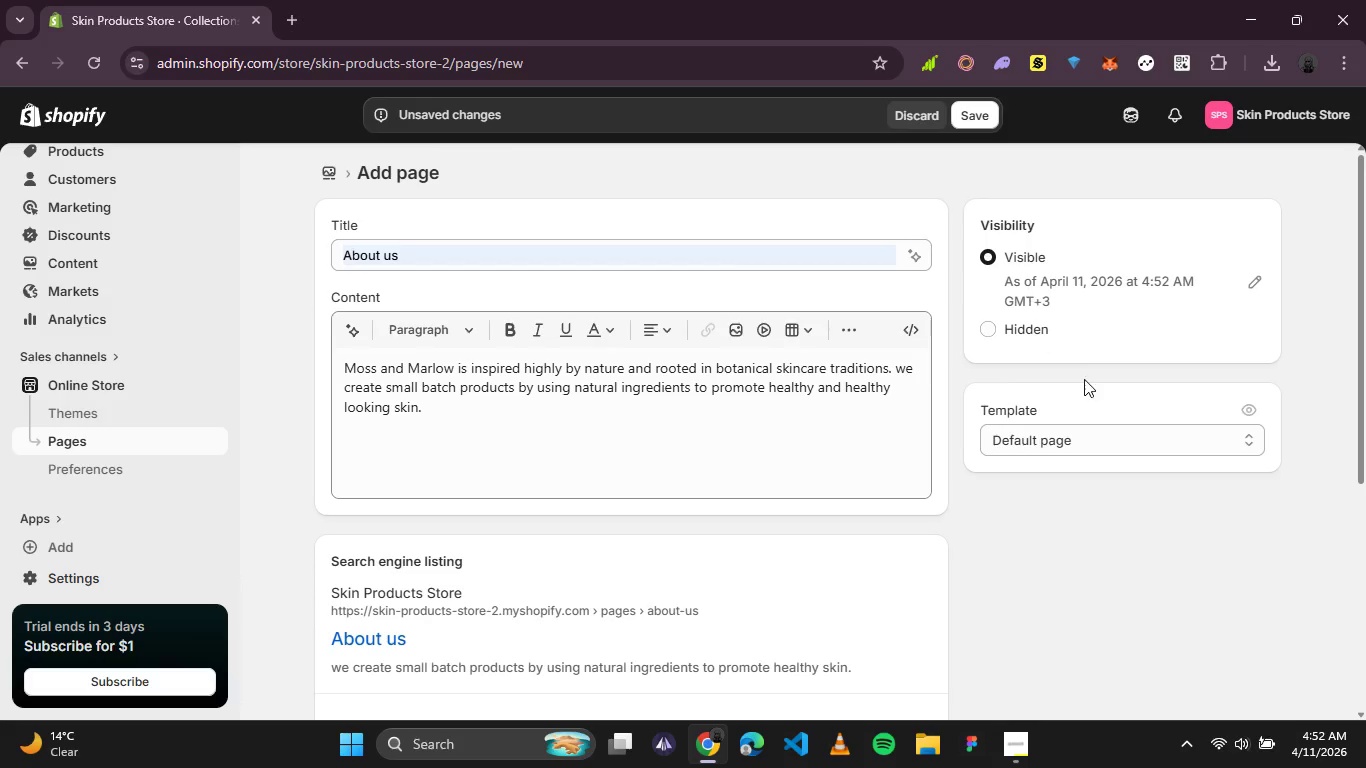 
scroll: coordinate [1091, 407], scroll_direction: down, amount: 2.0
 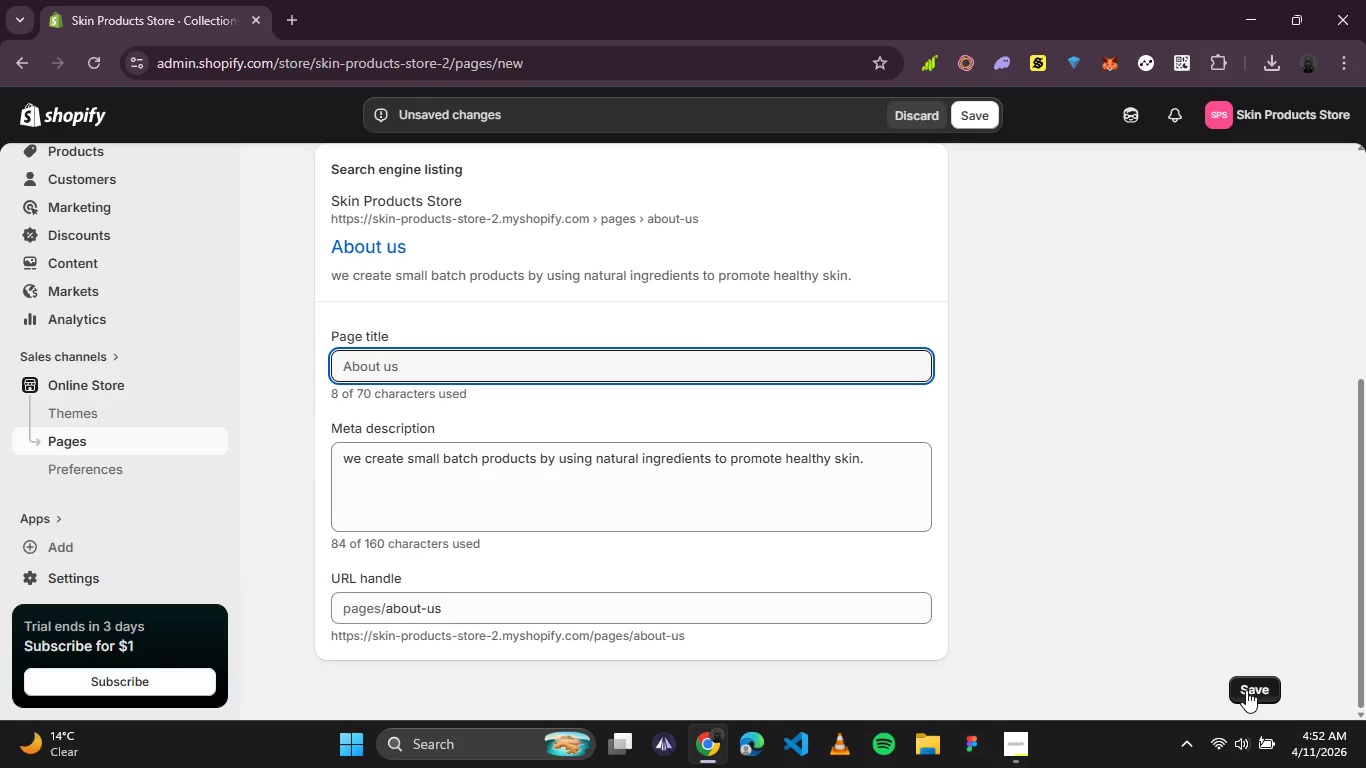 
left_click([1246, 690])
 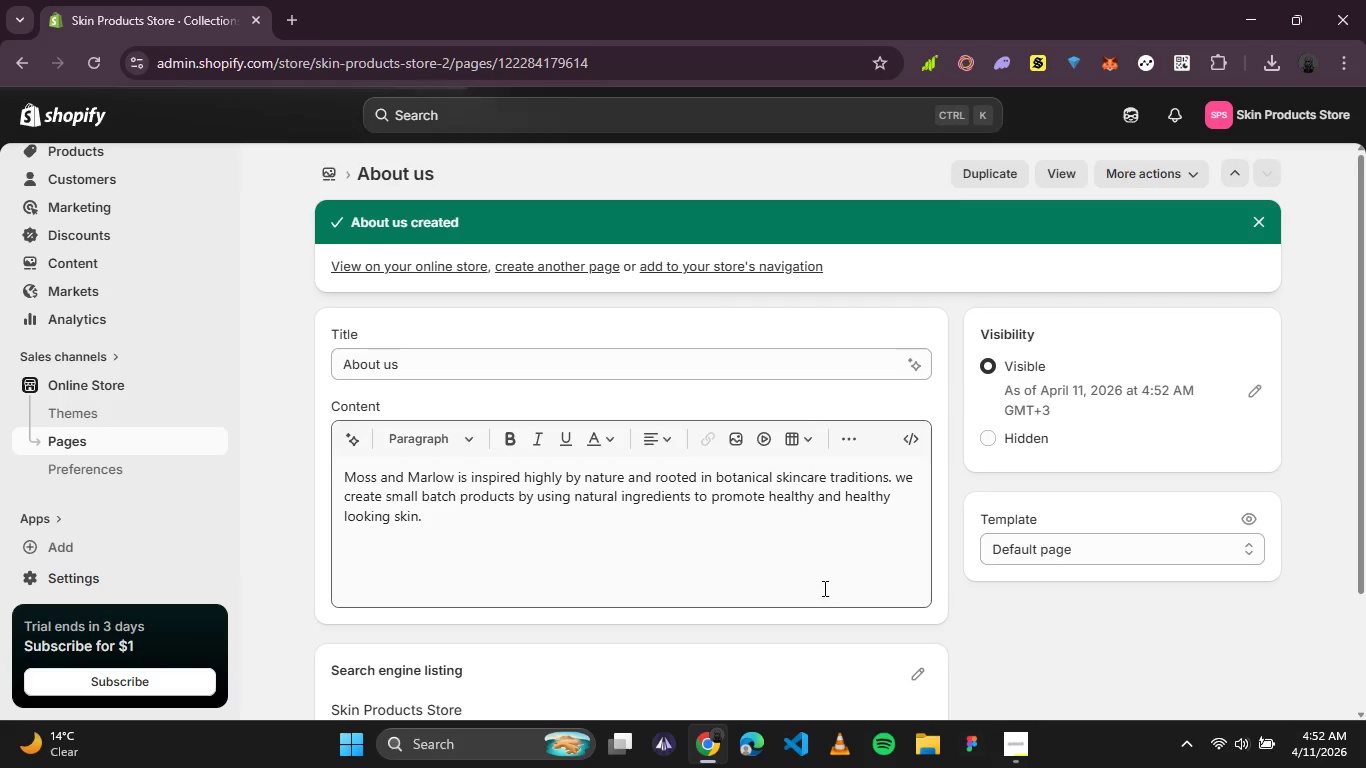 
wait(5.69)
 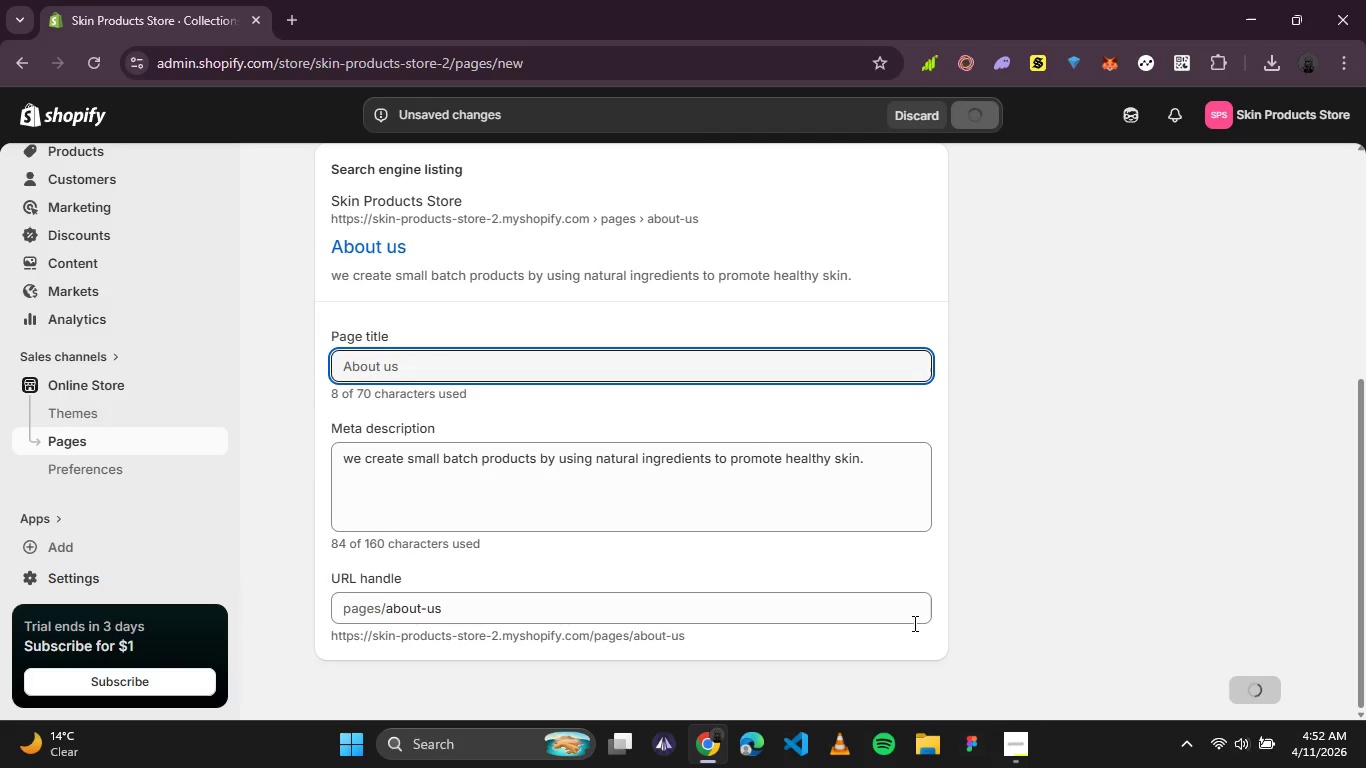 
left_click([340, 174])
 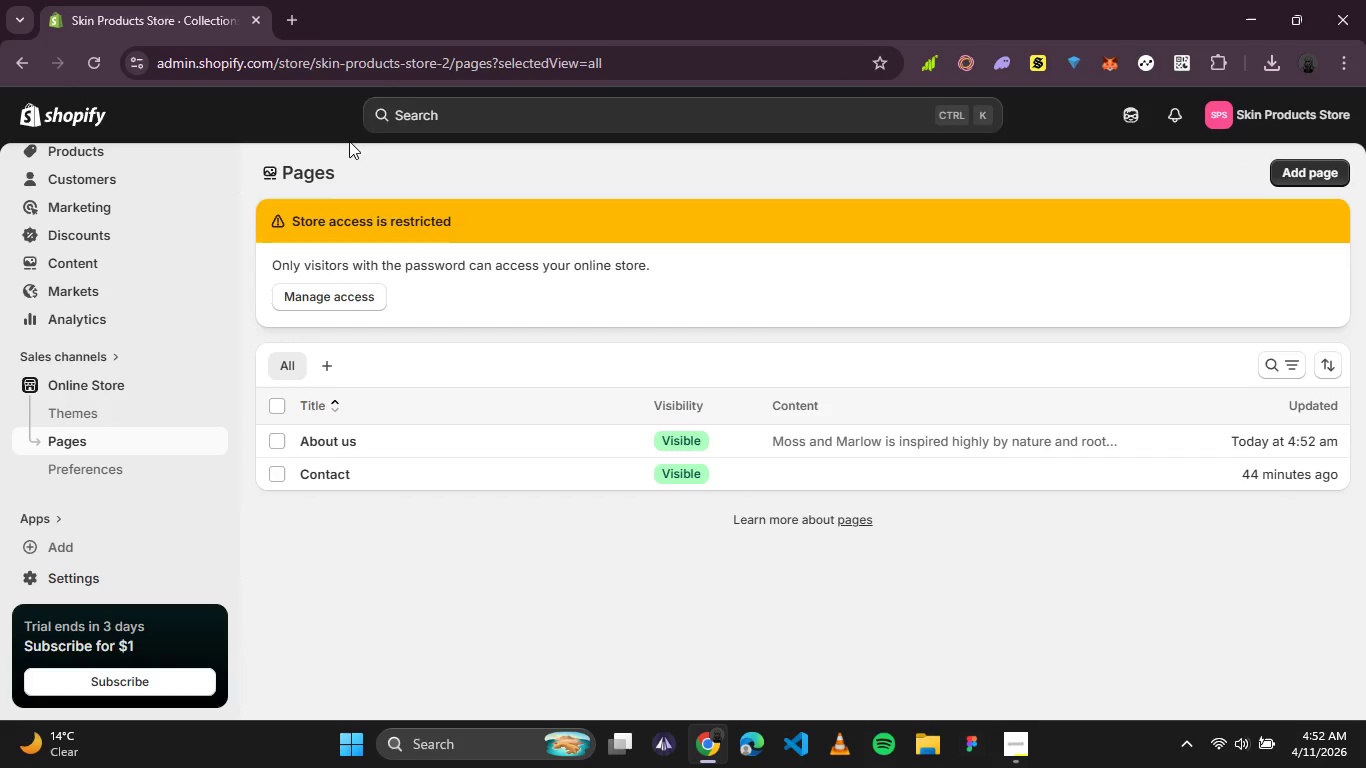 
left_click([328, 467])
 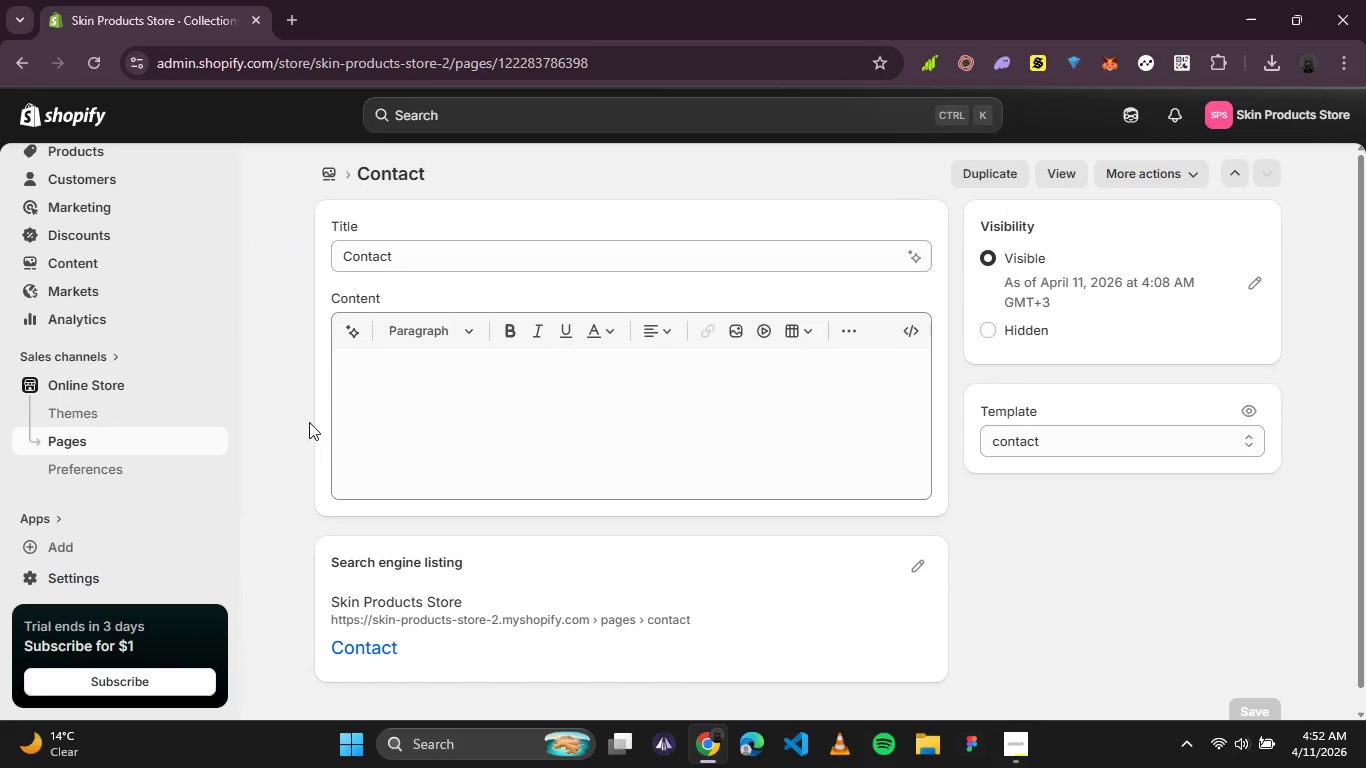 
left_click([405, 379])
 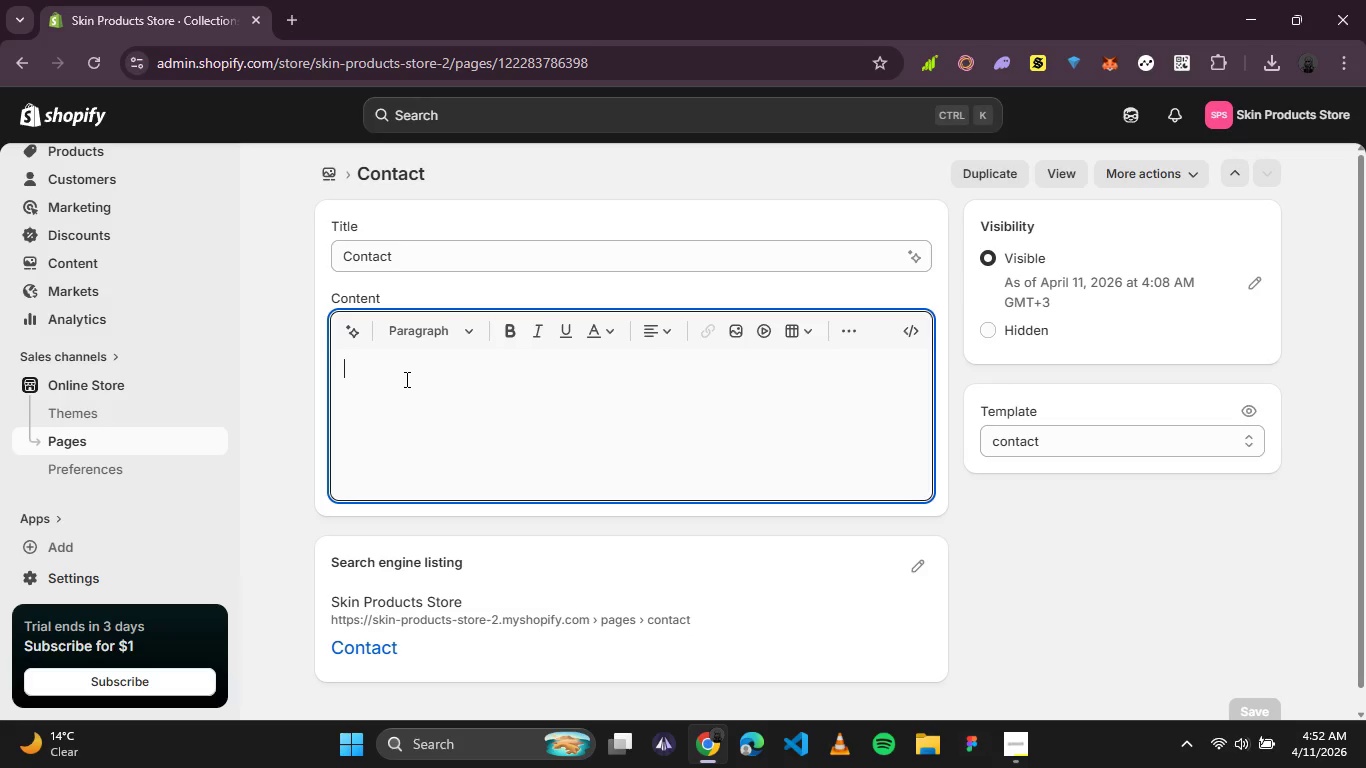 
type(For inquires an)
key(Backspace)
type(bout any of our products feel)
key(Backspace)
key(Backspace)
key(Backspace)
key(Backspace)
type(please feel free to reach out throught)
key(Backspace)
type( this page.)
 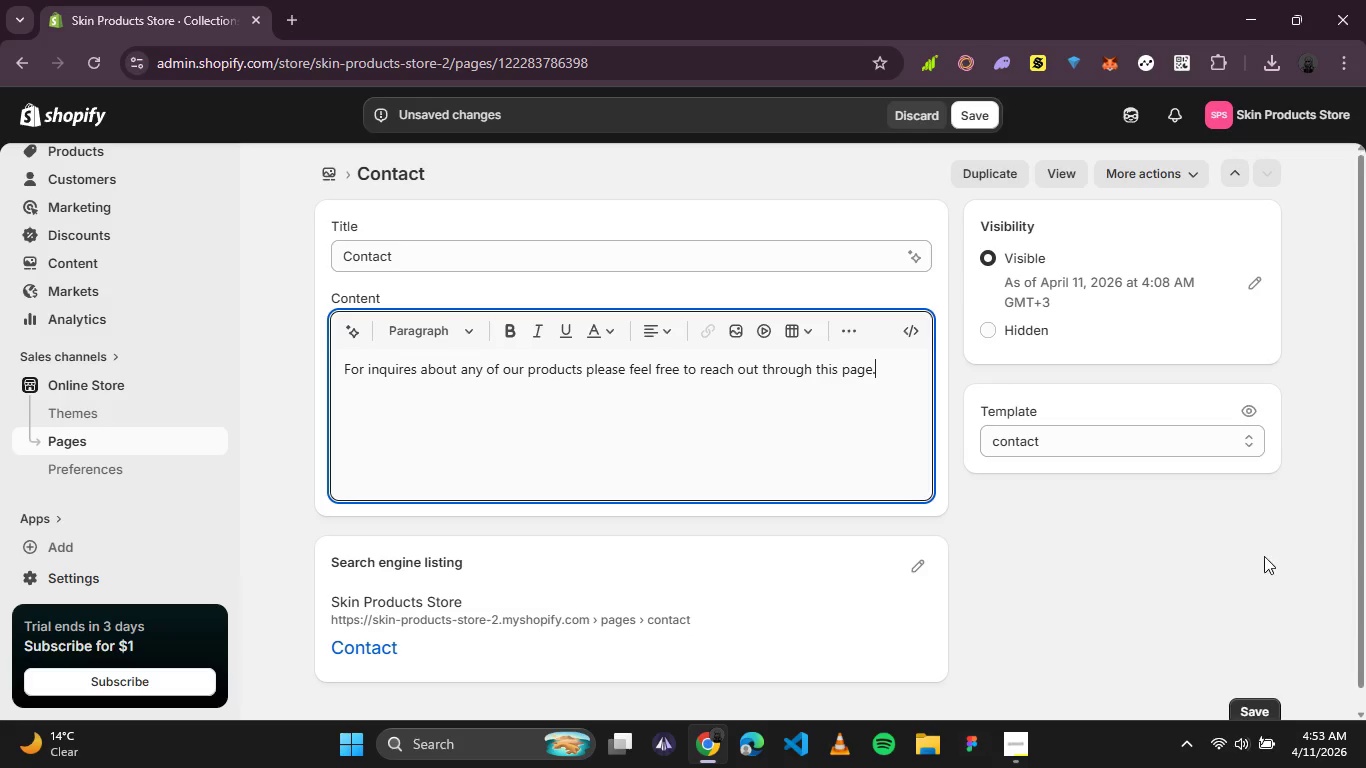 
left_click([1228, 435])
 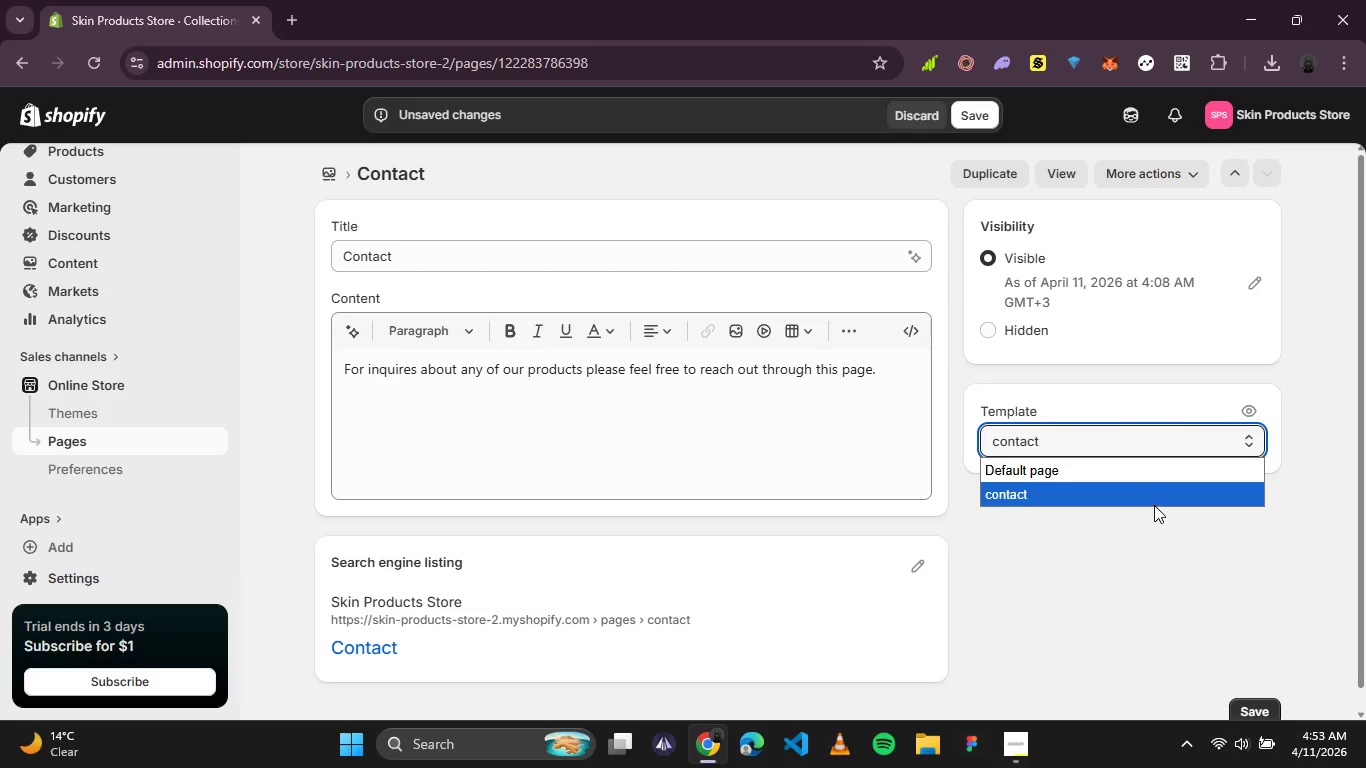 
left_click([1156, 502])
 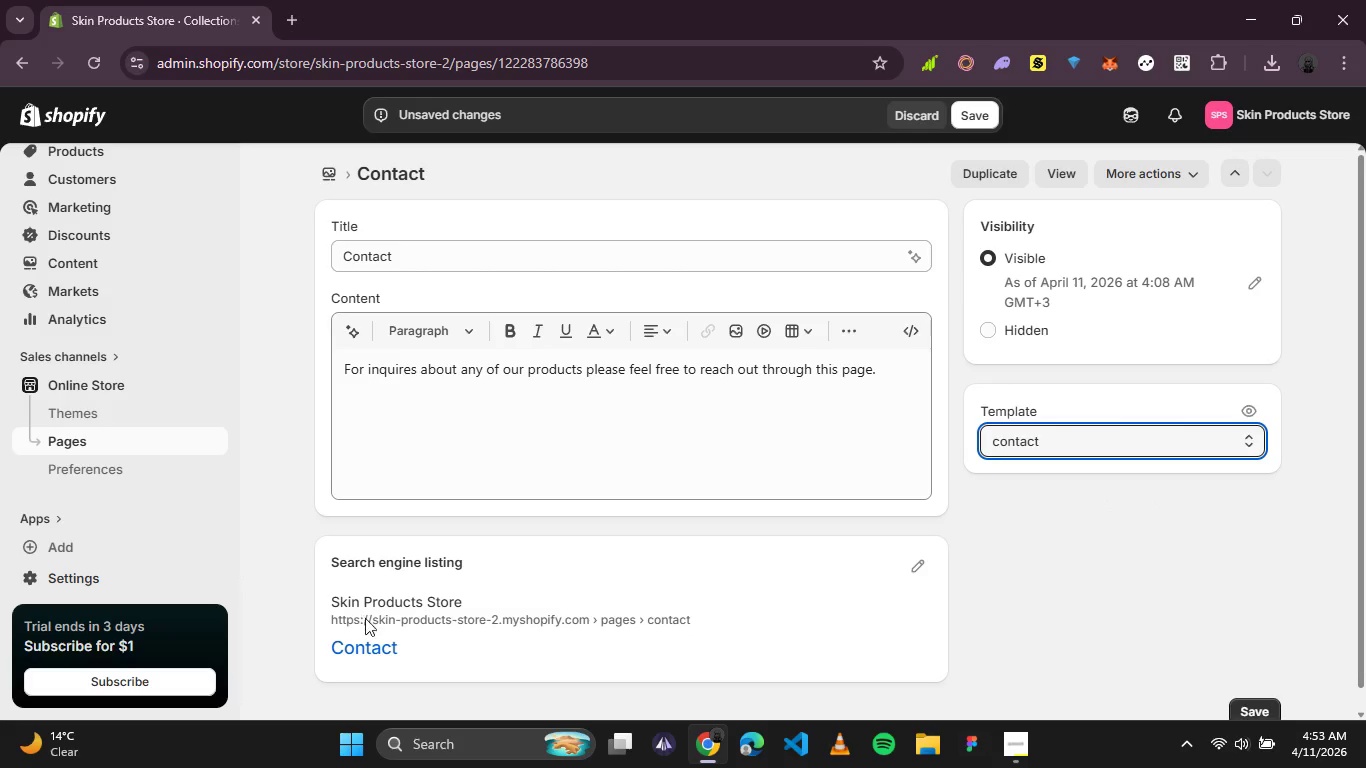 
left_click([370, 640])
 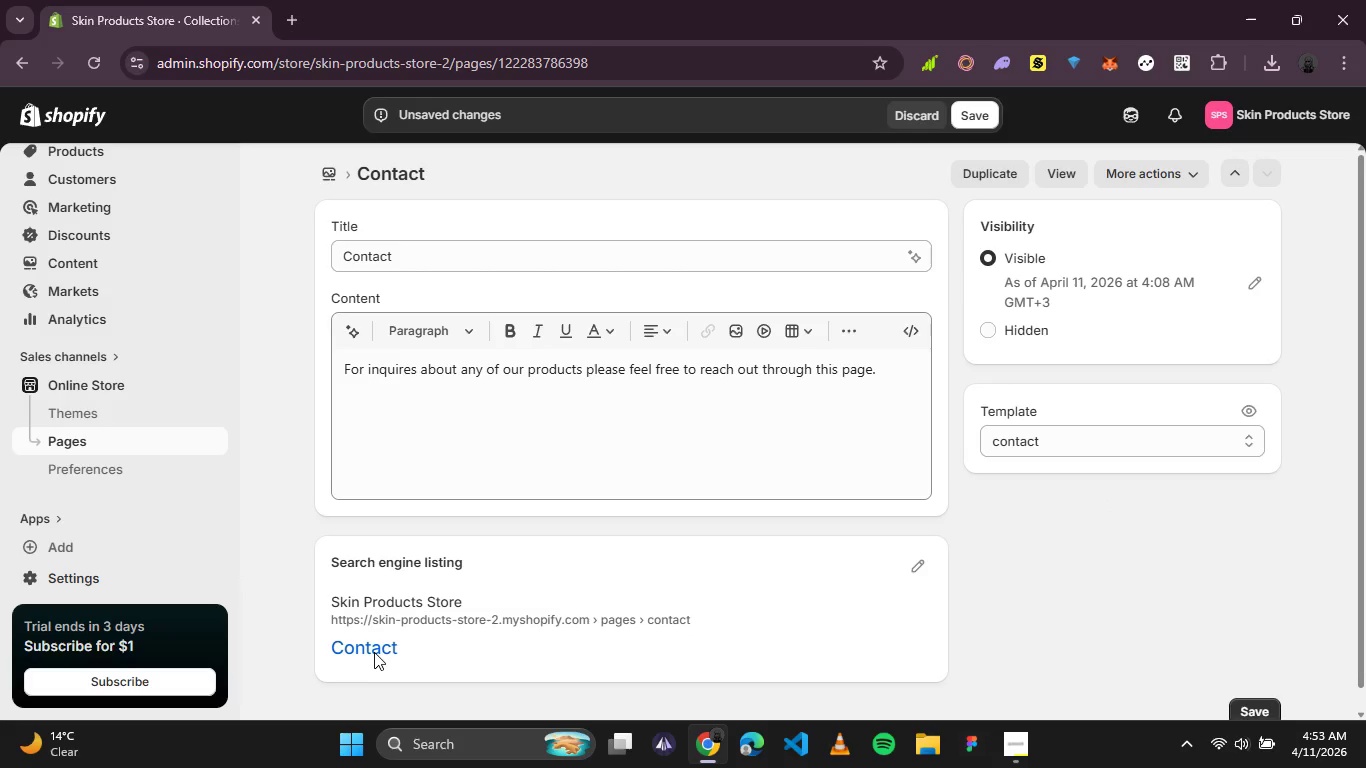 
left_click([374, 649])
 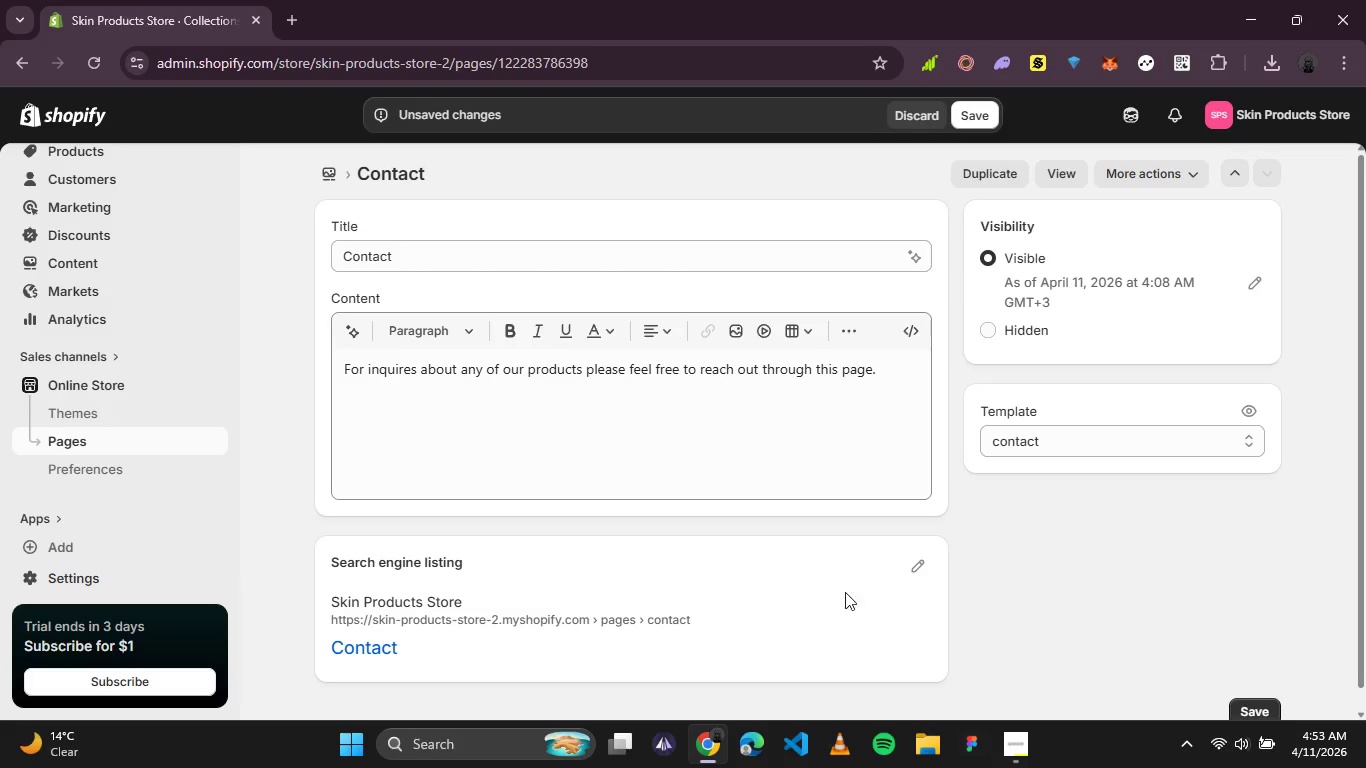 
left_click([907, 564])
 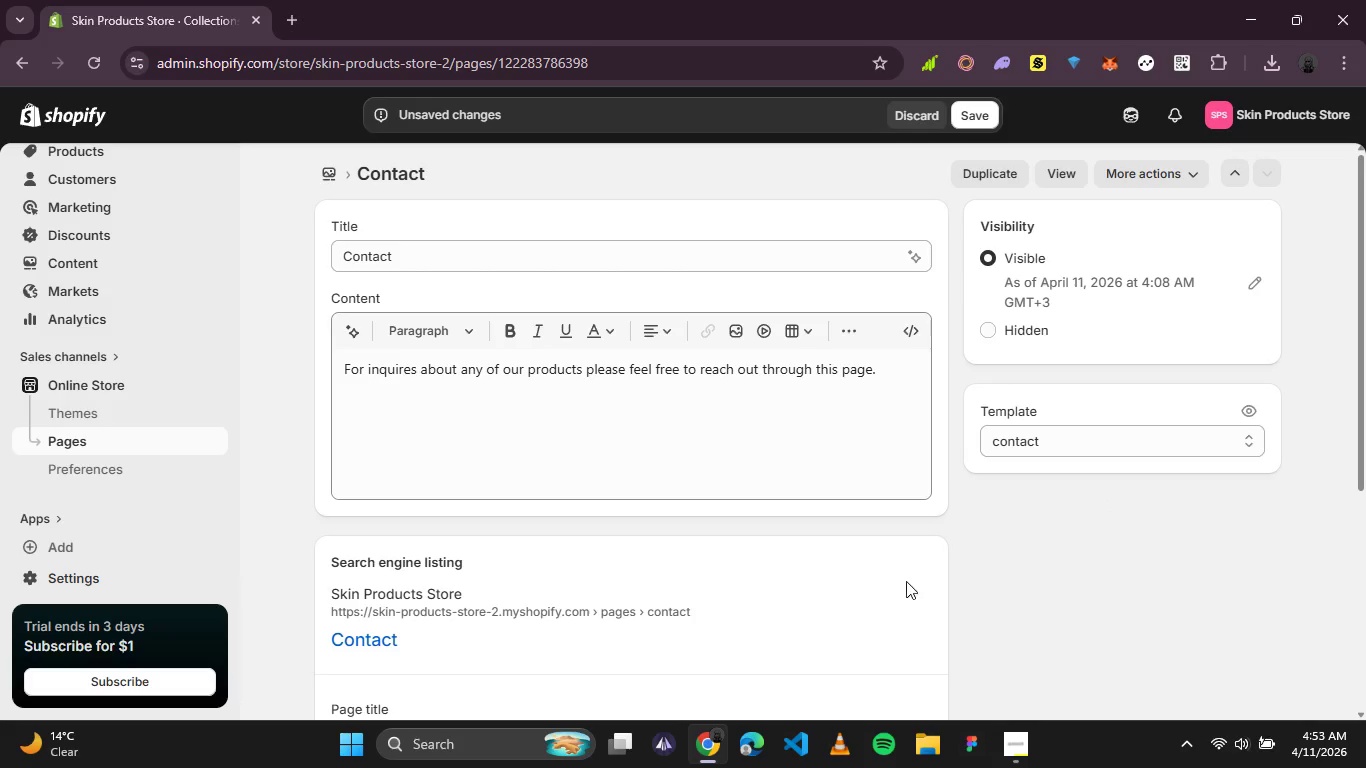 
scroll: coordinate [883, 600], scroll_direction: down, amount: 2.0
 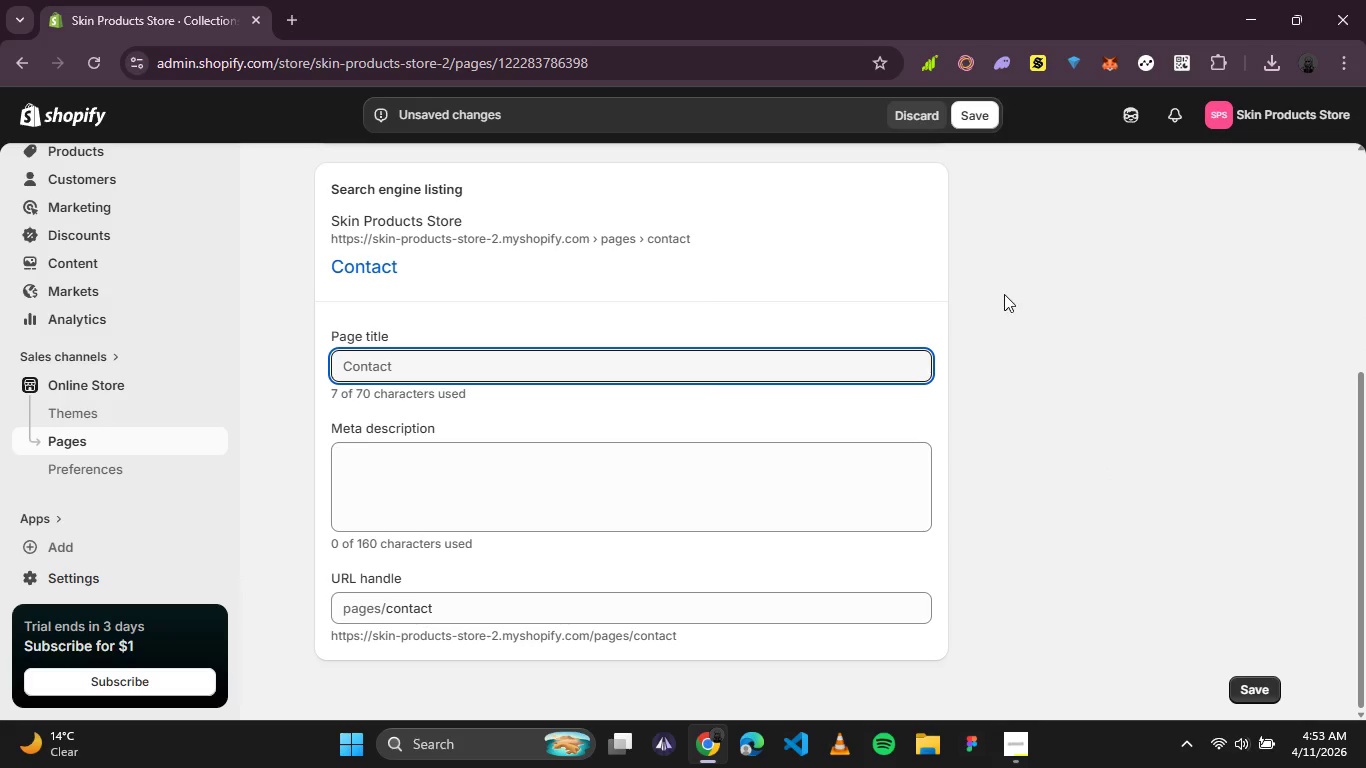 
scroll: coordinate [1005, 291], scroll_direction: up, amount: 1.0
 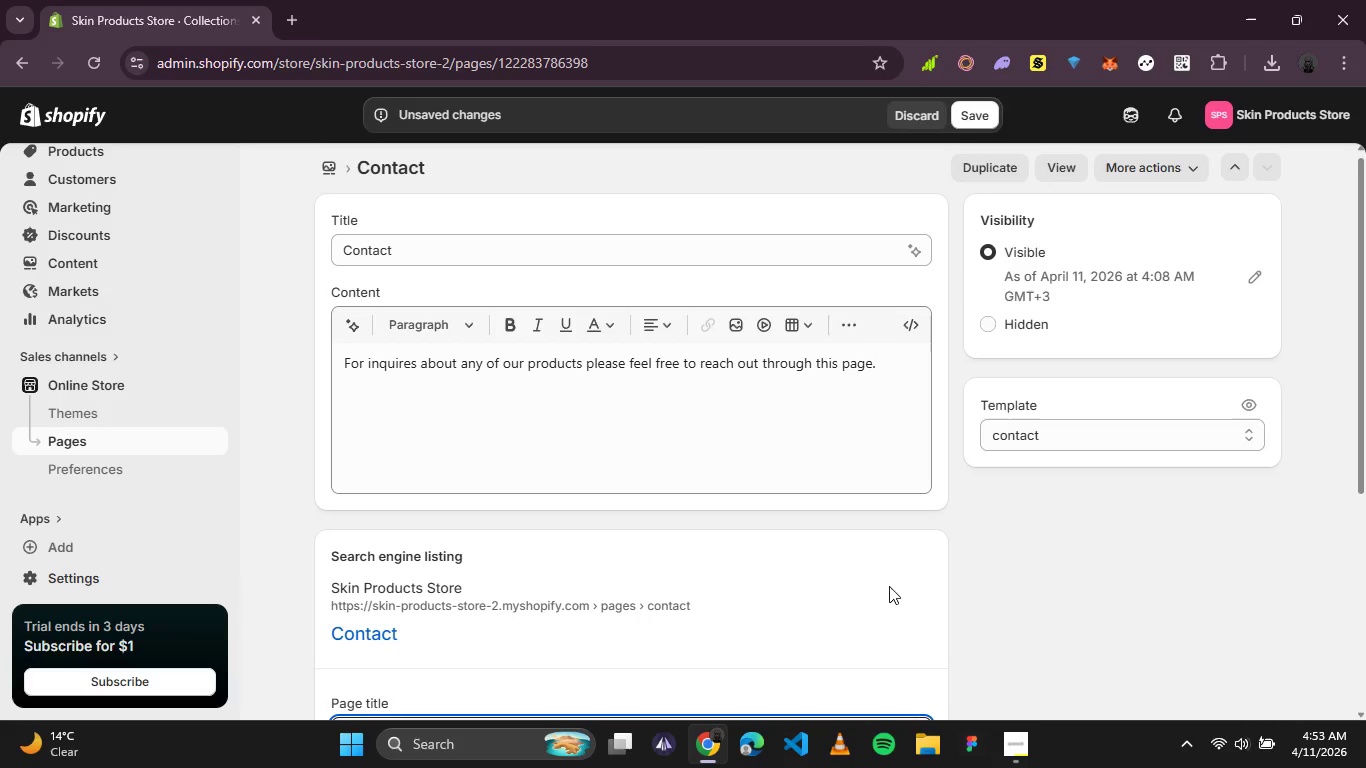 
scroll: coordinate [889, 603], scroll_direction: down, amount: 1.0
 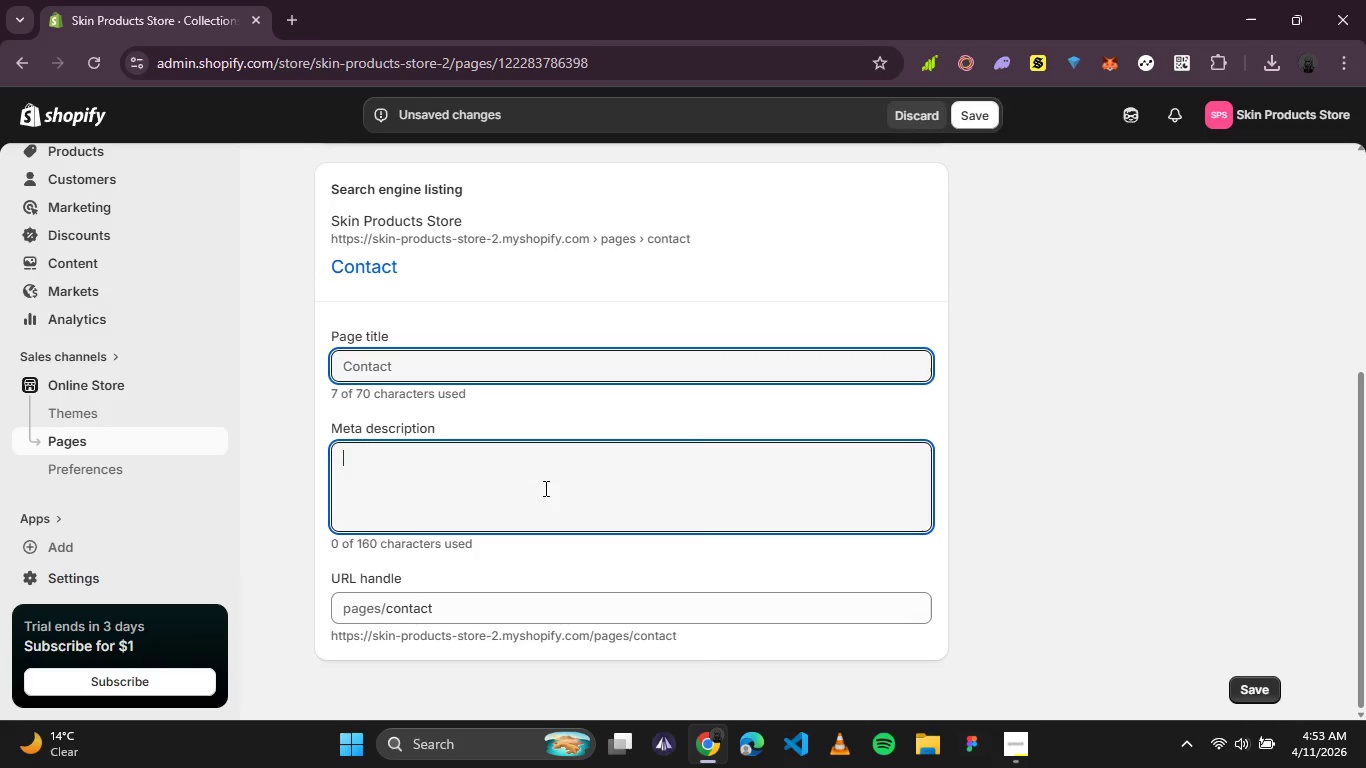 
type(contact us)
 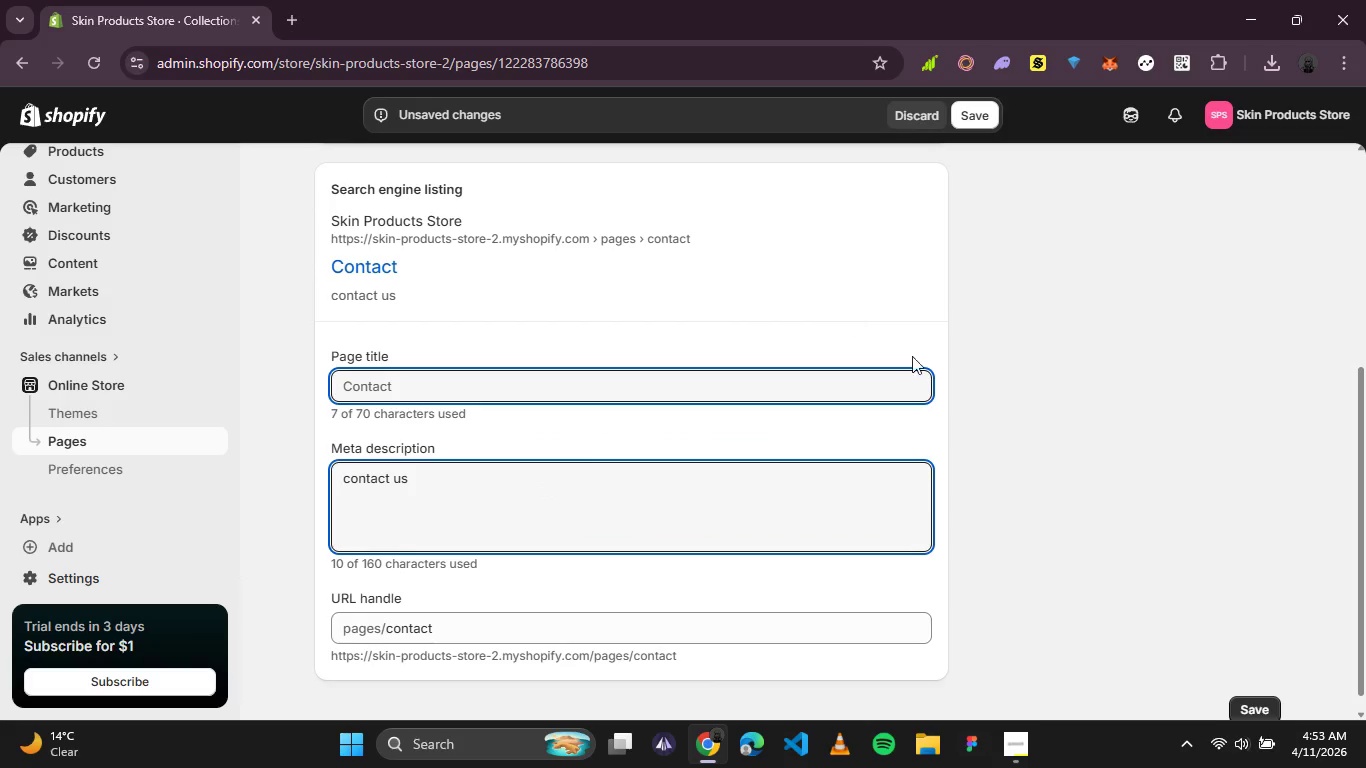 
left_click([1016, 358])
 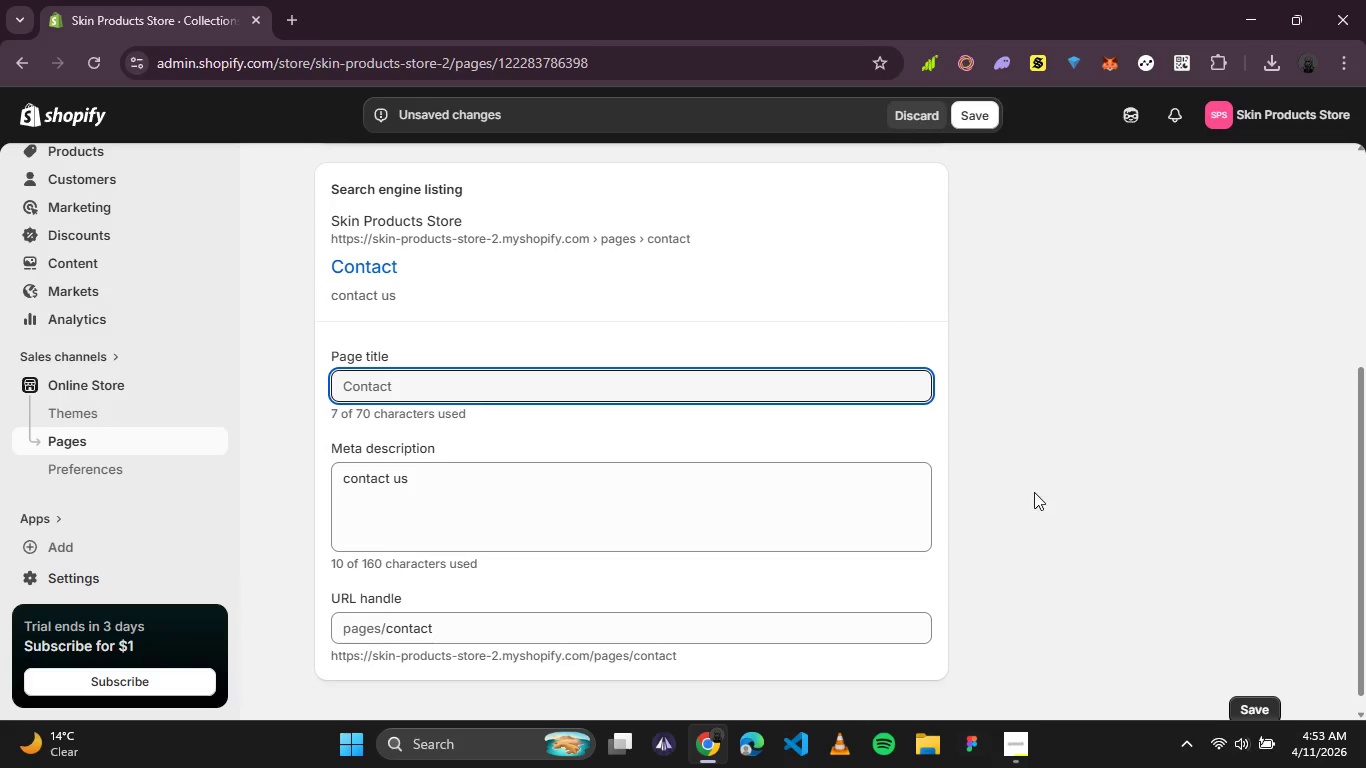 
scroll: coordinate [1035, 493], scroll_direction: down, amount: 2.0
 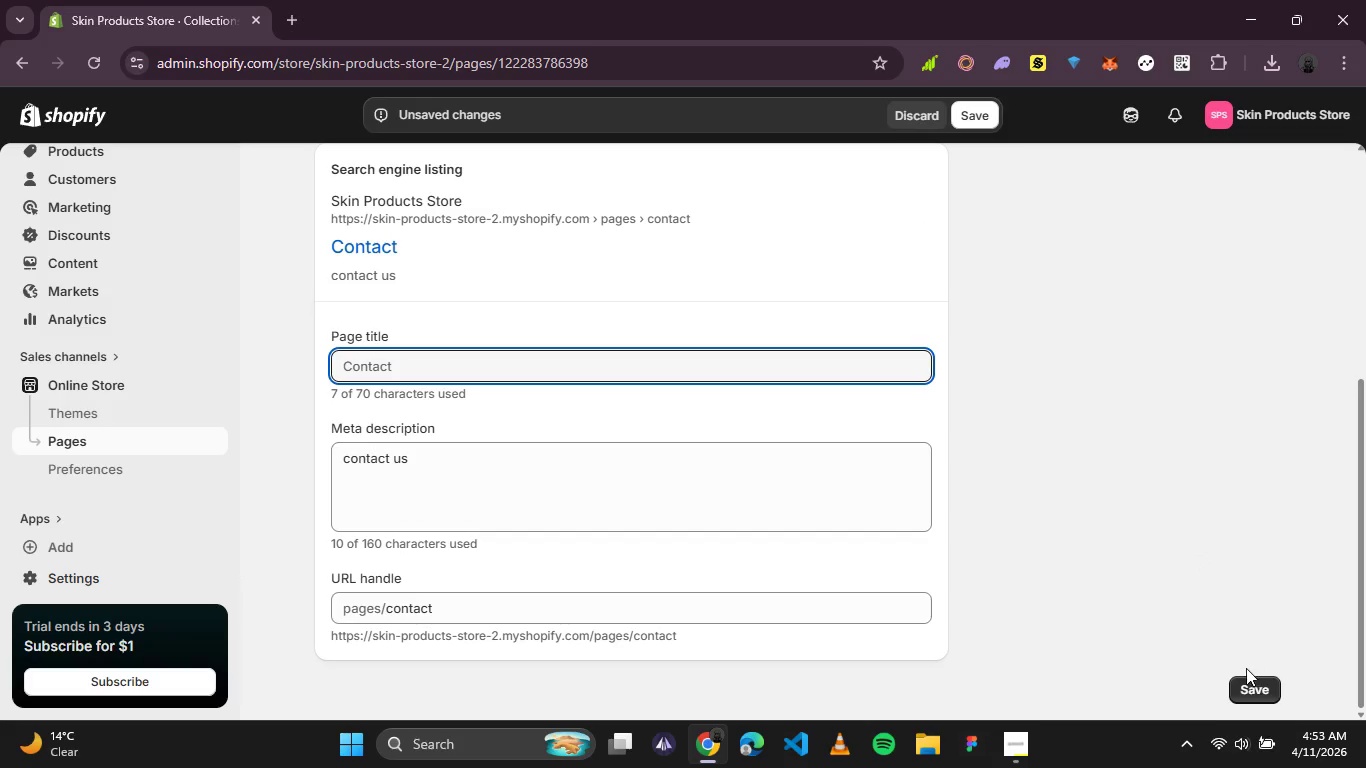 
left_click([1246, 693])
 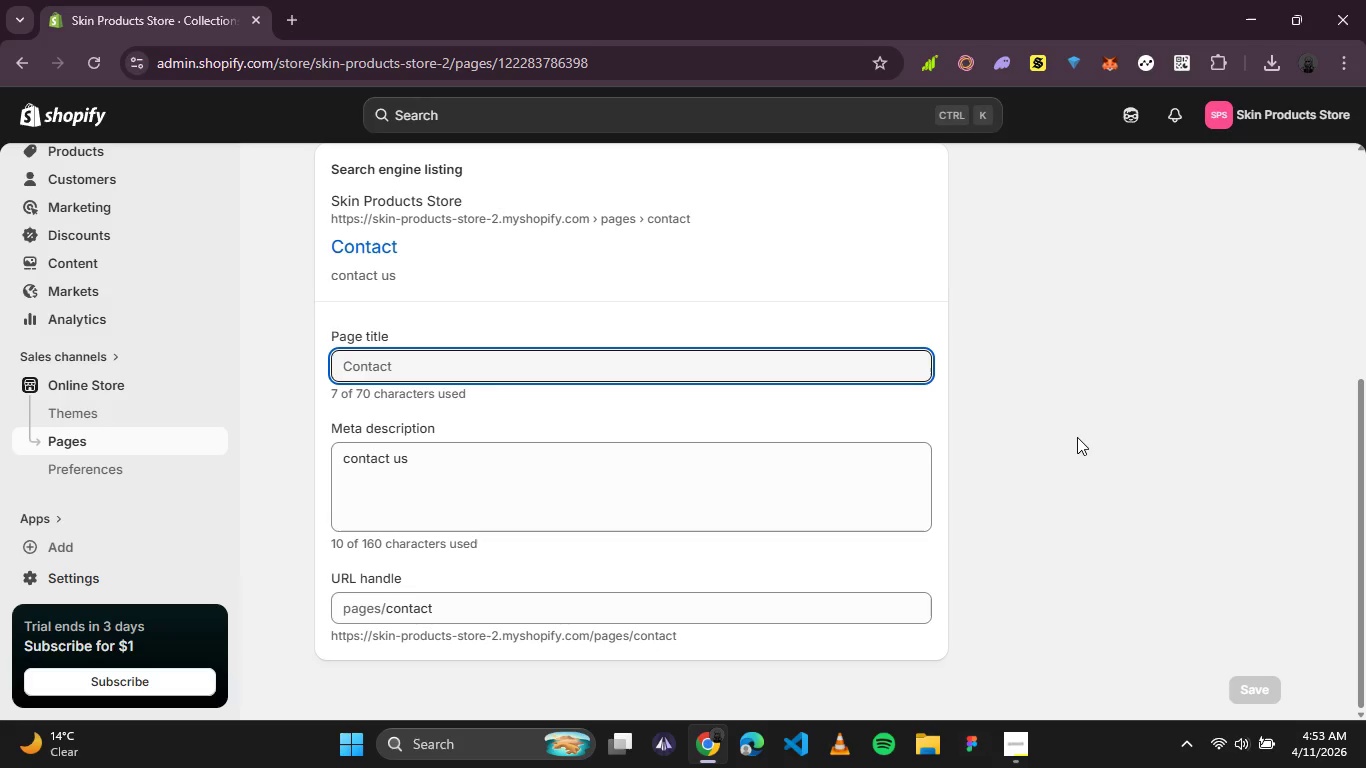 
wait(11.67)
 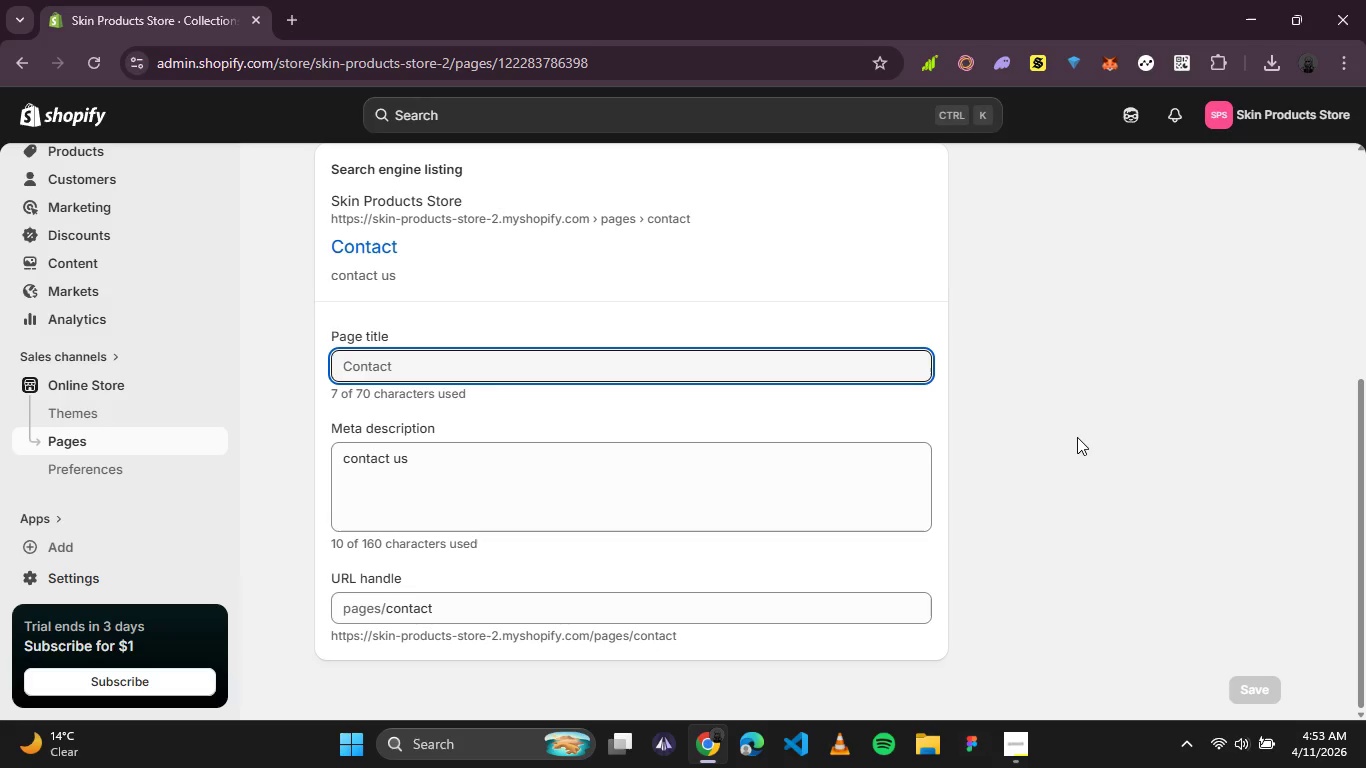 
scroll: coordinate [1034, 427], scroll_direction: up, amount: 7.0
 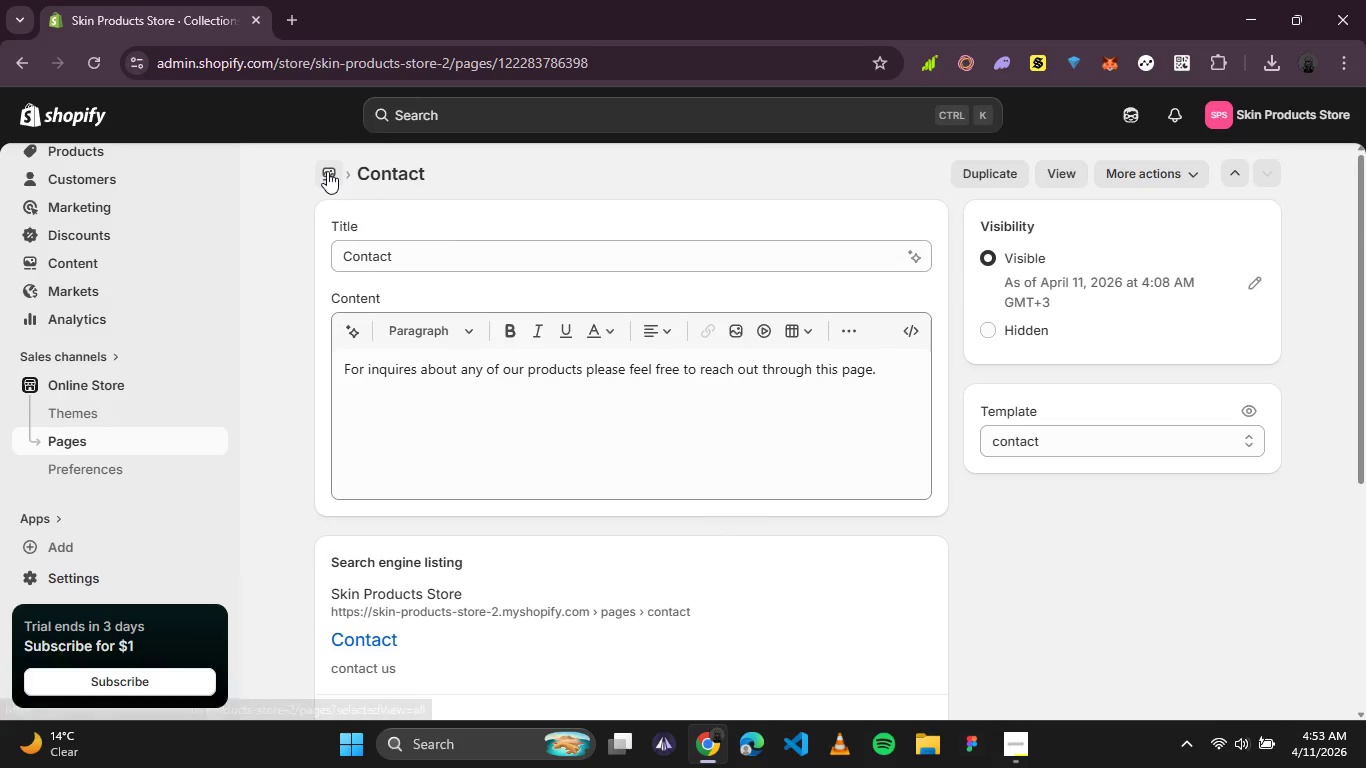 
left_click([327, 171])
 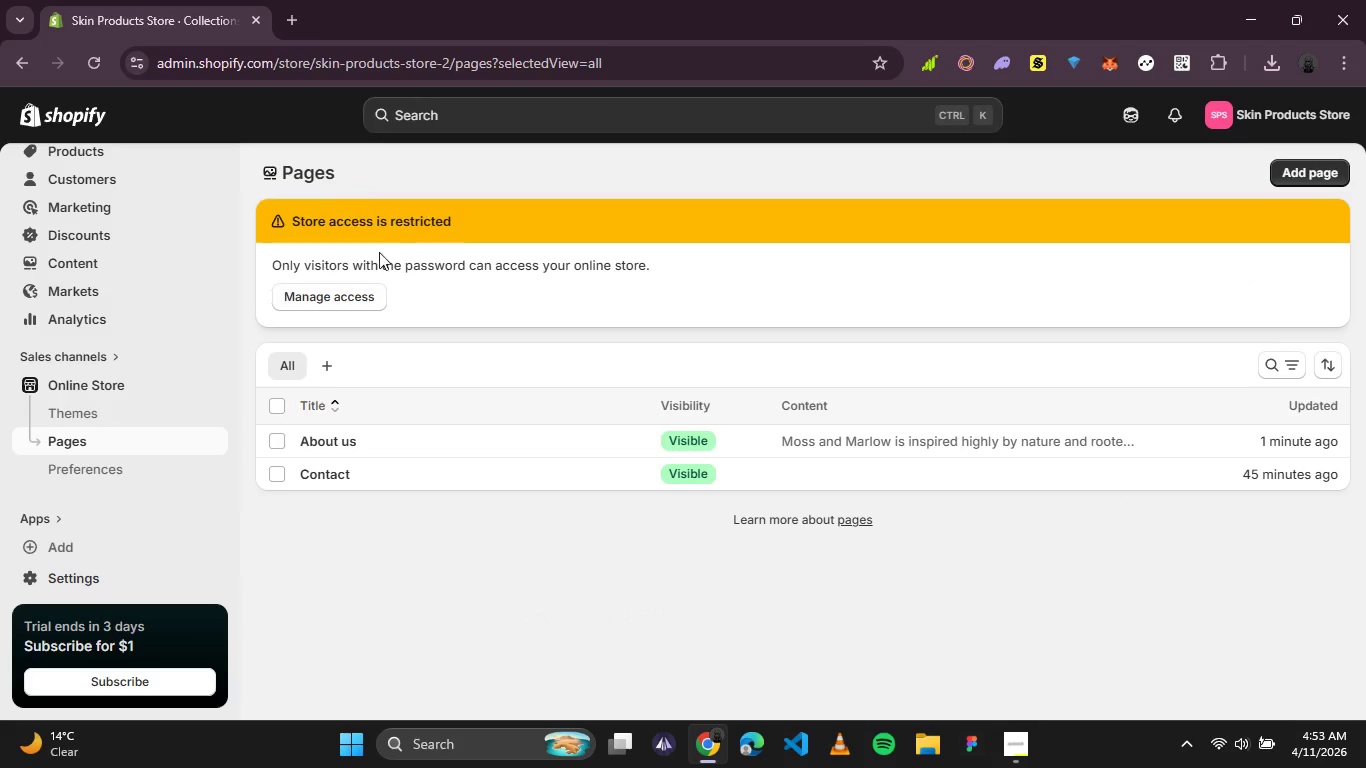 
wait(6.52)
 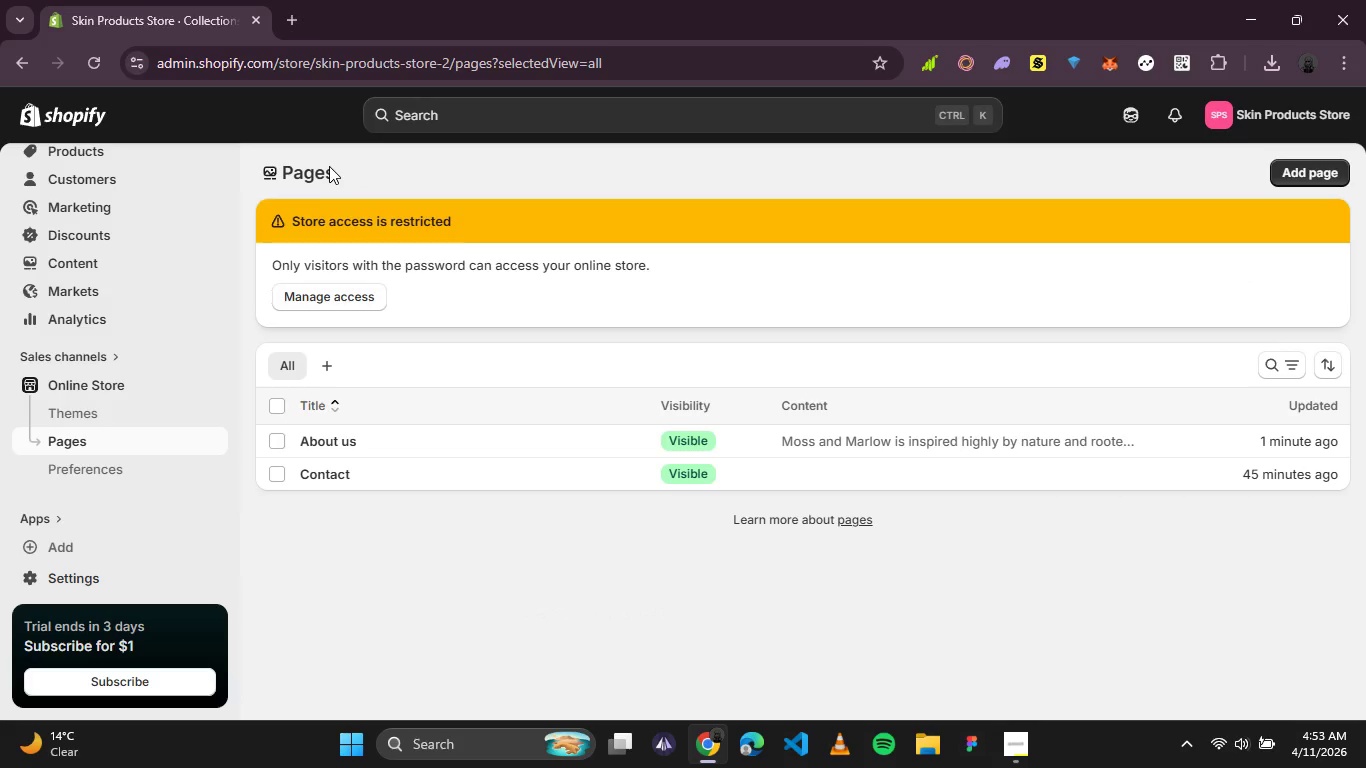 
left_click([327, 473])
 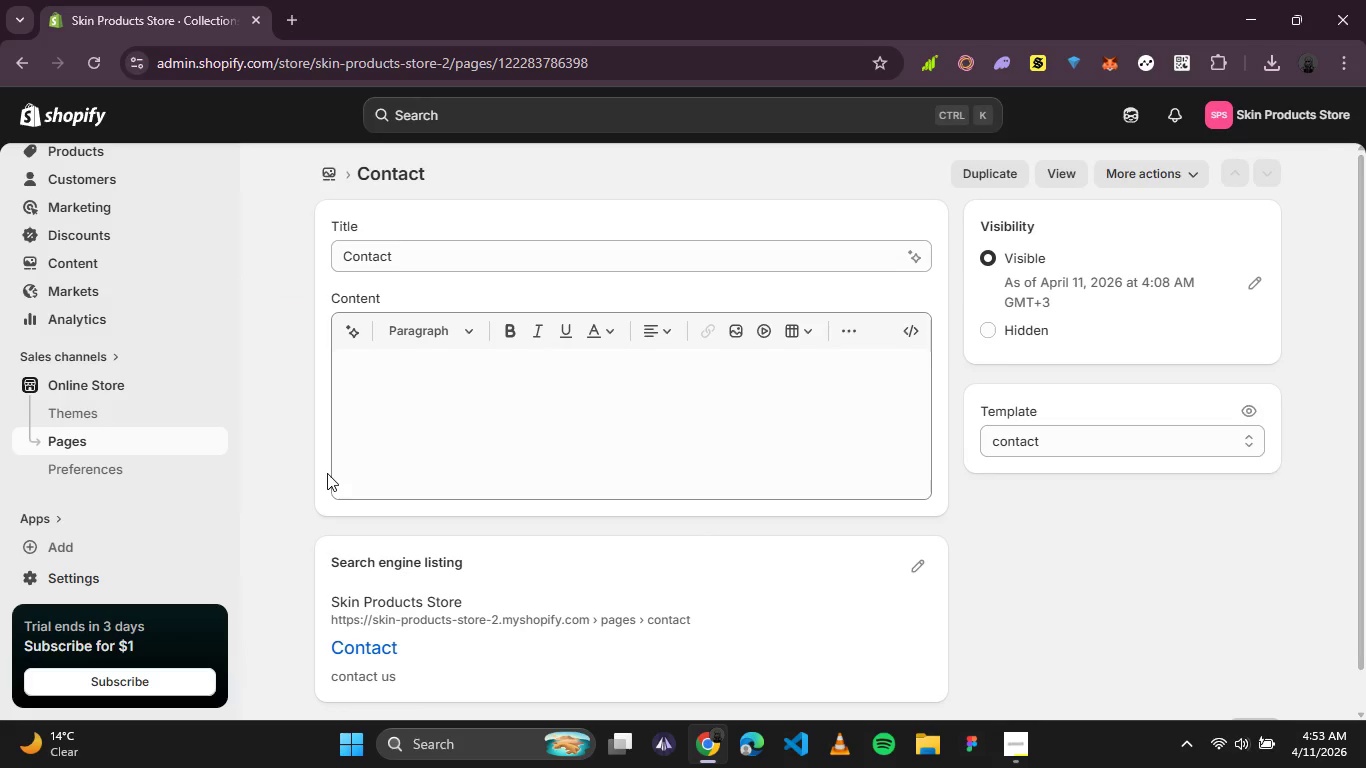 
scroll: coordinate [434, 480], scroll_direction: down, amount: 1.0
 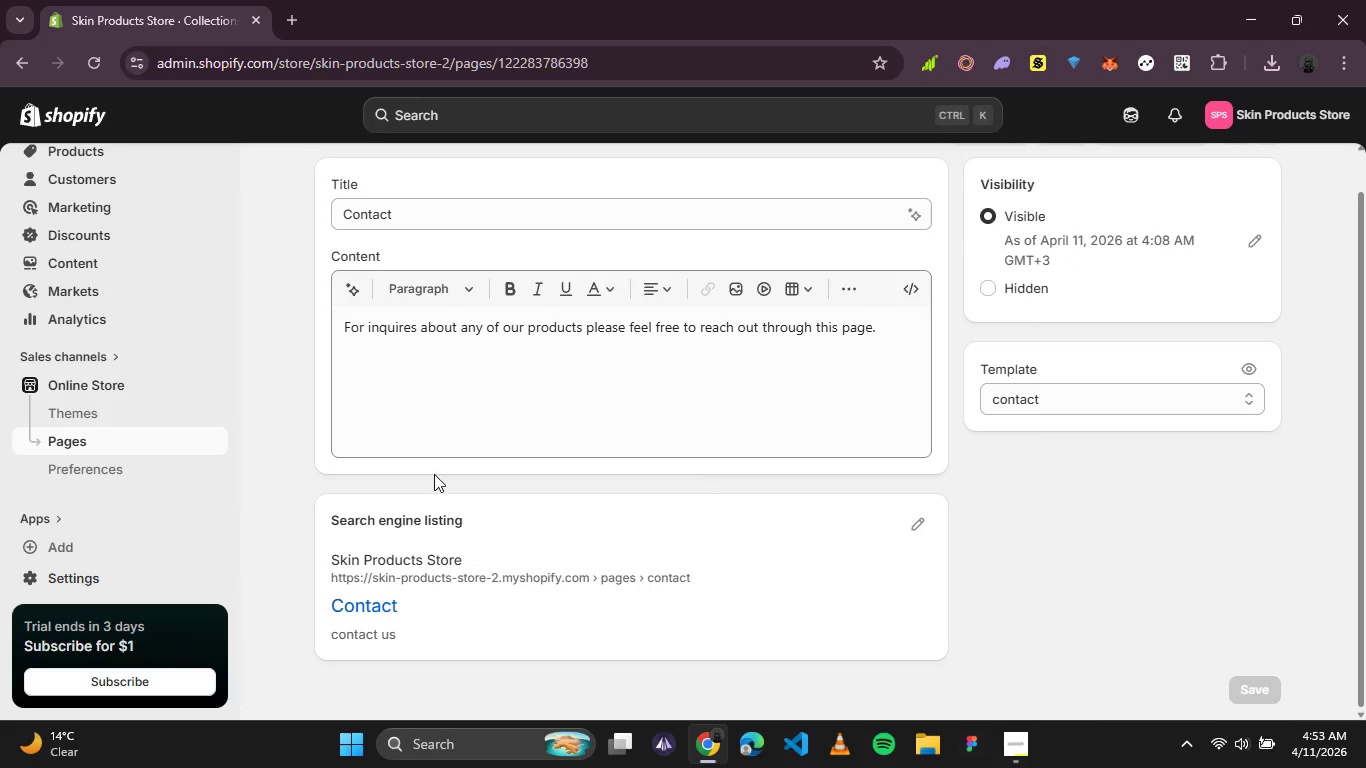 
scroll: coordinate [434, 474], scroll_direction: up, amount: 3.0
 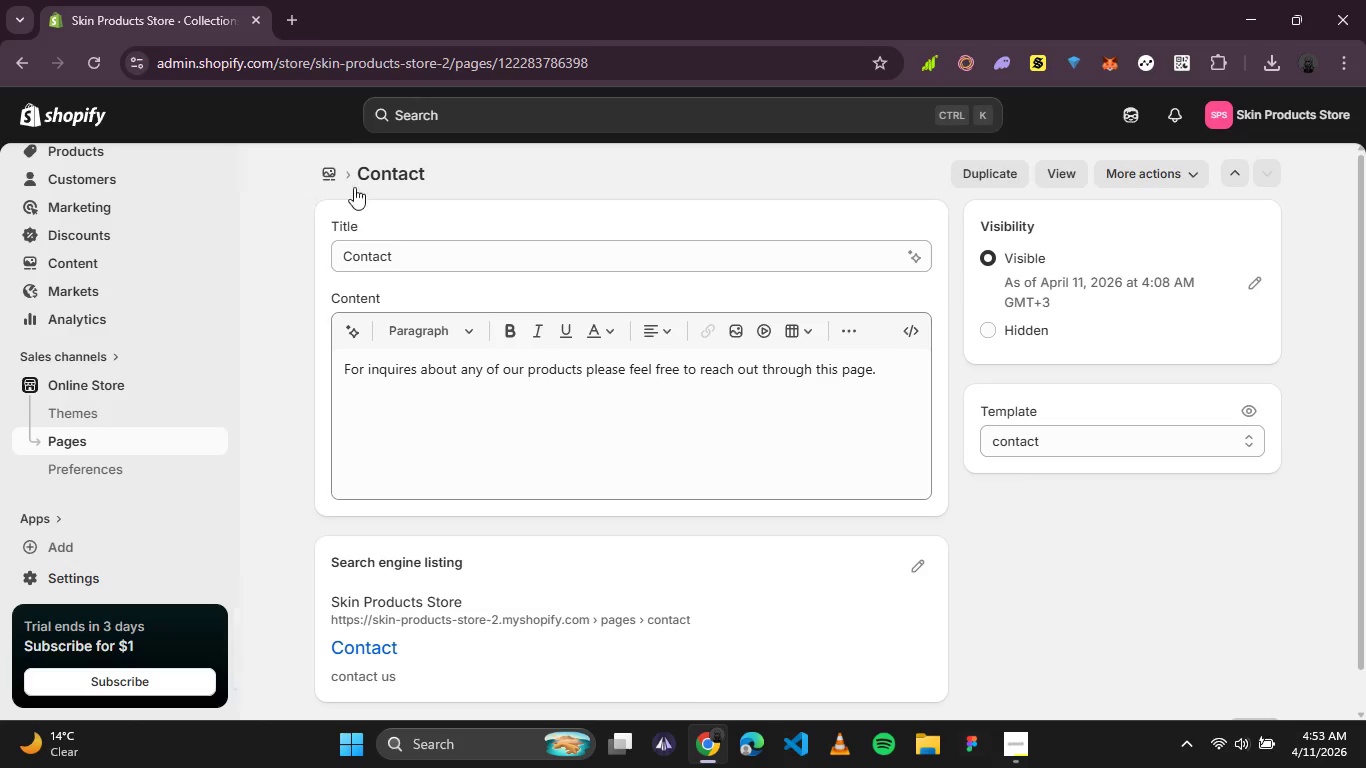 
left_click([319, 170])
 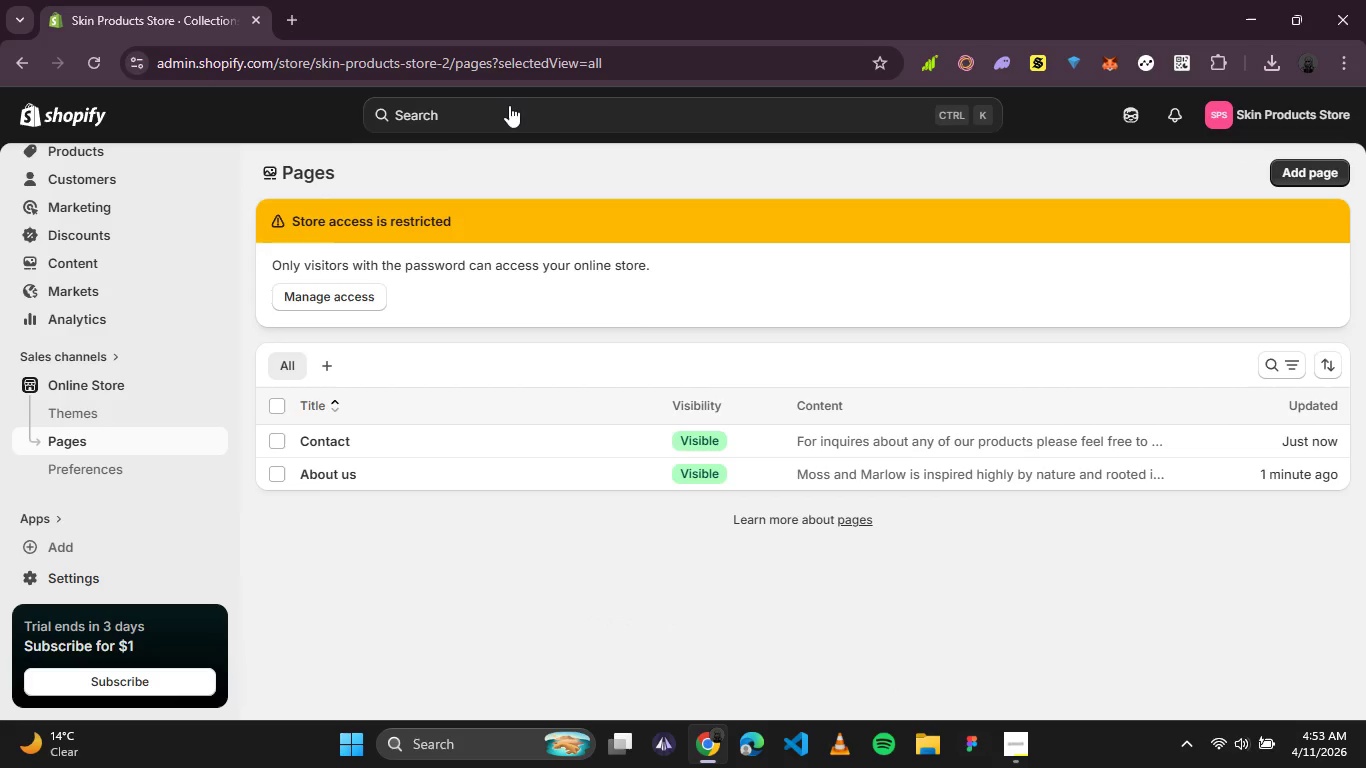 
left_click([112, 576])
 